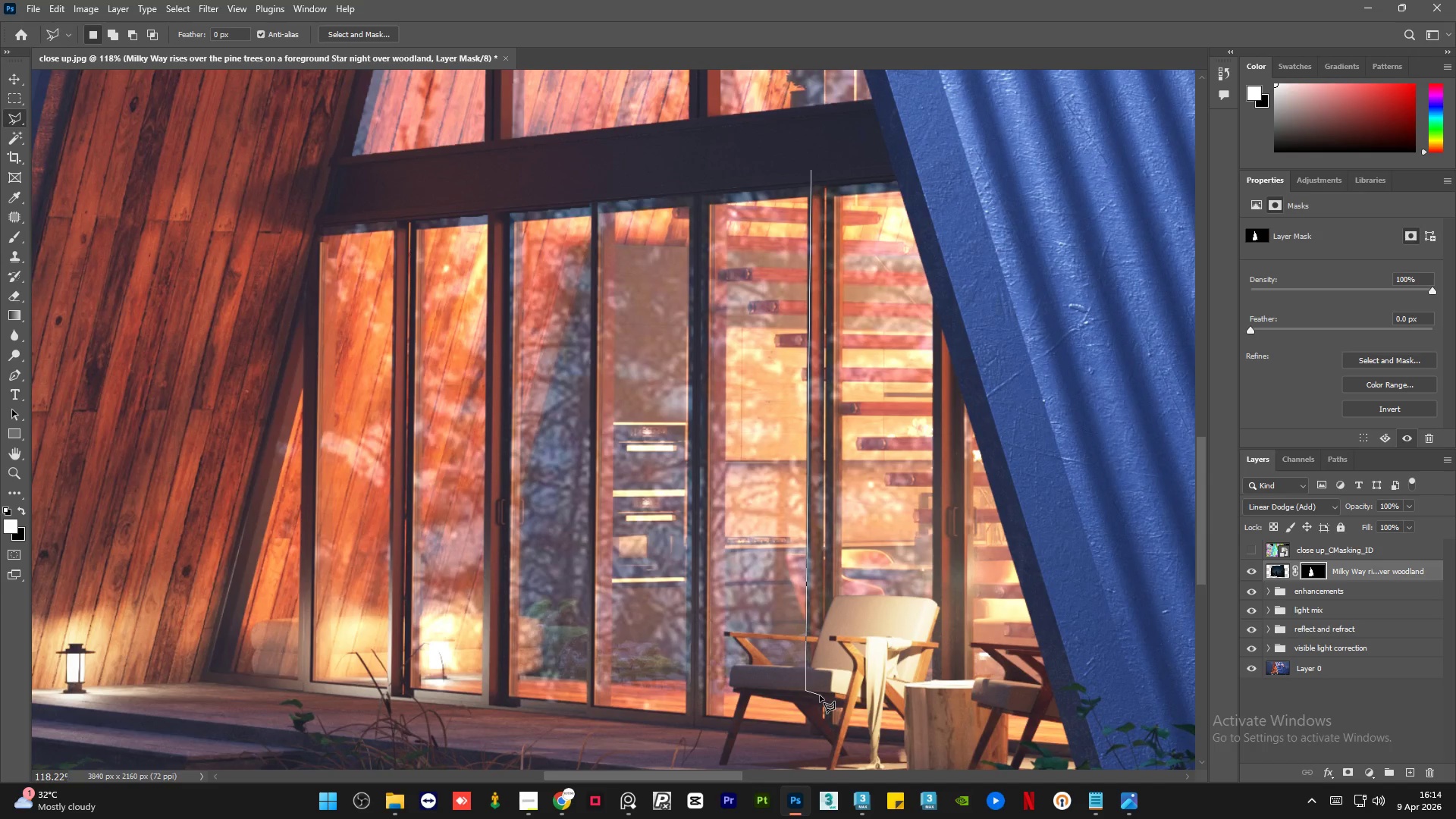 
left_click([820, 695])
 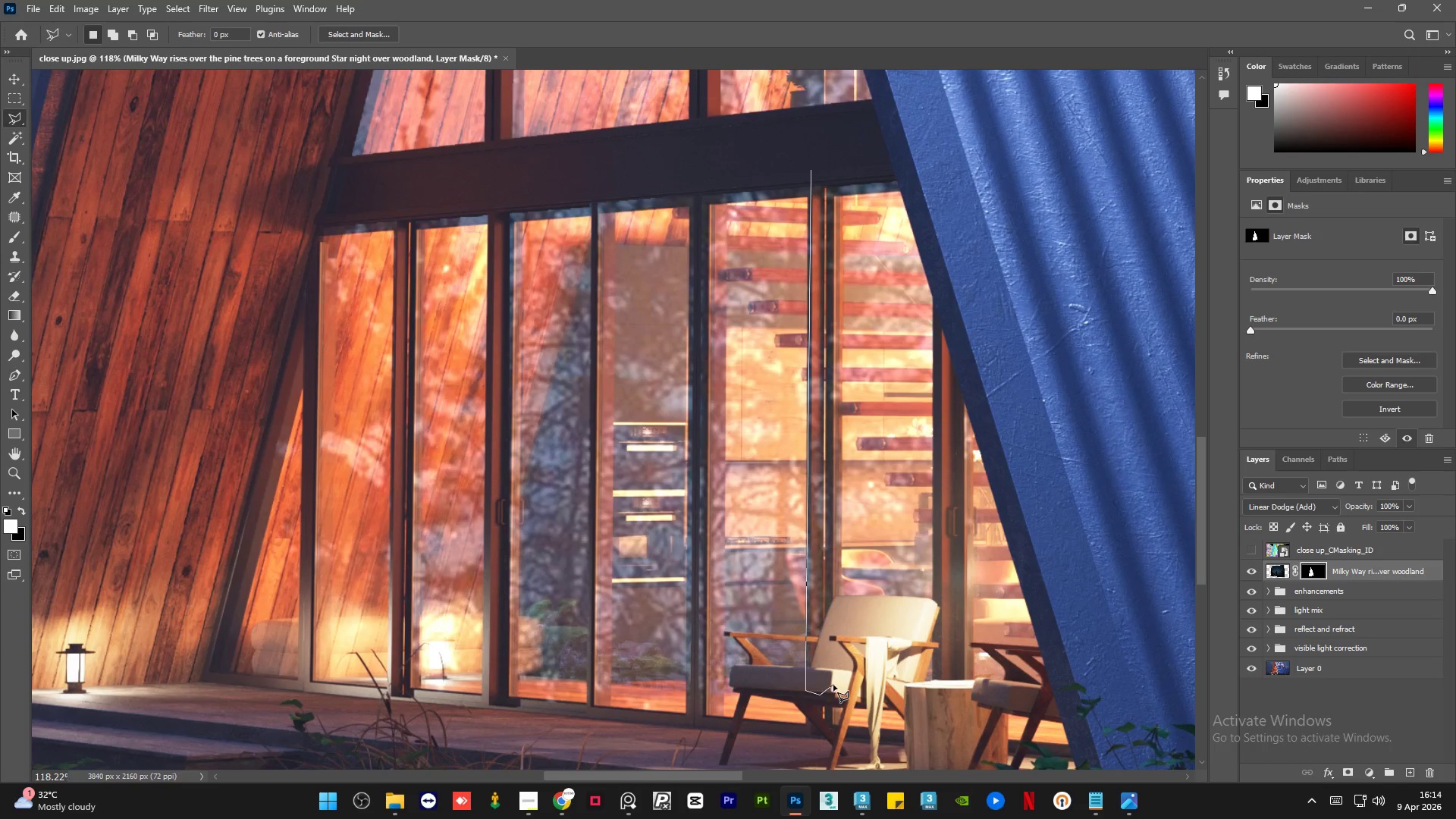 
double_click([833, 685])
 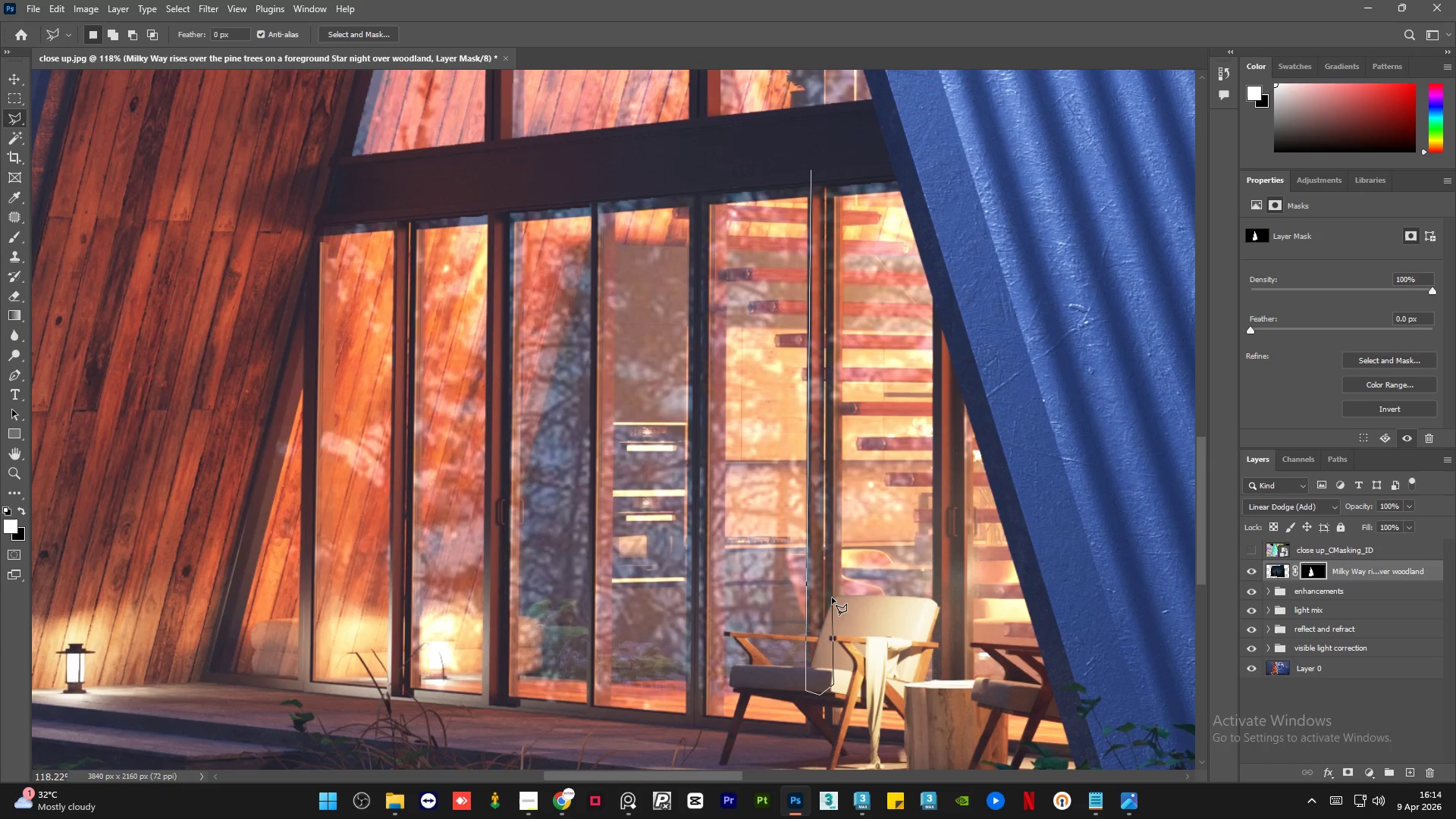 
left_click([833, 599])
 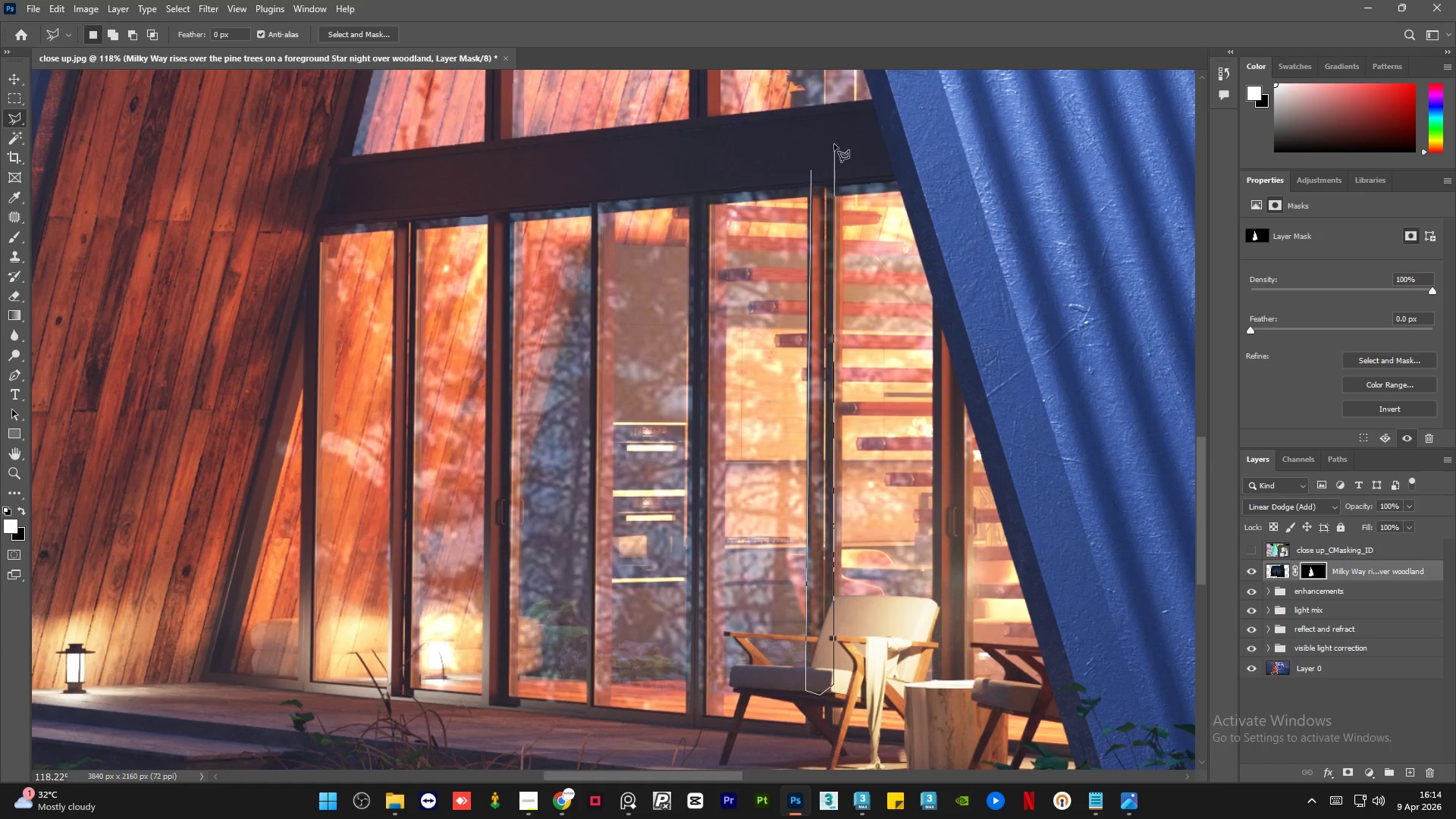 
left_click([834, 144])
 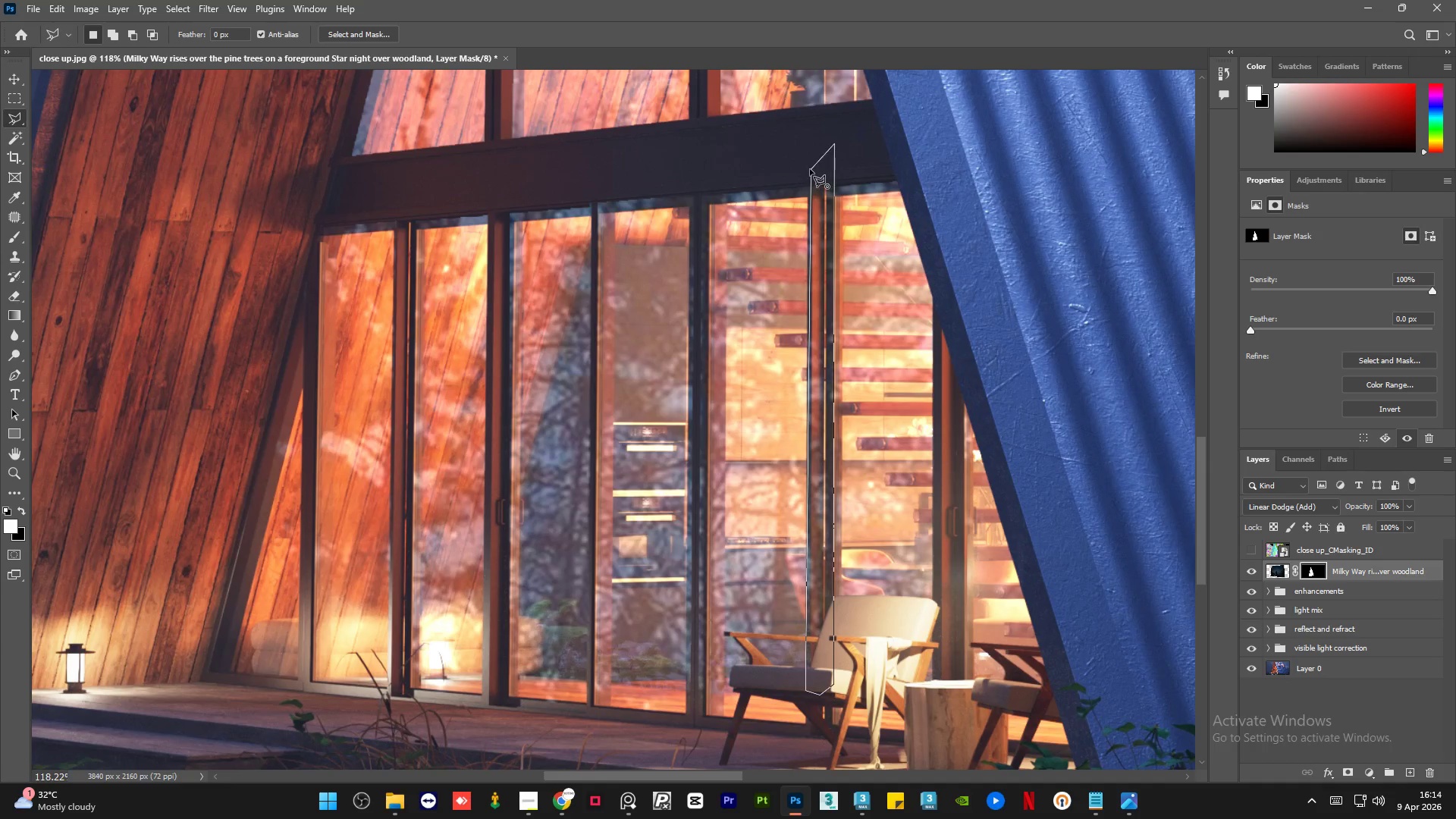 
left_click([810, 168])
 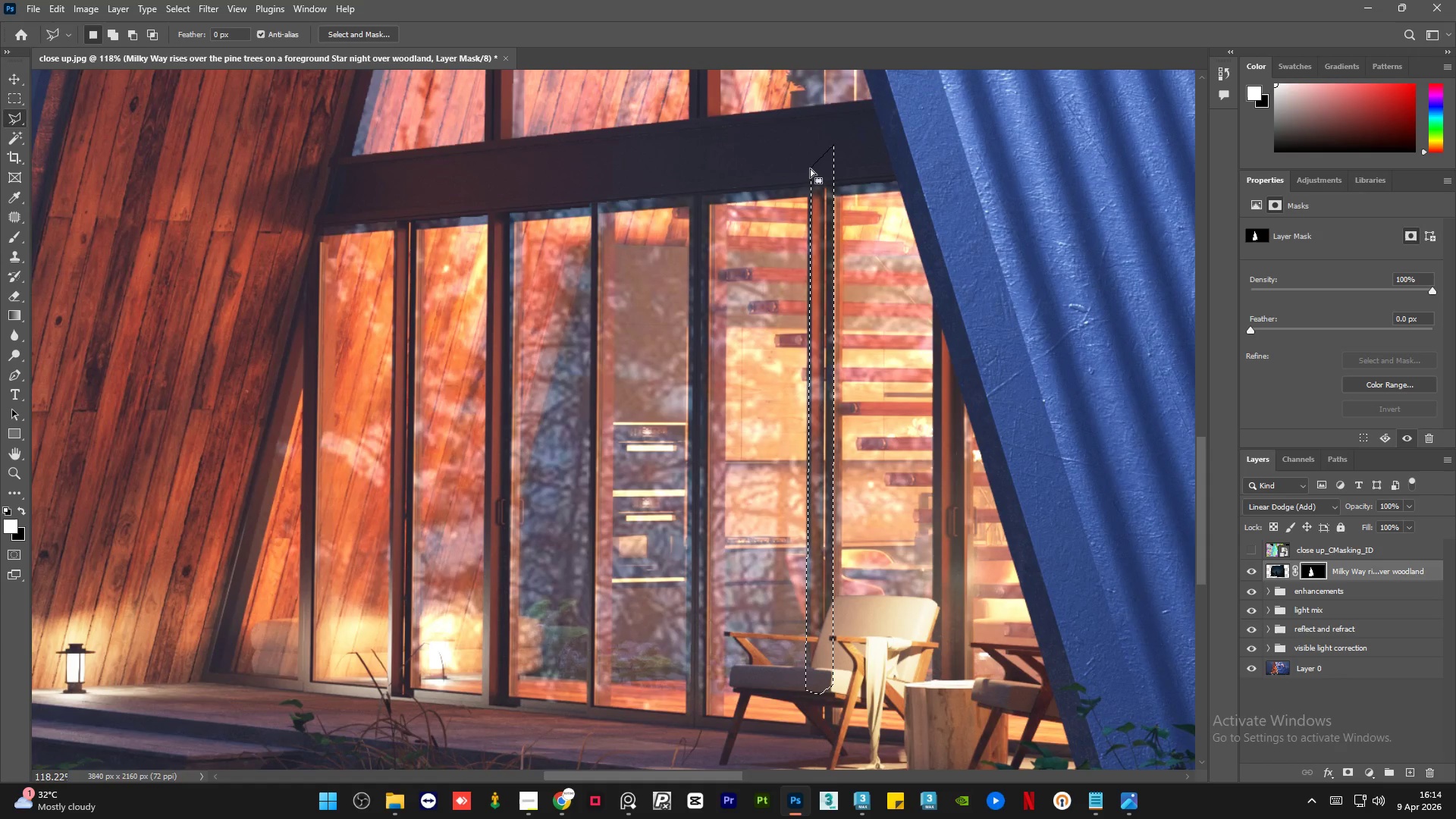 
key(Delete)
 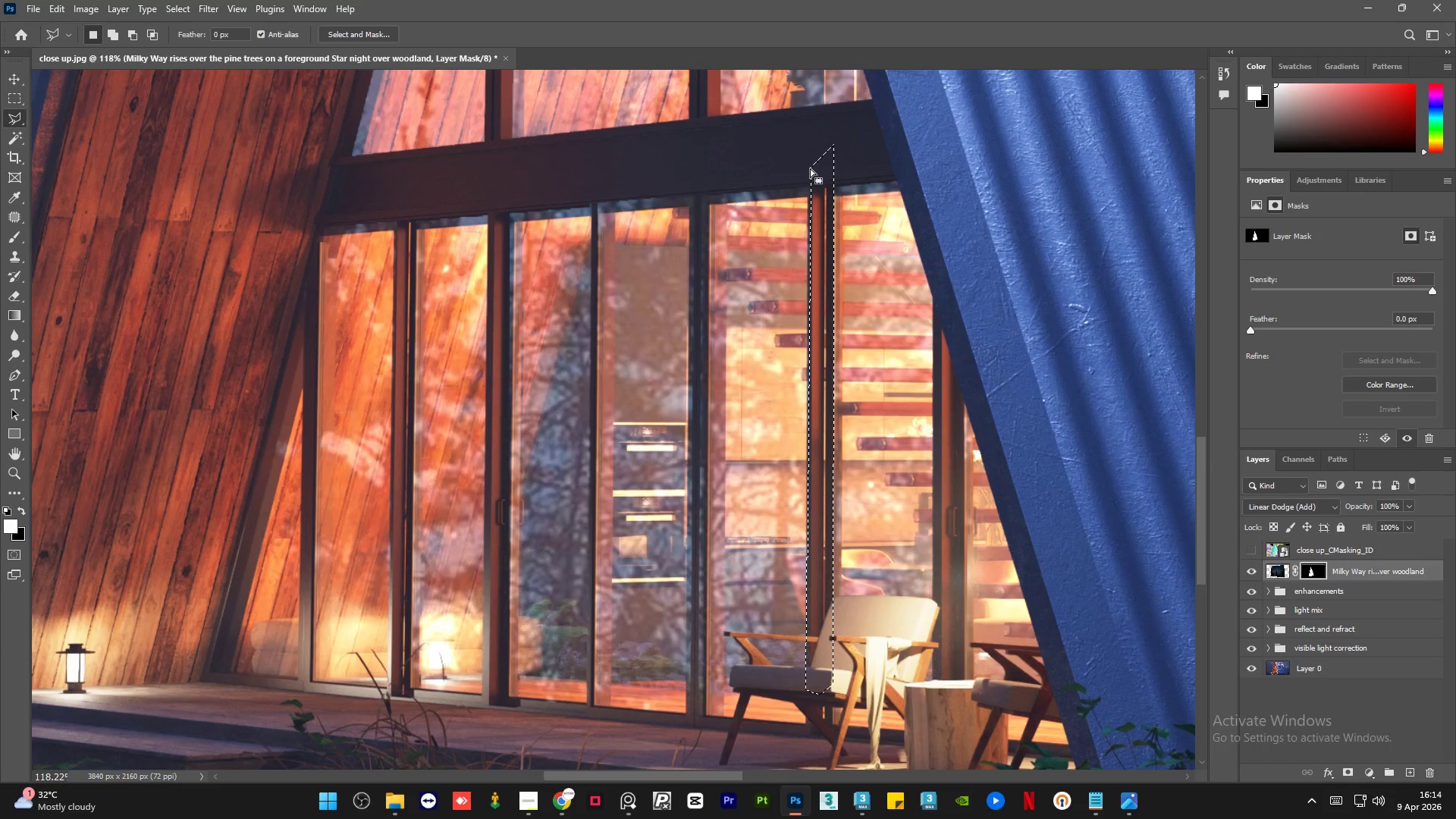 
key(Control+D)
 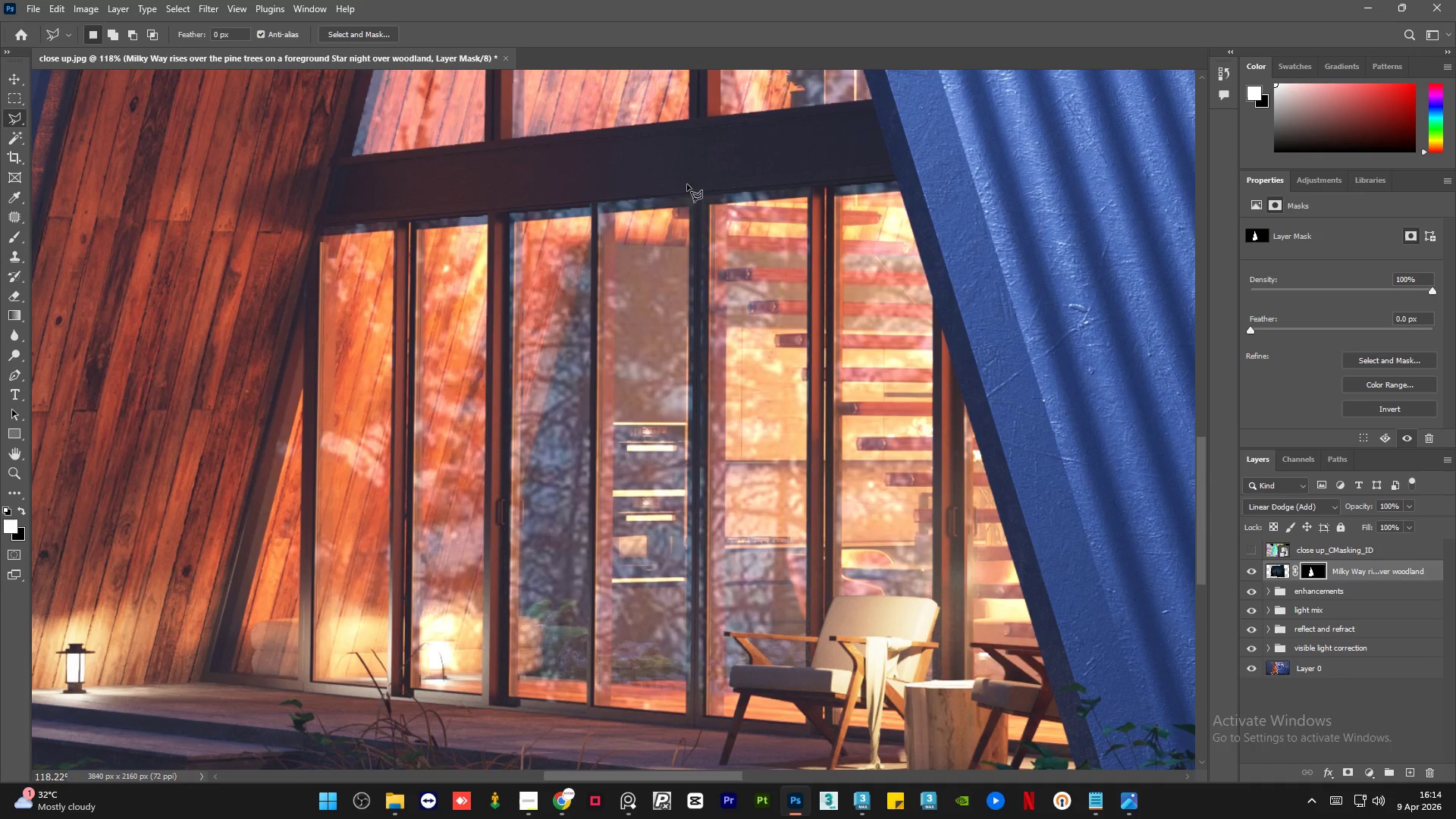 
left_click([689, 182])
 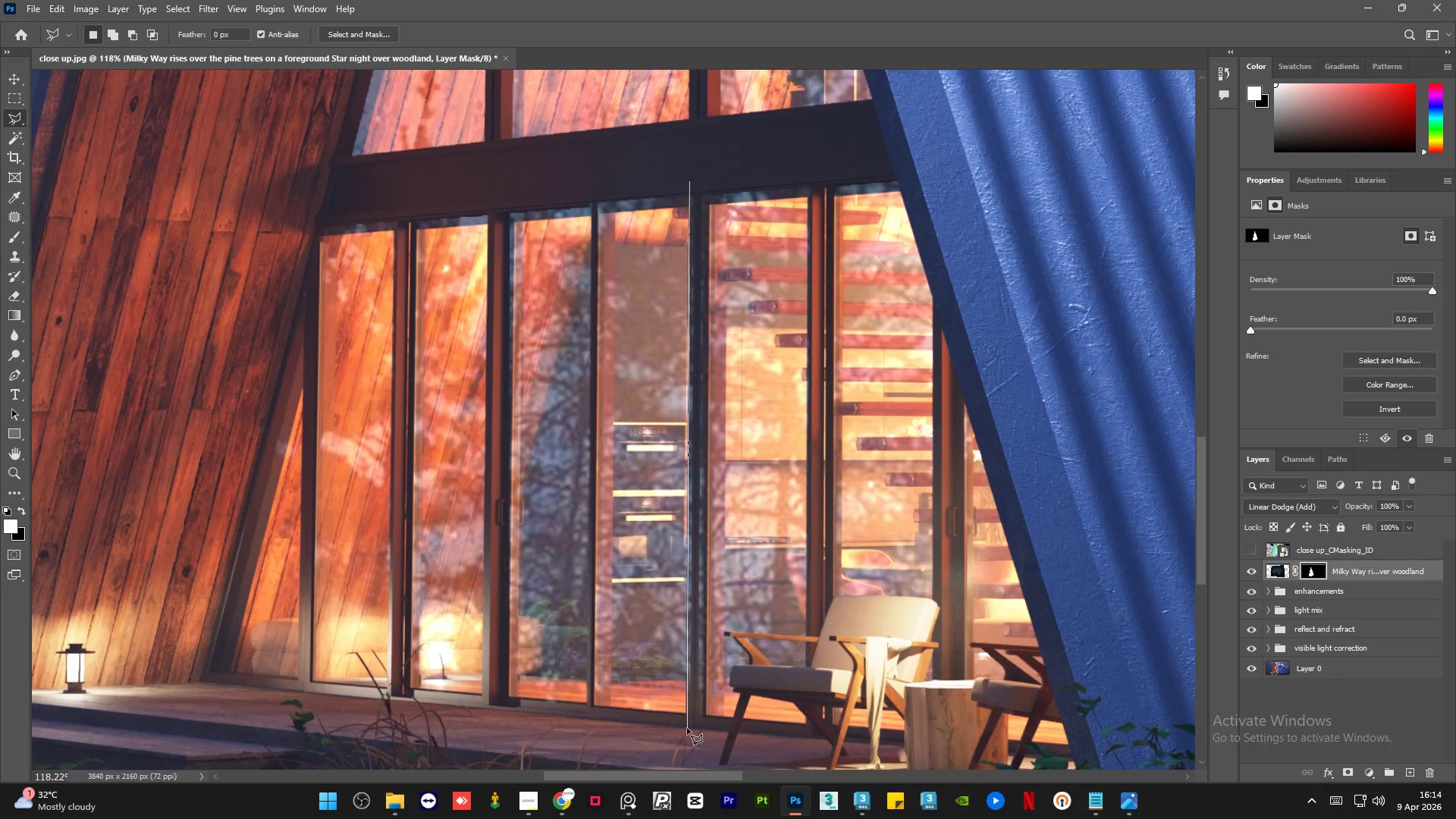 
left_click([686, 728])
 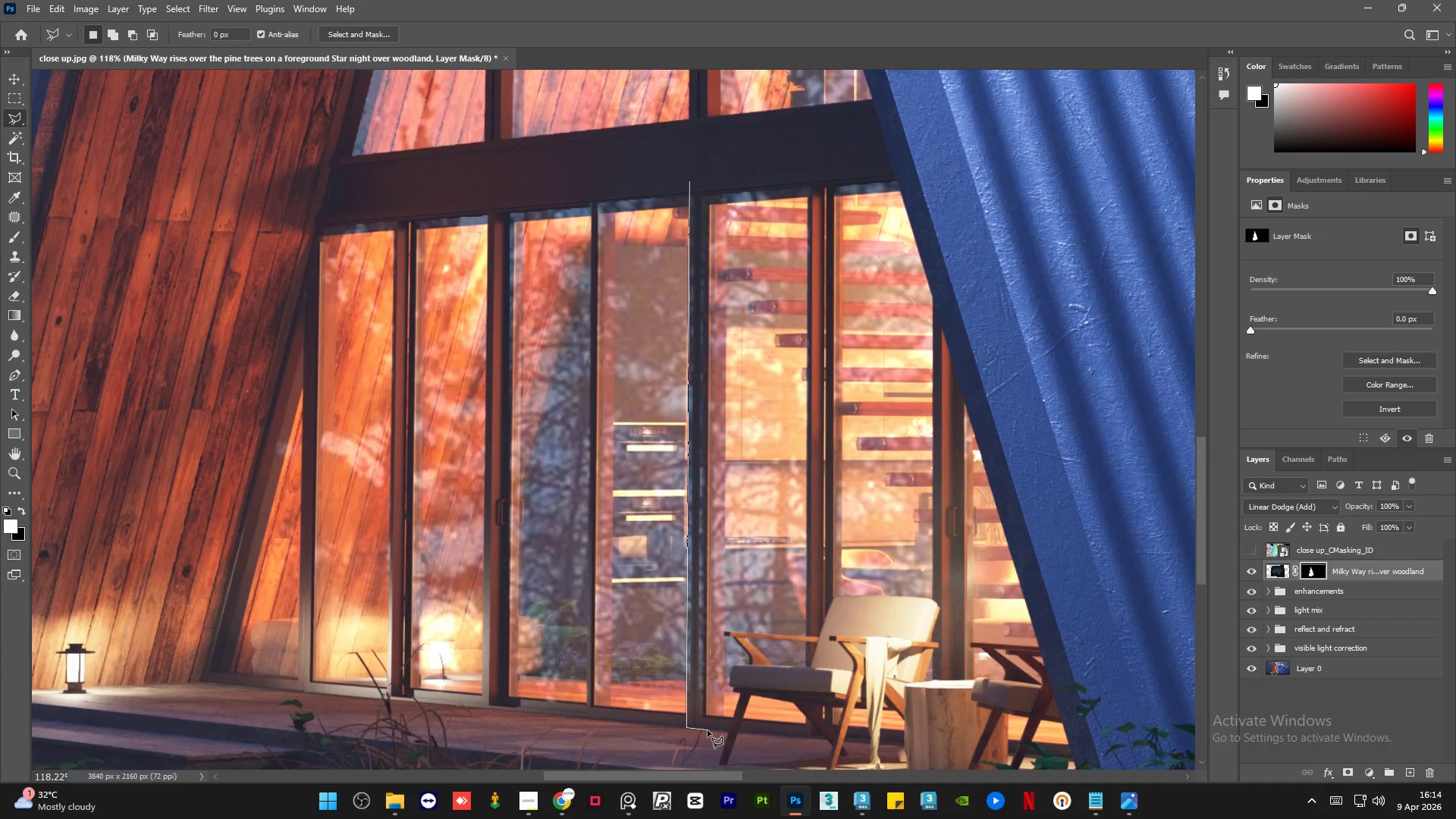 
left_click([708, 730])
 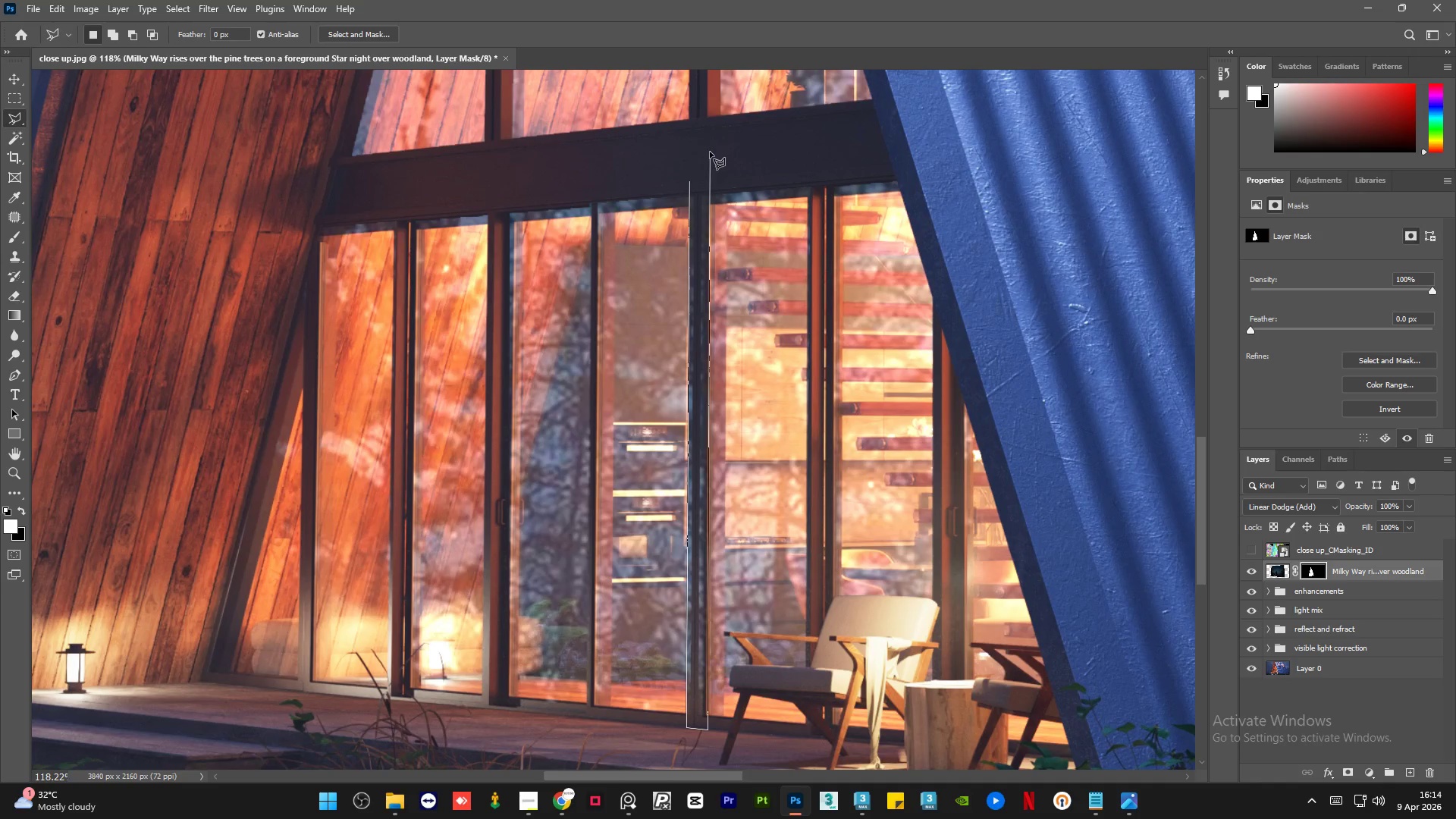 
left_click([710, 152])
 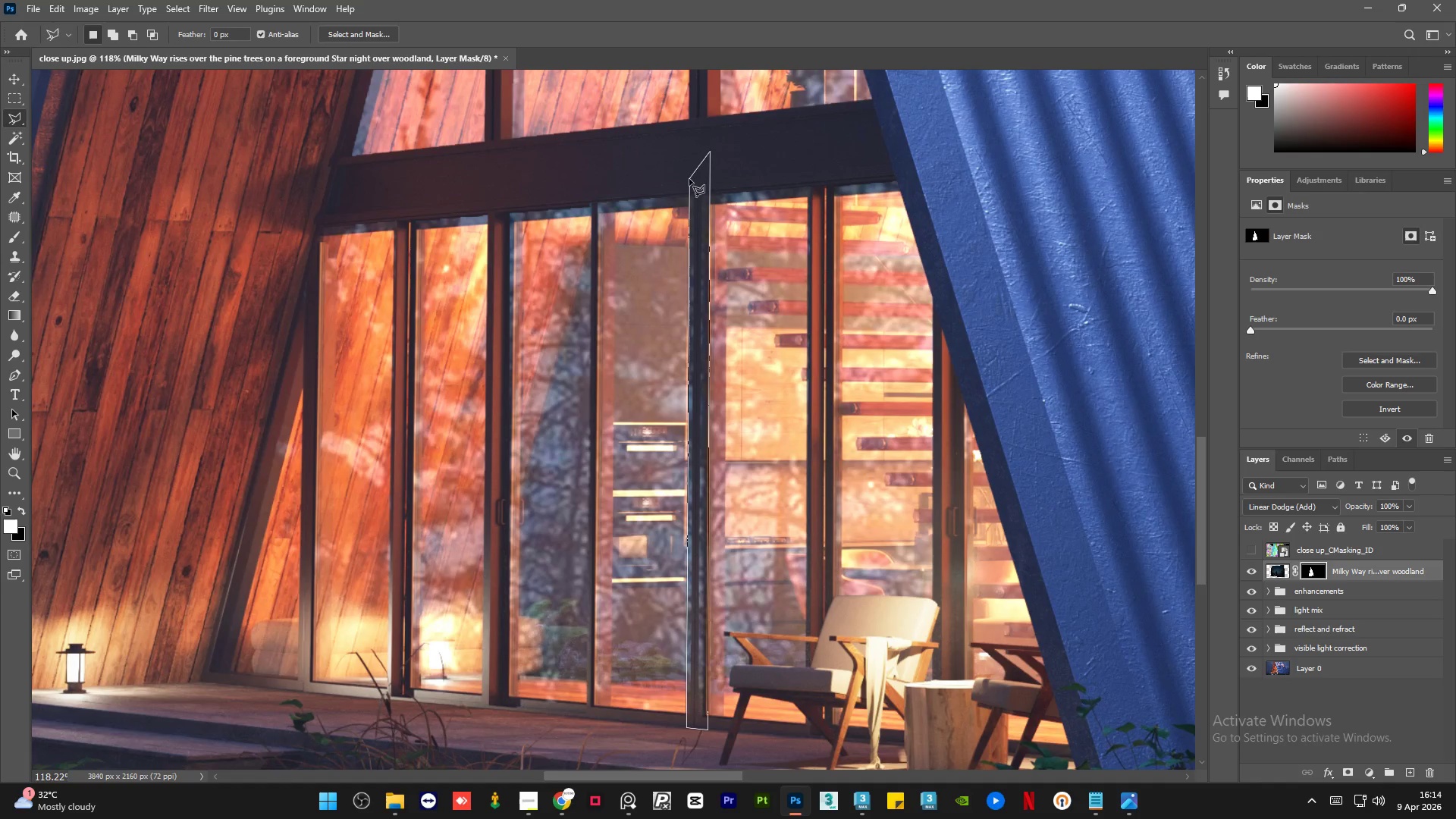 
double_click([689, 179])
 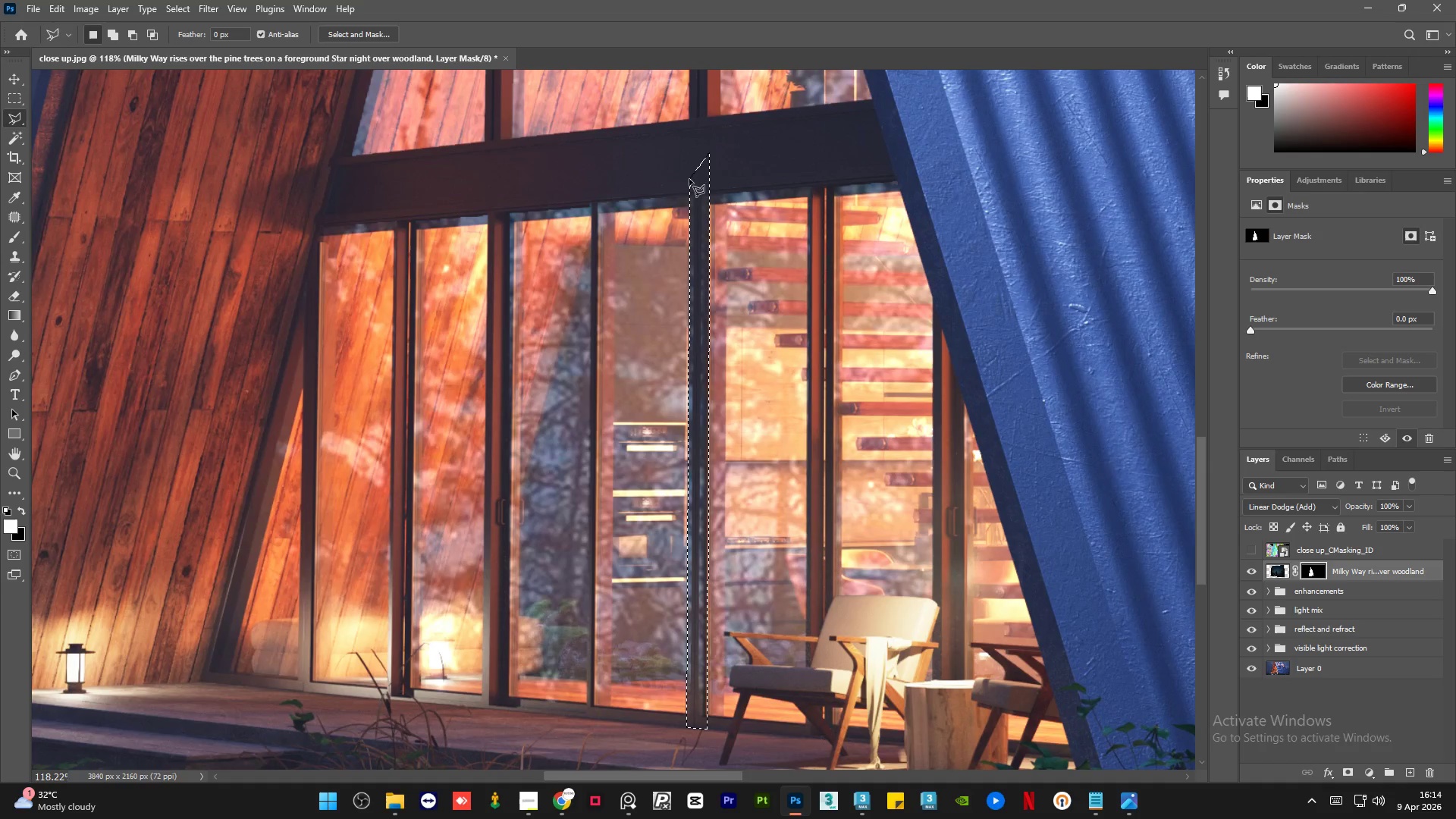 
key(Delete)
 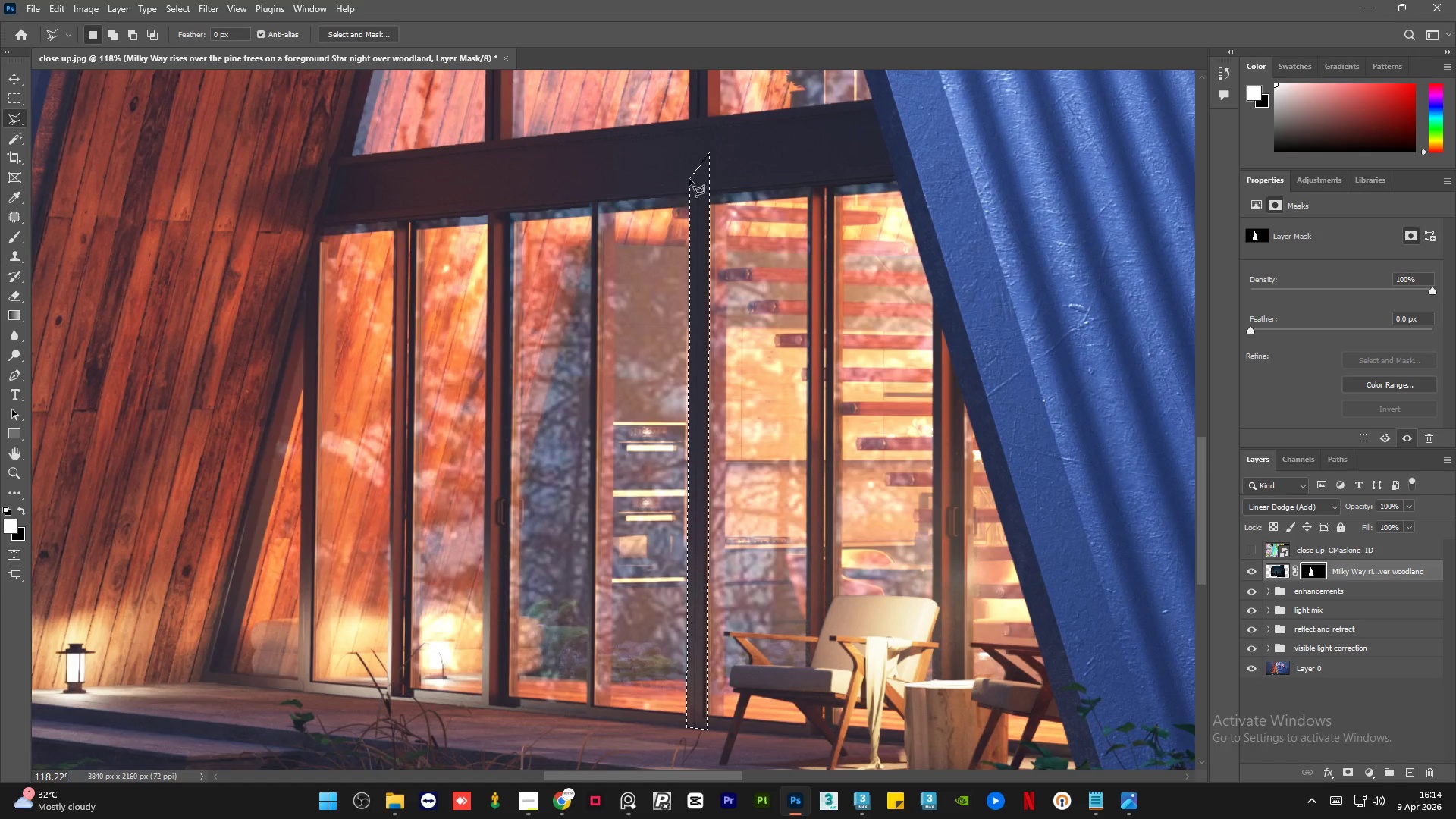 
key(Control+D)
 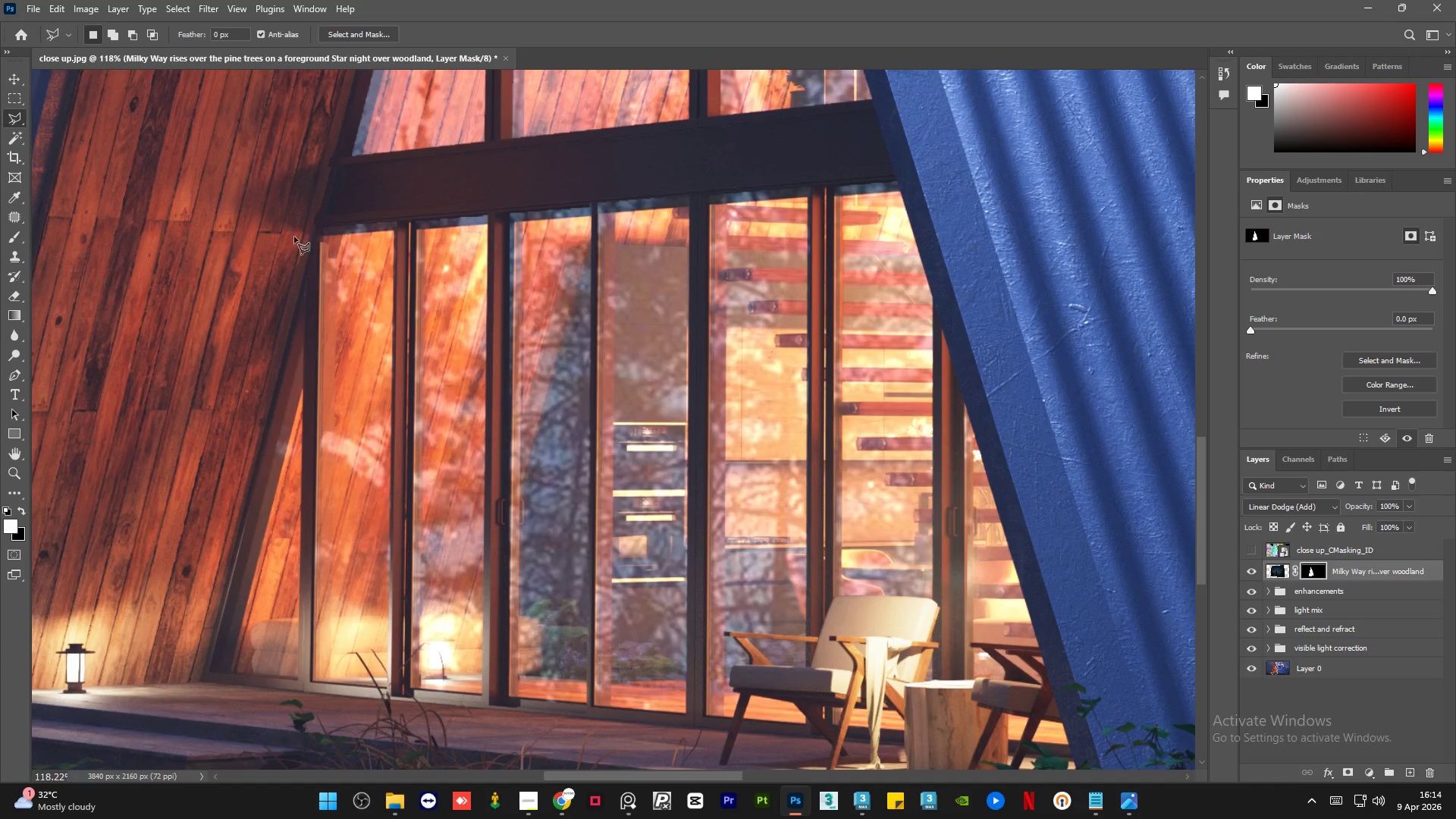 
left_click([309, 235])
 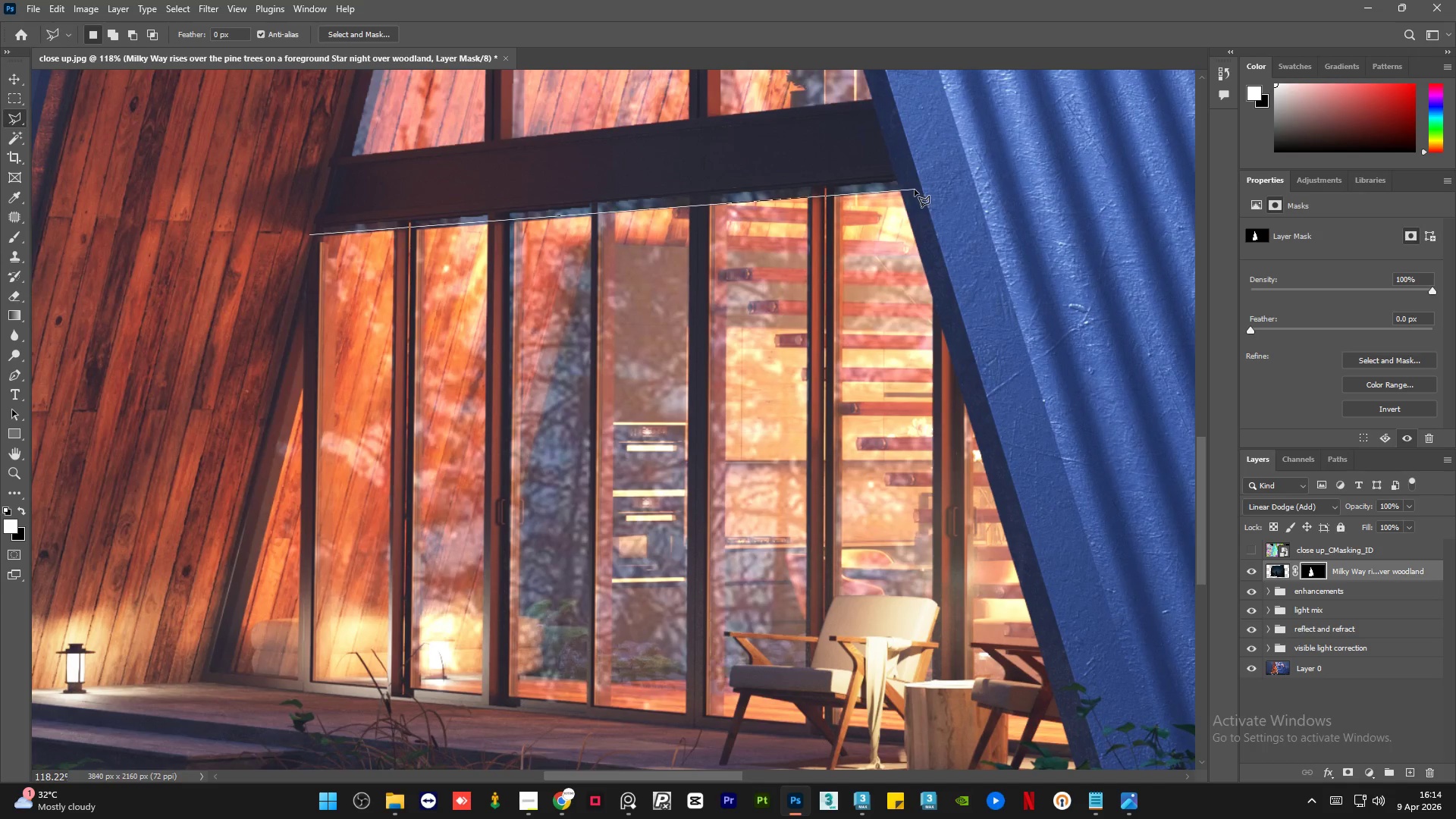 
left_click([919, 190])
 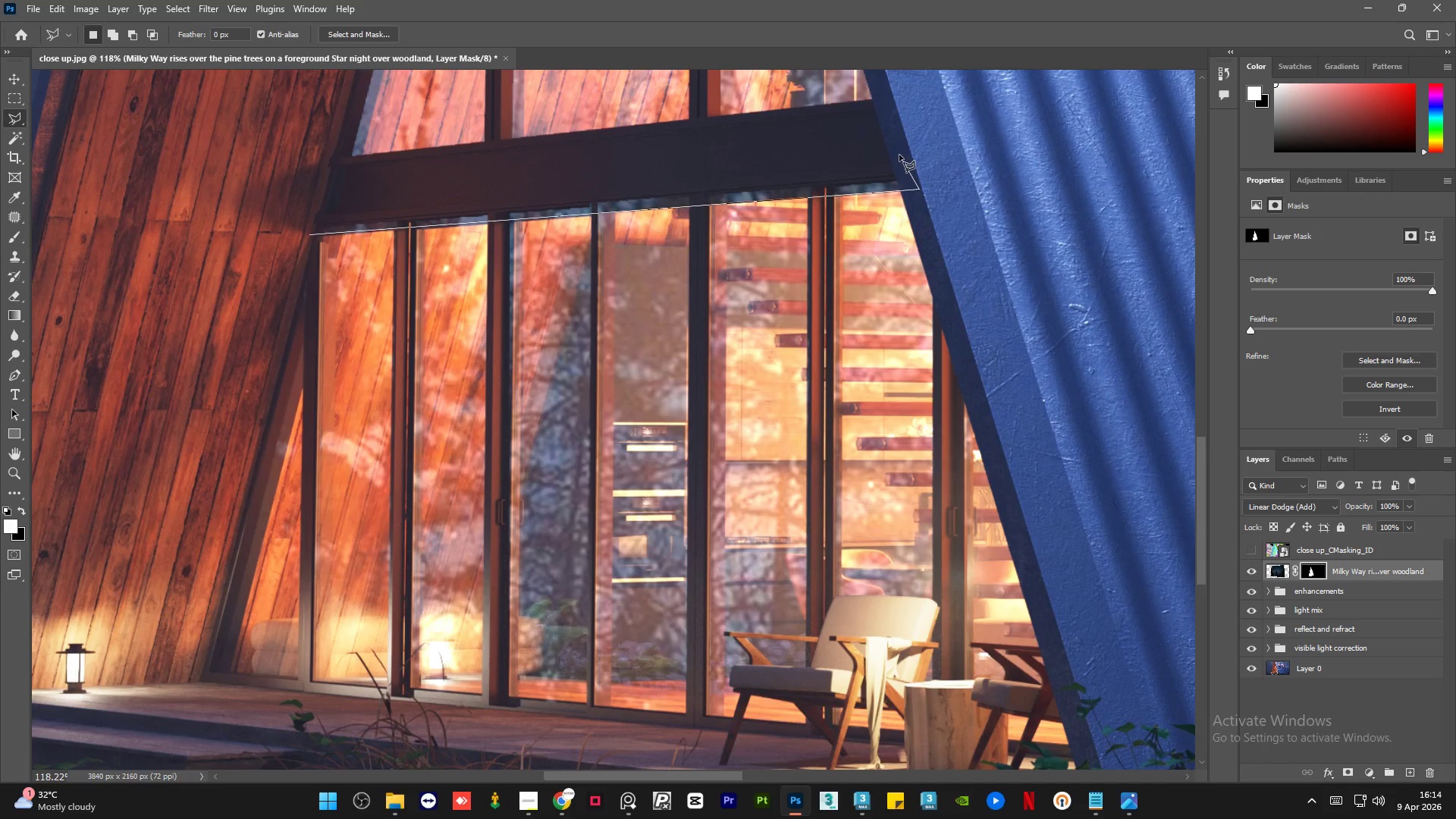 
left_click_drag(start_coordinate=[899, 155], to_coordinate=[888, 155])
 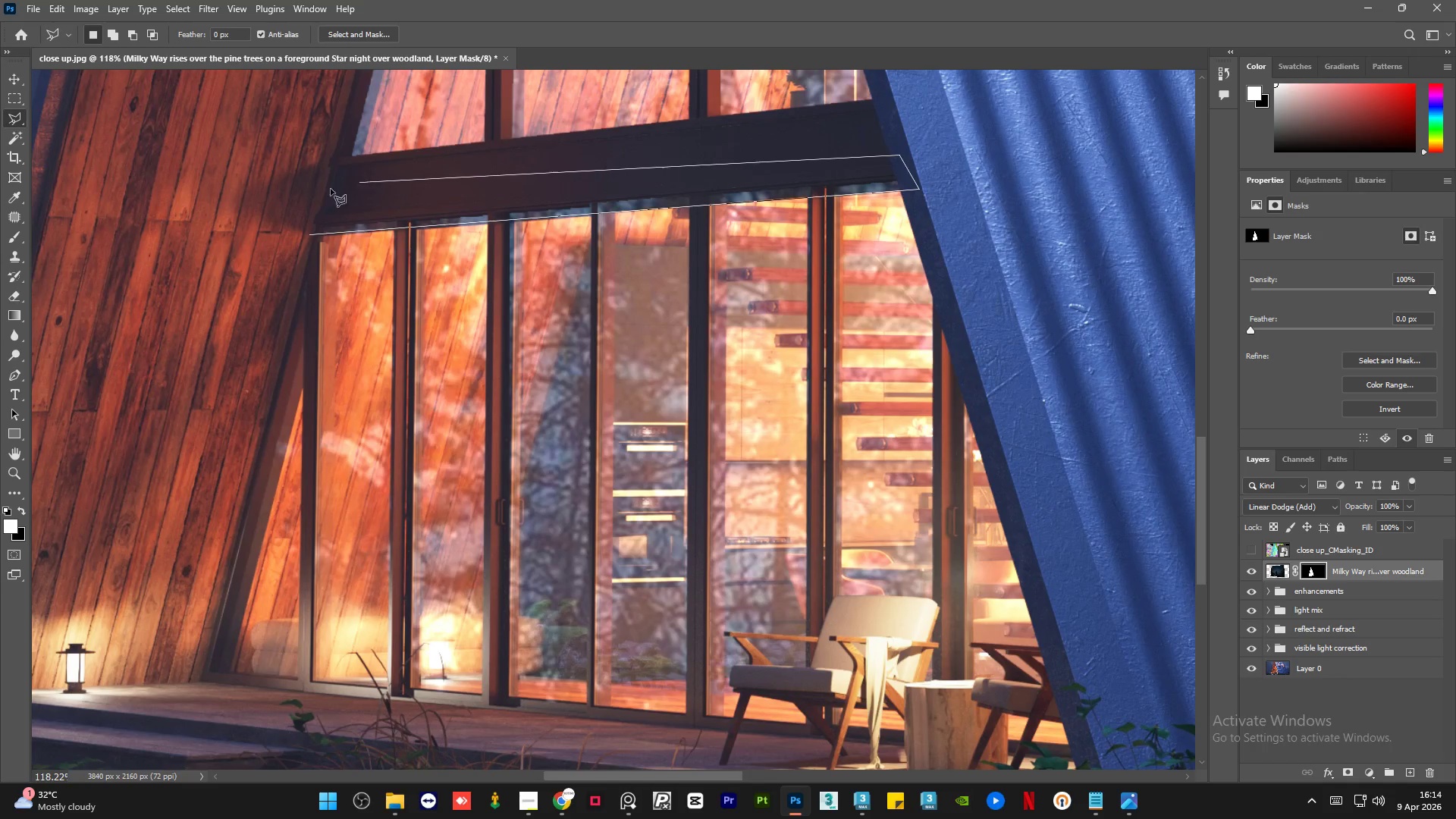 
left_click_drag(start_coordinate=[318, 191], to_coordinate=[315, 197])
 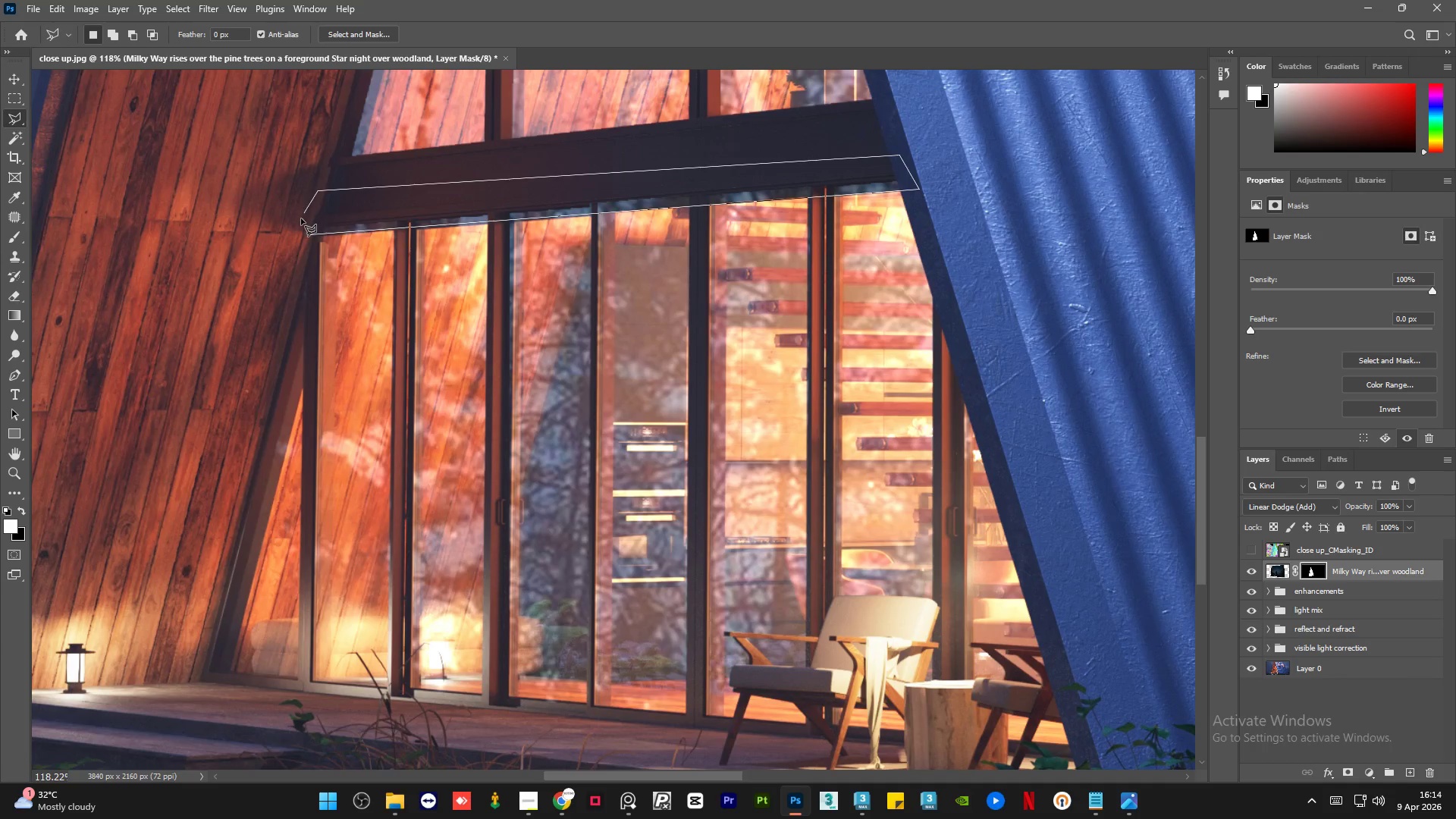 
double_click([300, 220])
 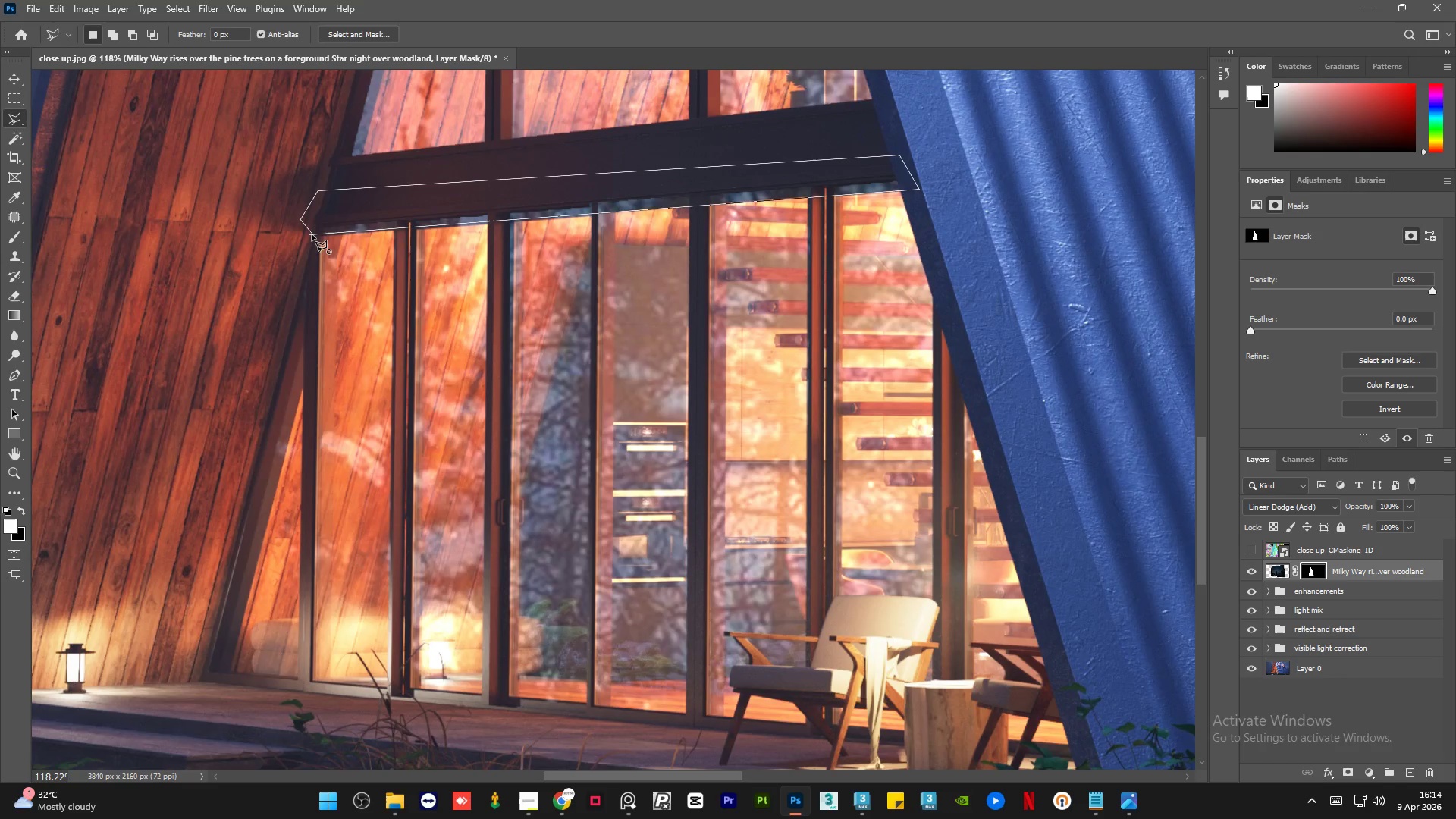 
left_click([311, 237])
 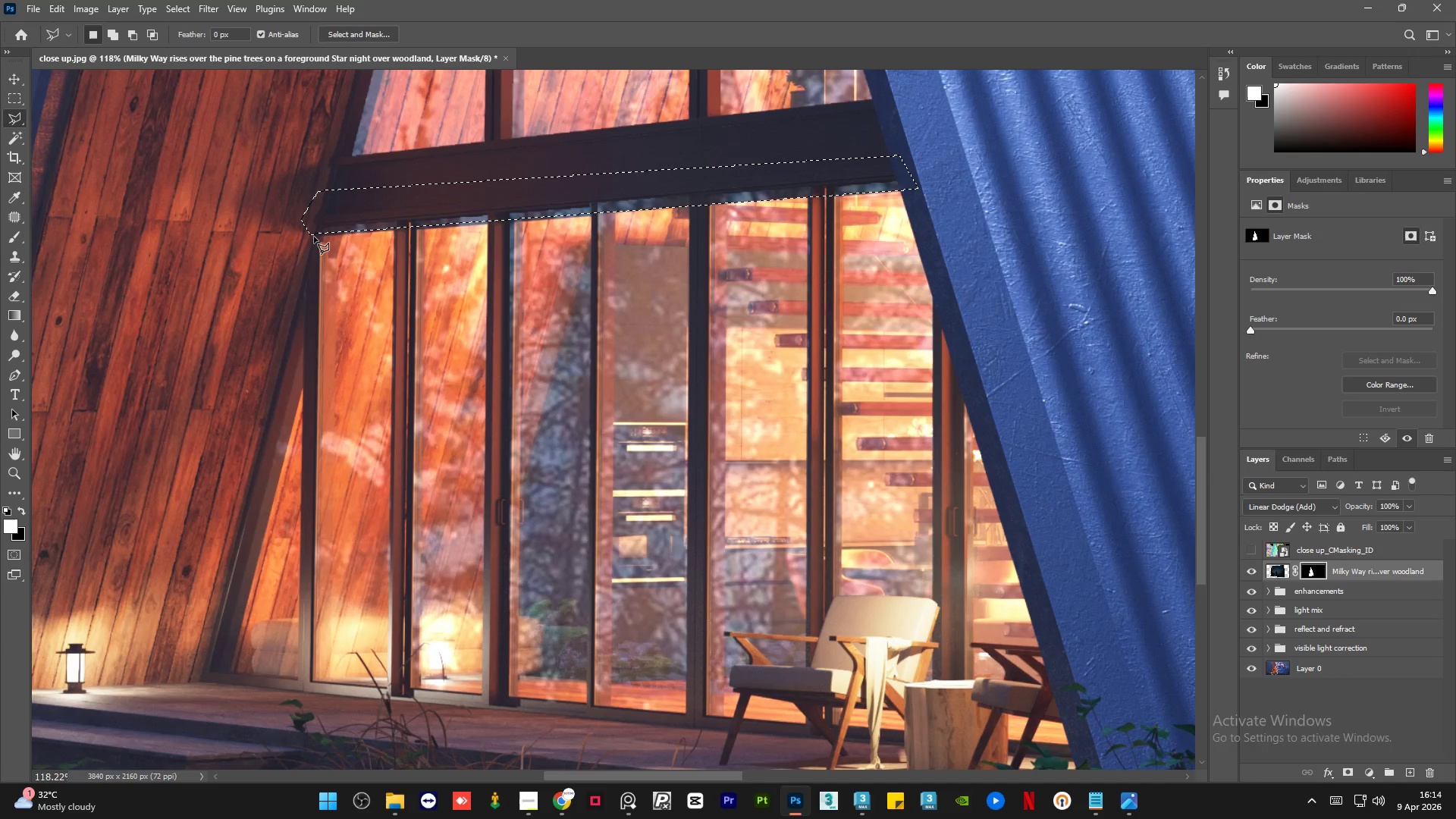 
key(Delete)
 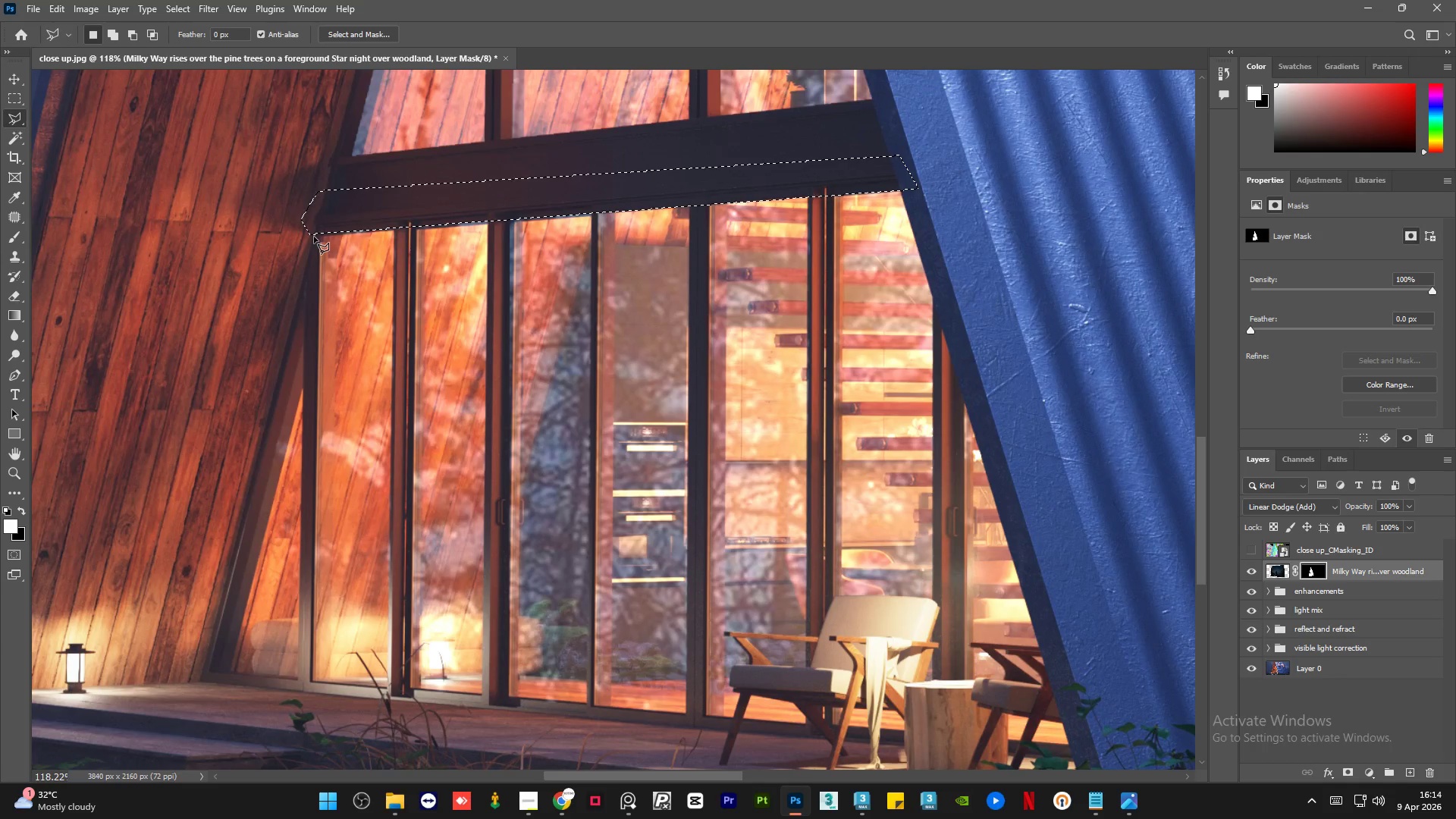 
key(Control+D)
 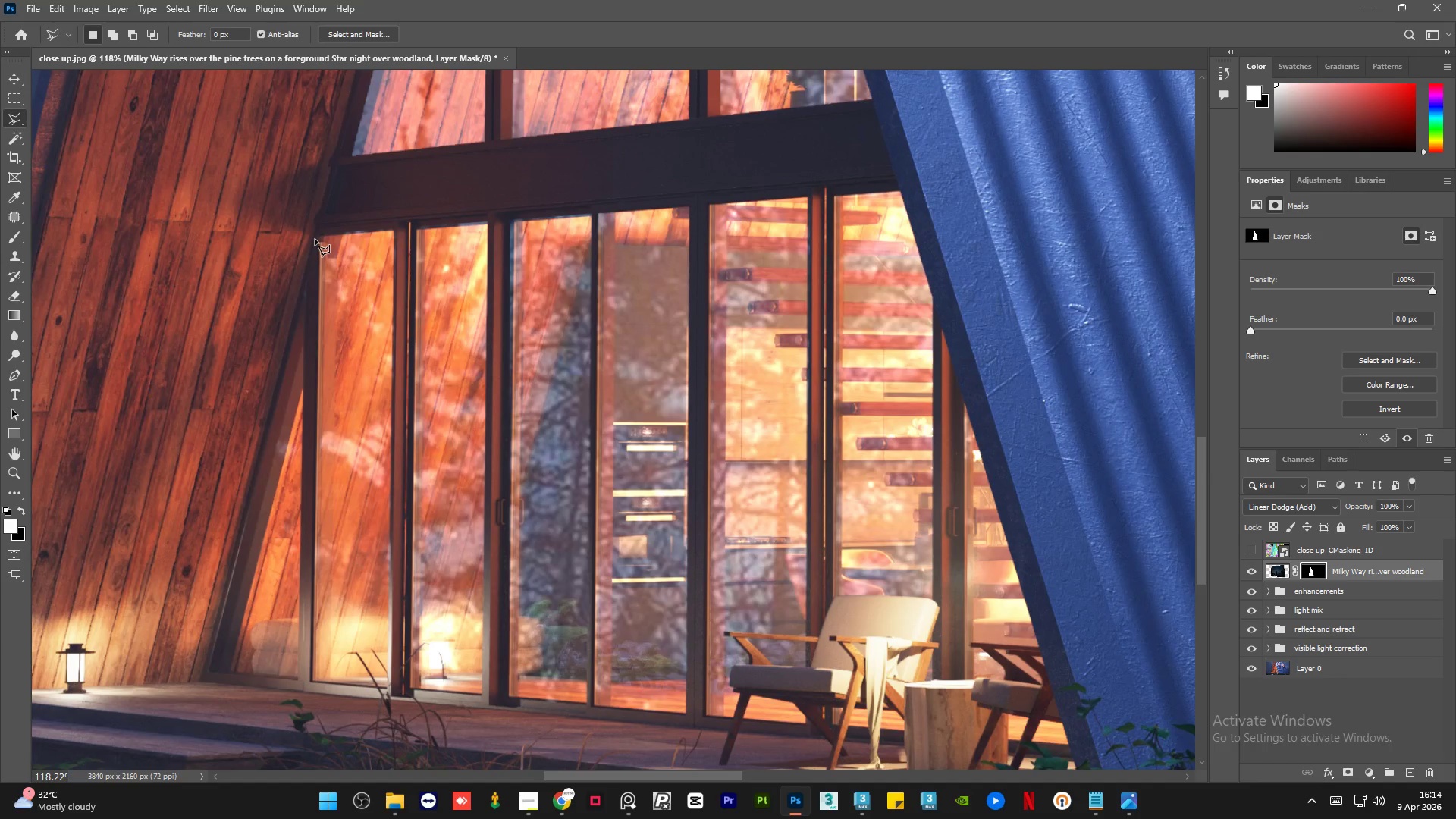 
left_click([317, 237])
 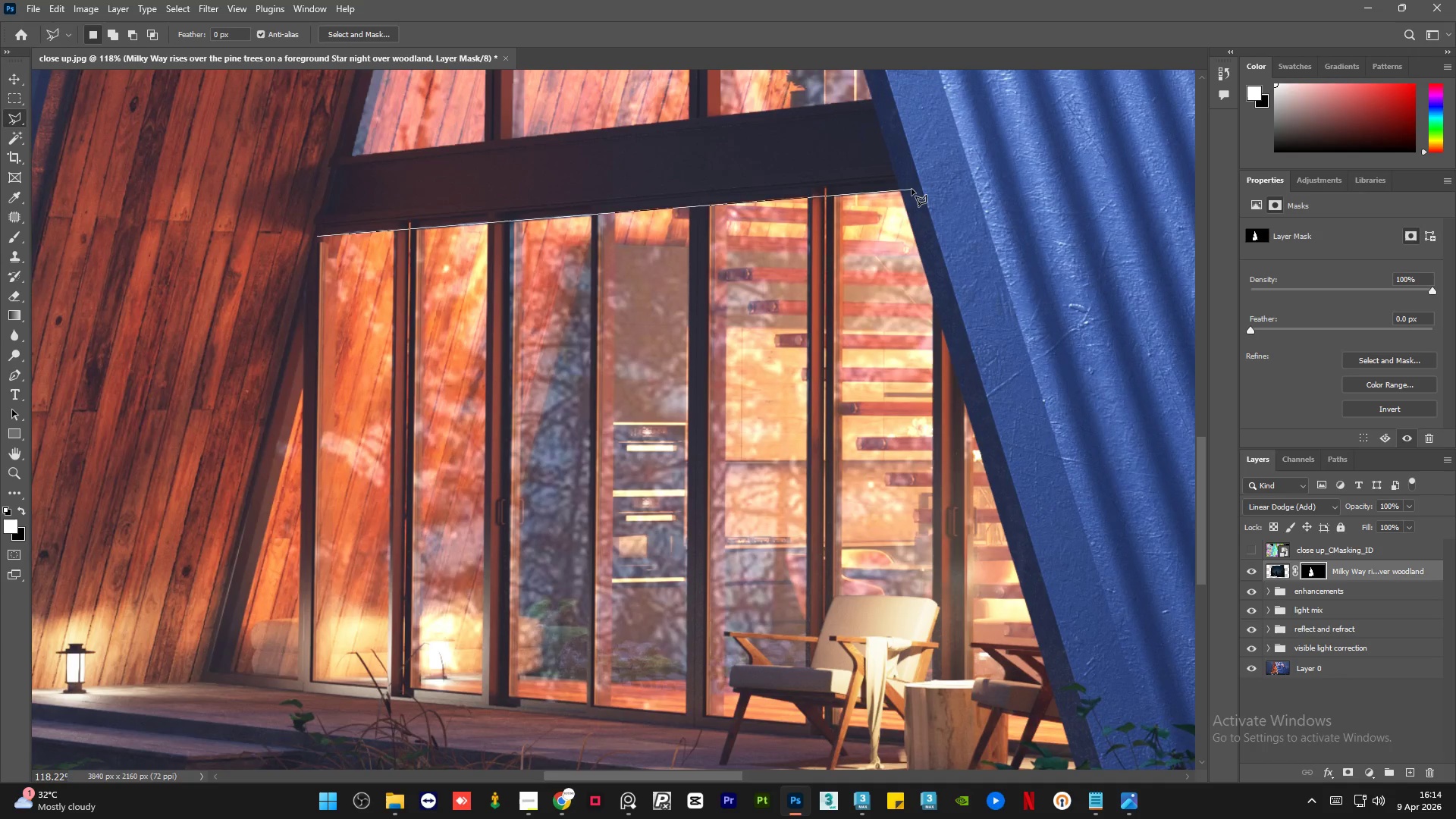 
left_click([912, 189])
 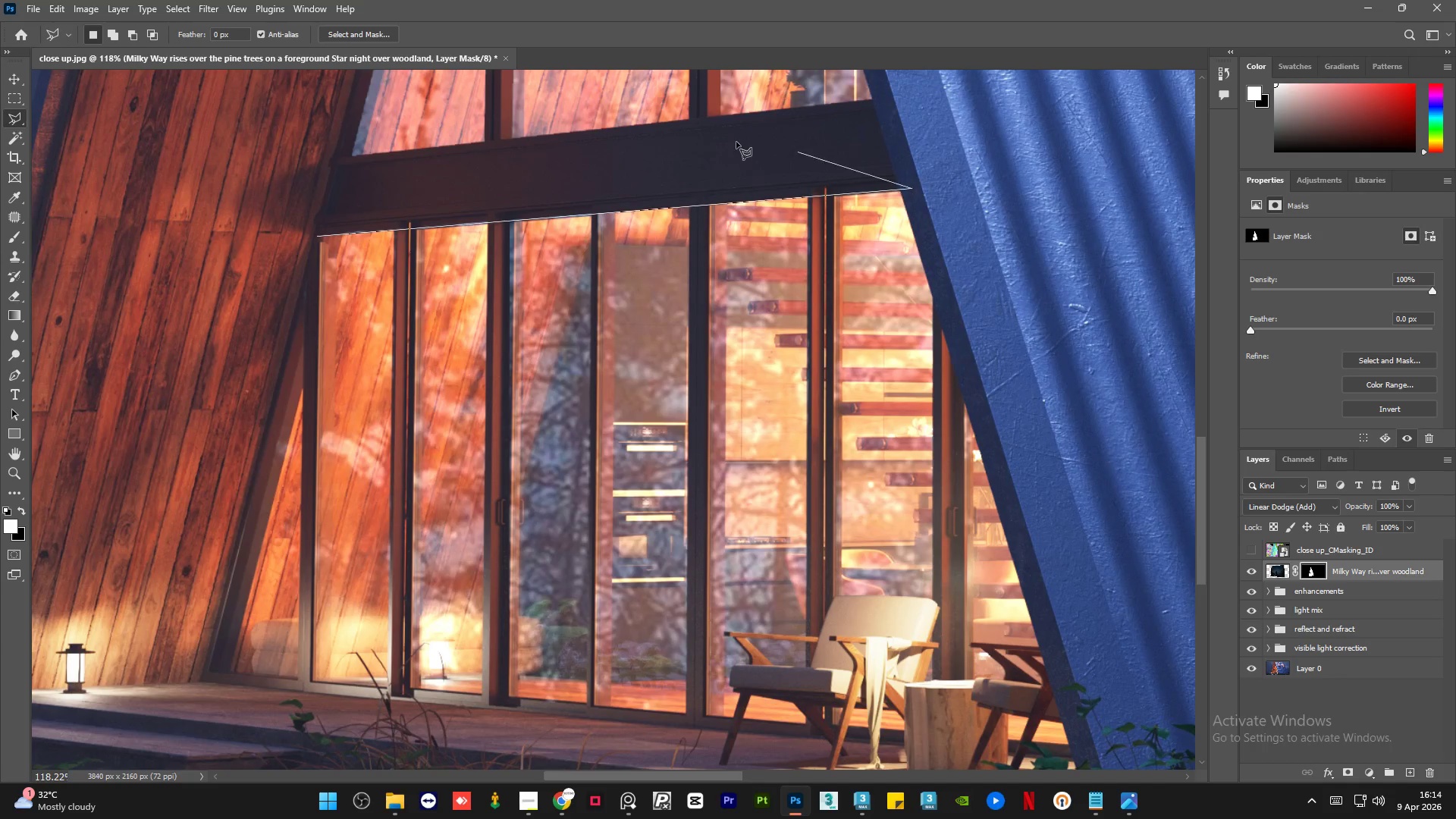 
left_click_drag(start_coordinate=[734, 142], to_coordinate=[717, 150])
 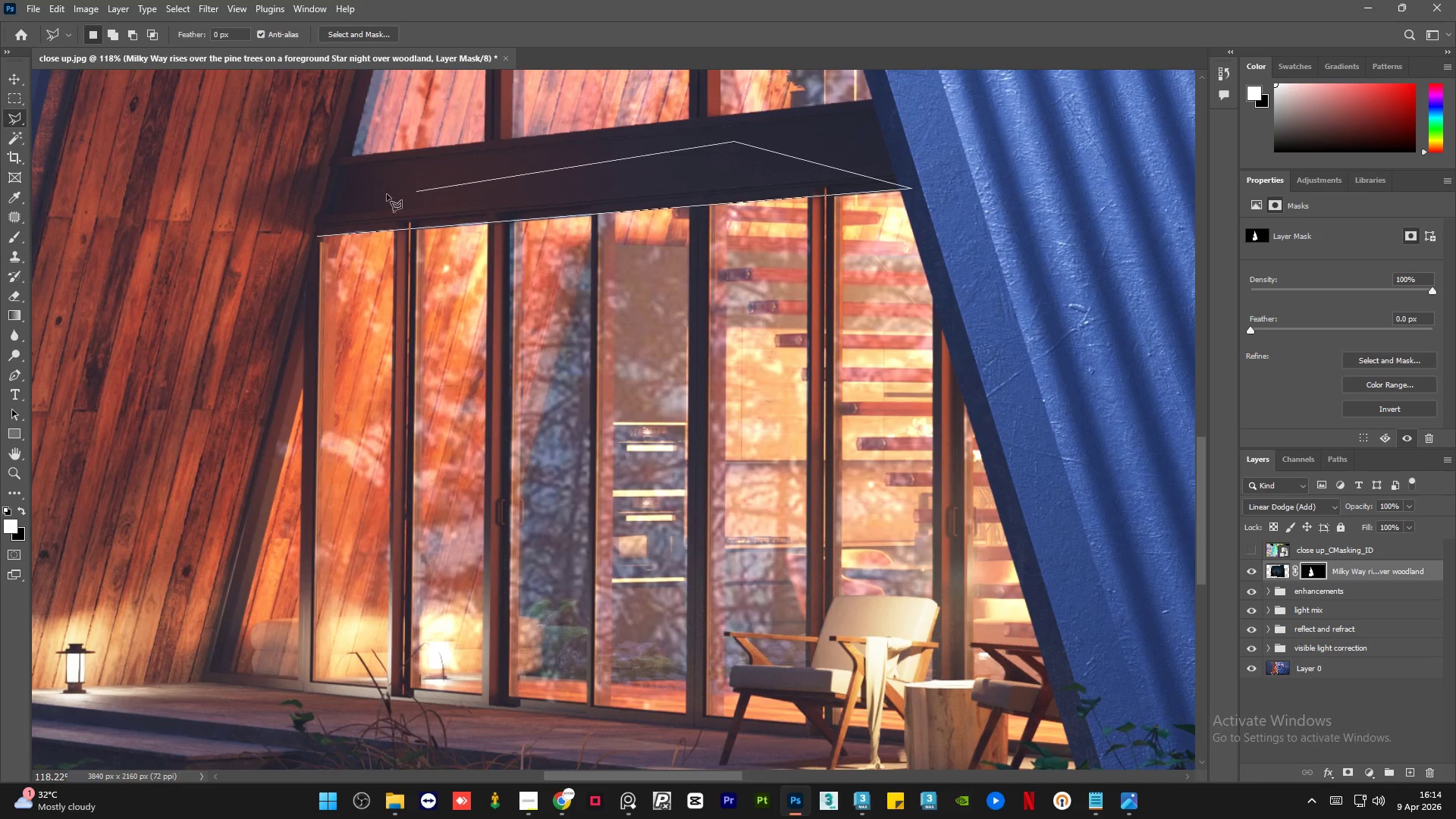 
left_click_drag(start_coordinate=[372, 195], to_coordinate=[367, 199])
 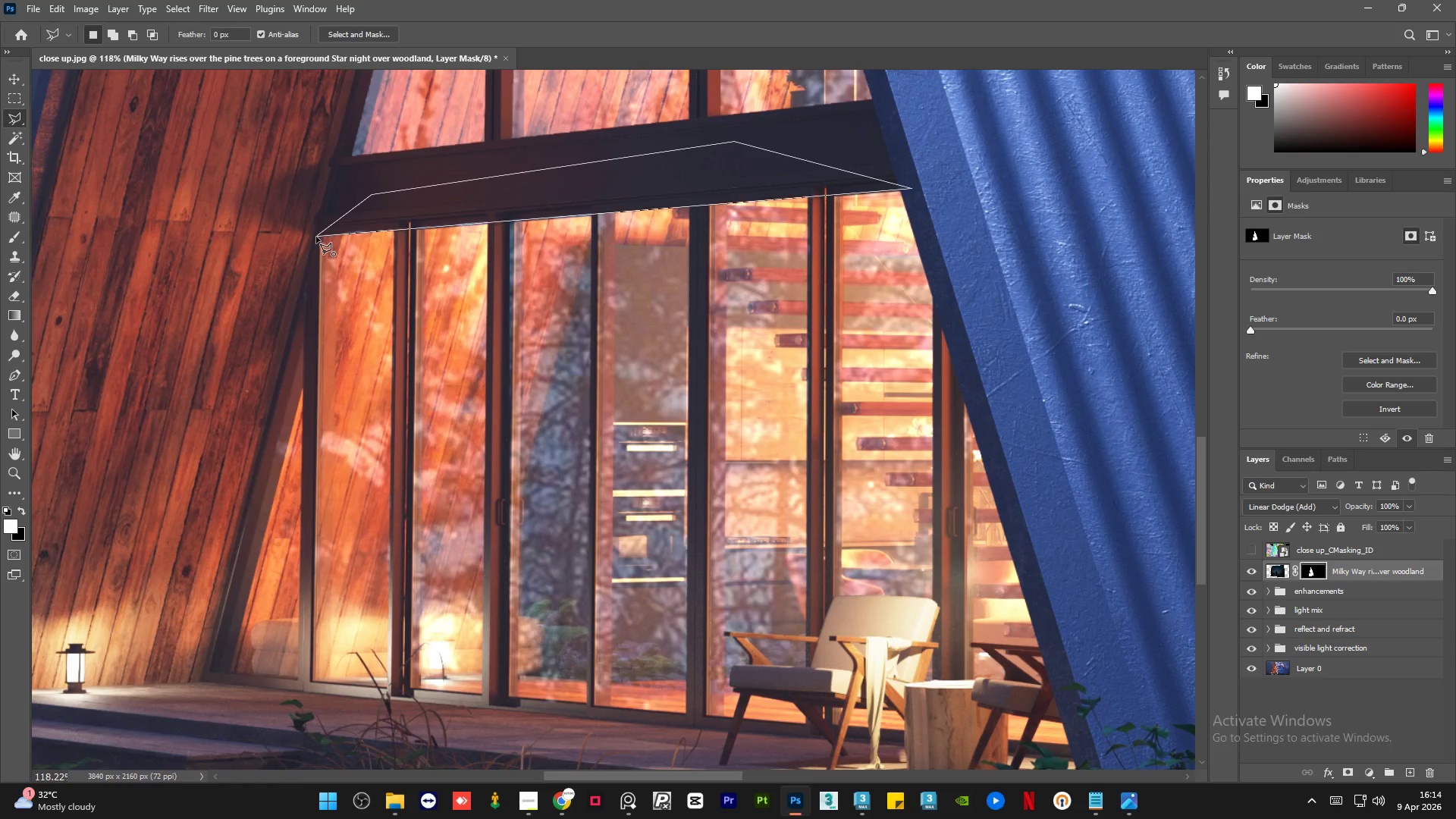 
left_click([315, 237])
 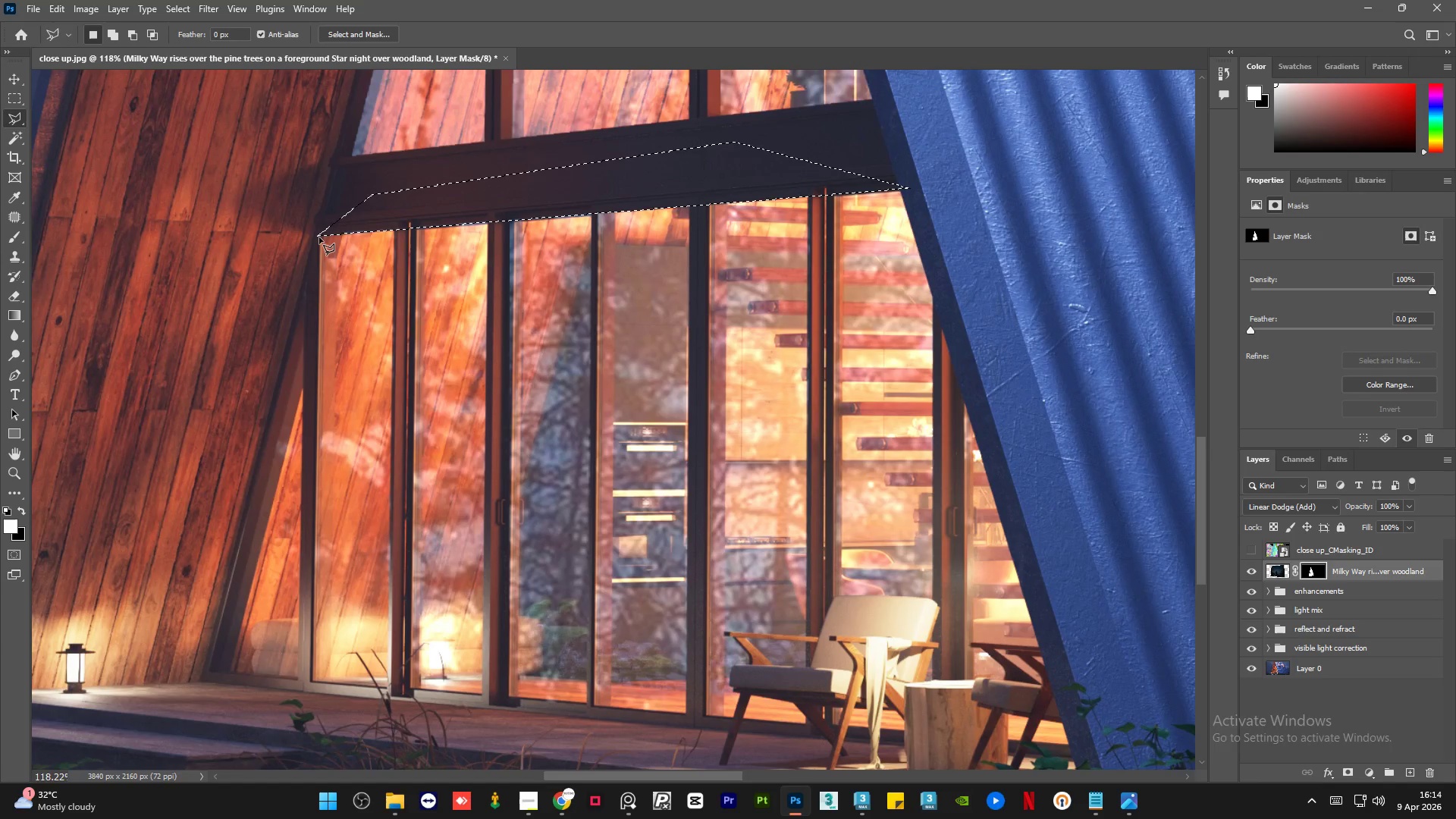 
key(Delete)
 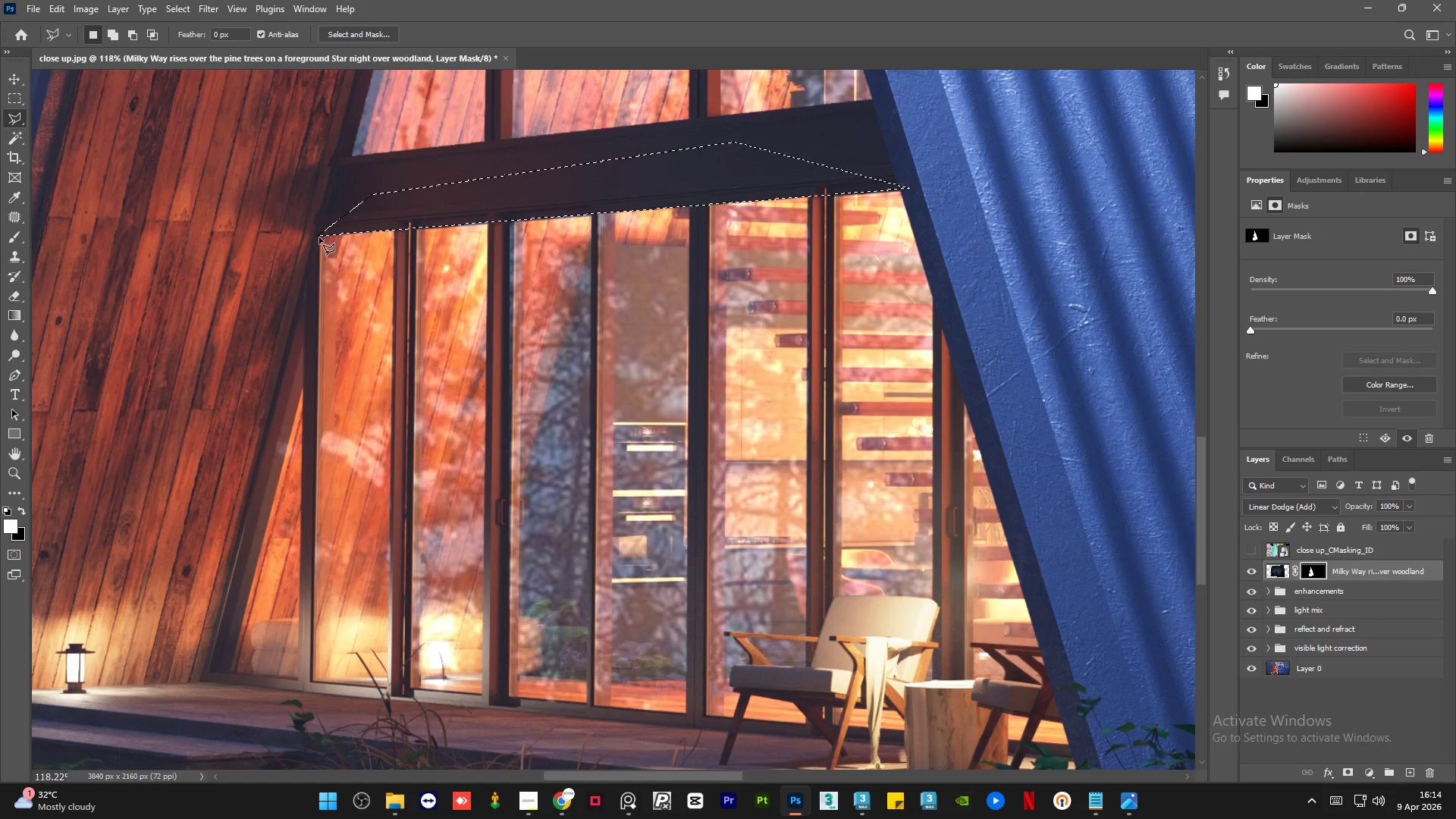 
key(Control+D)
 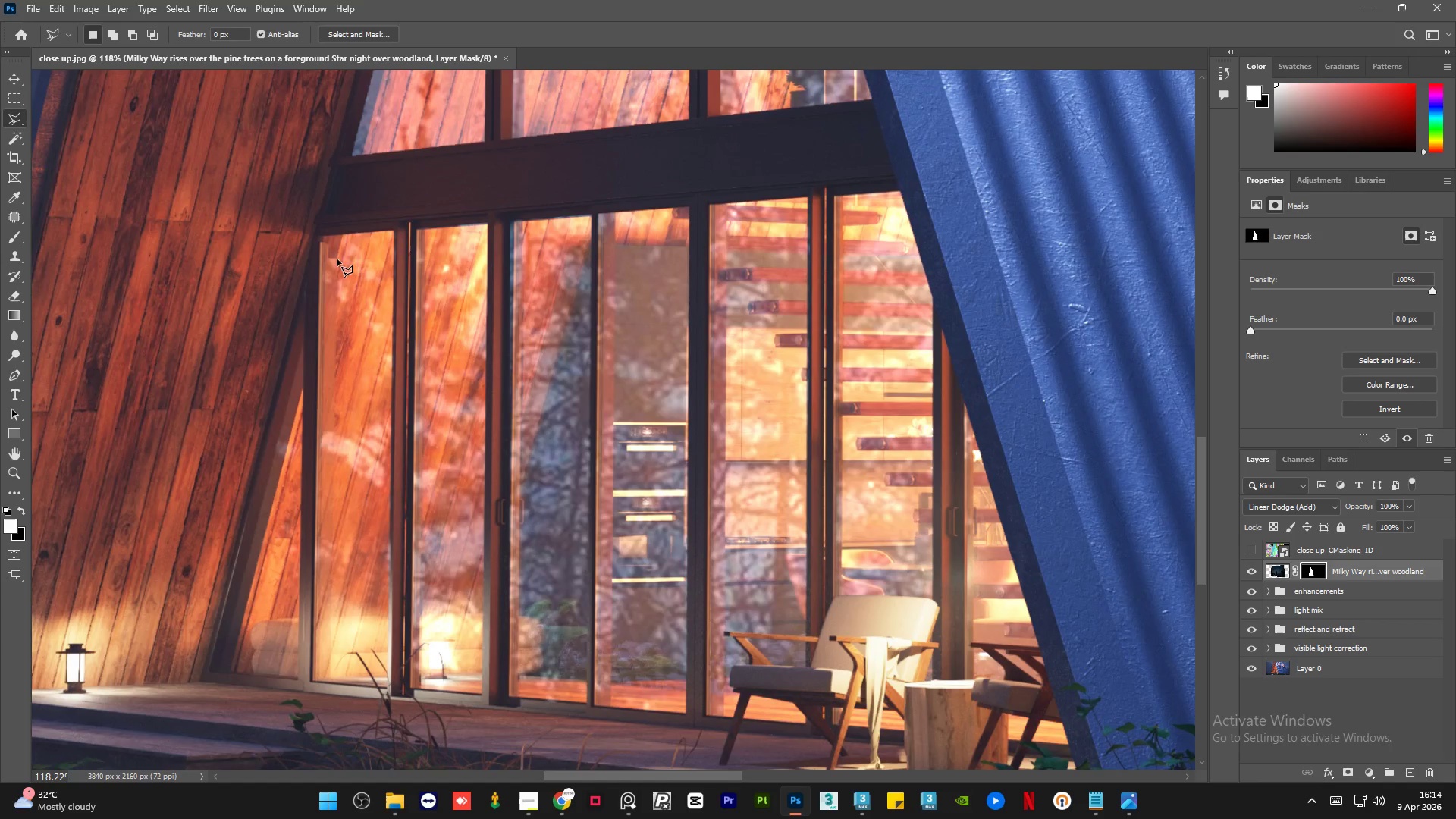 
hold_key(key=AltLeft, duration=1.5)
 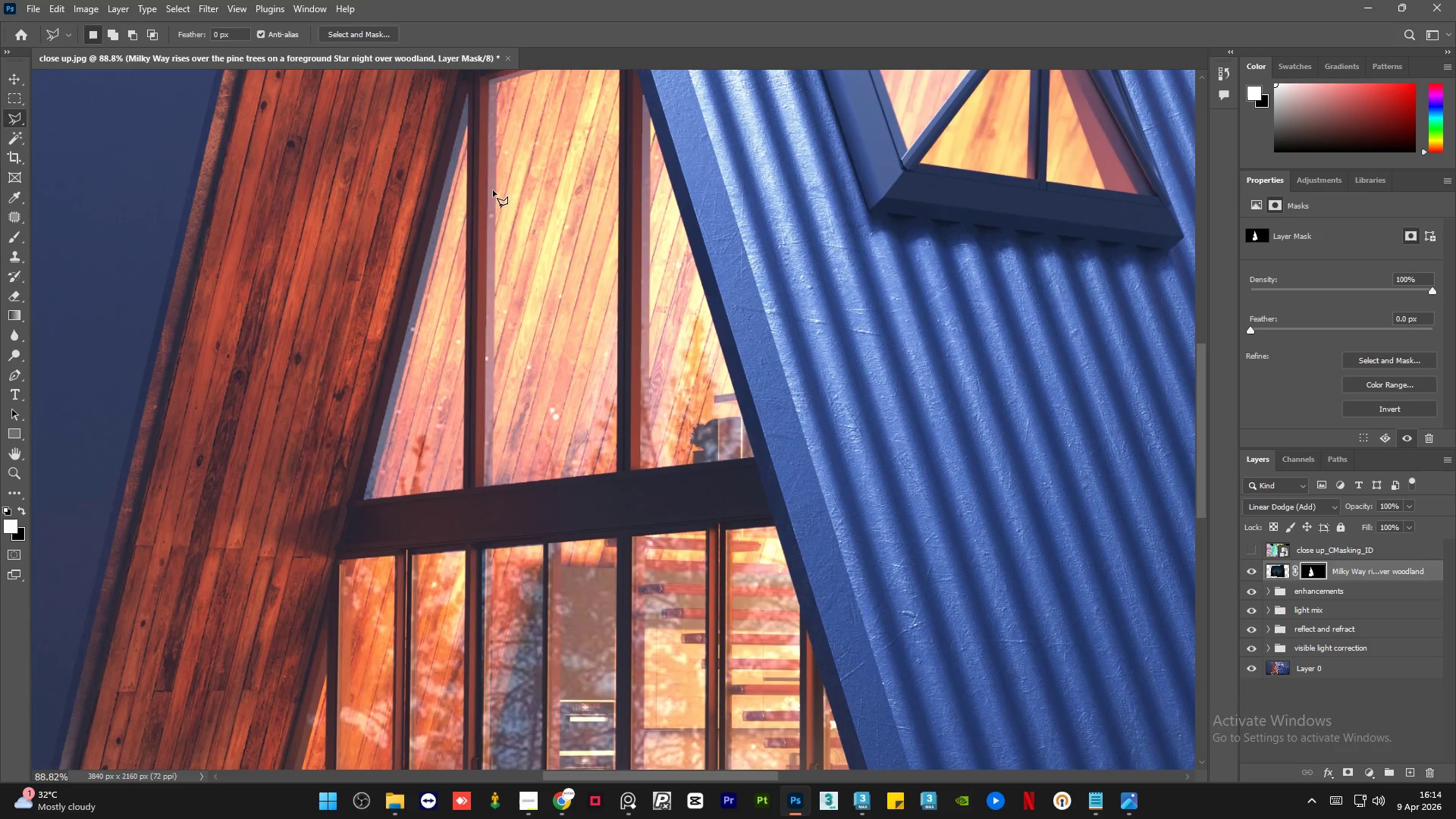 
hold_key(key=AltLeft, duration=1.5)
 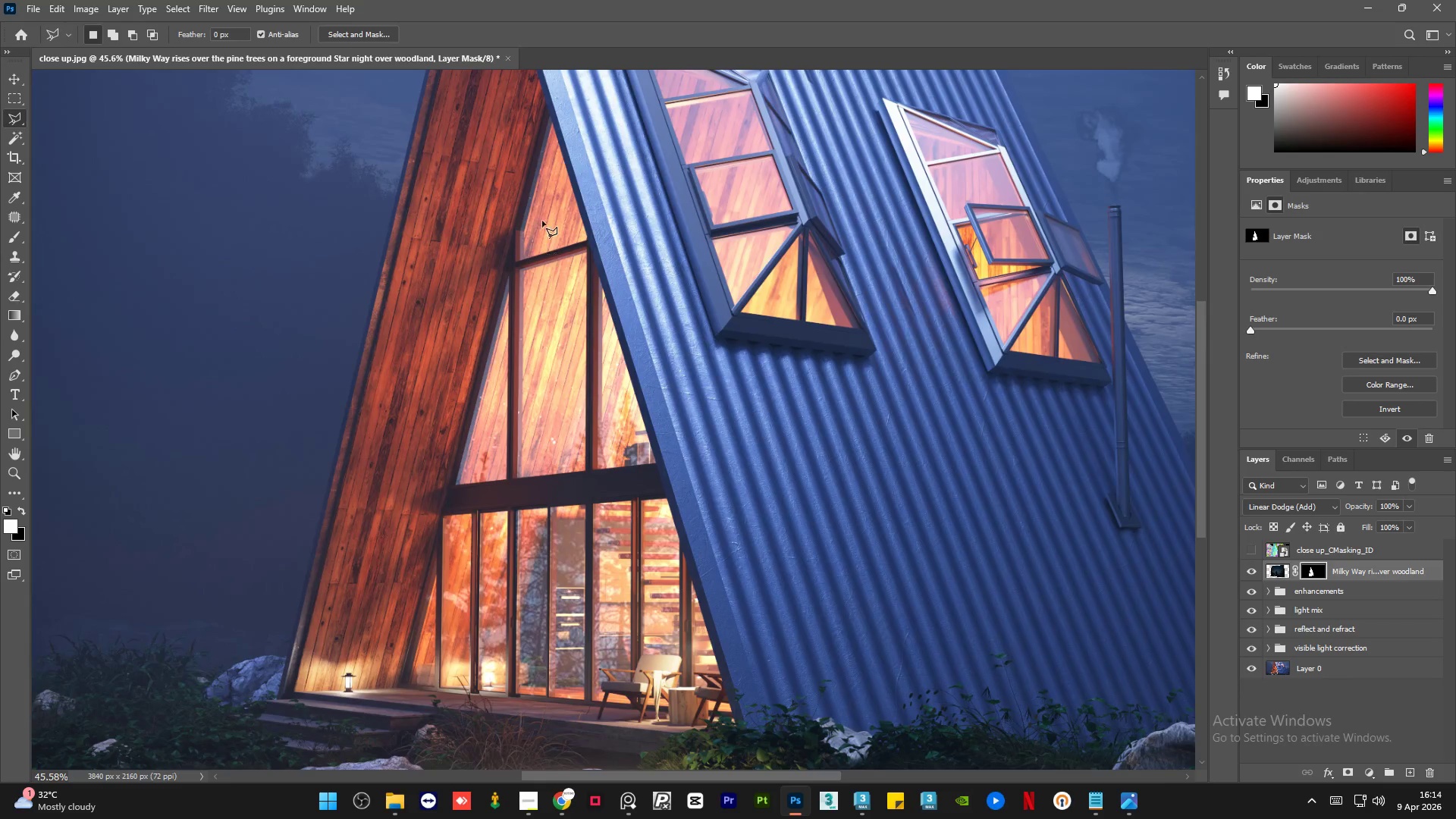 
scroll: coordinate [547, 142], scroll_direction: down, amount: 3.0
 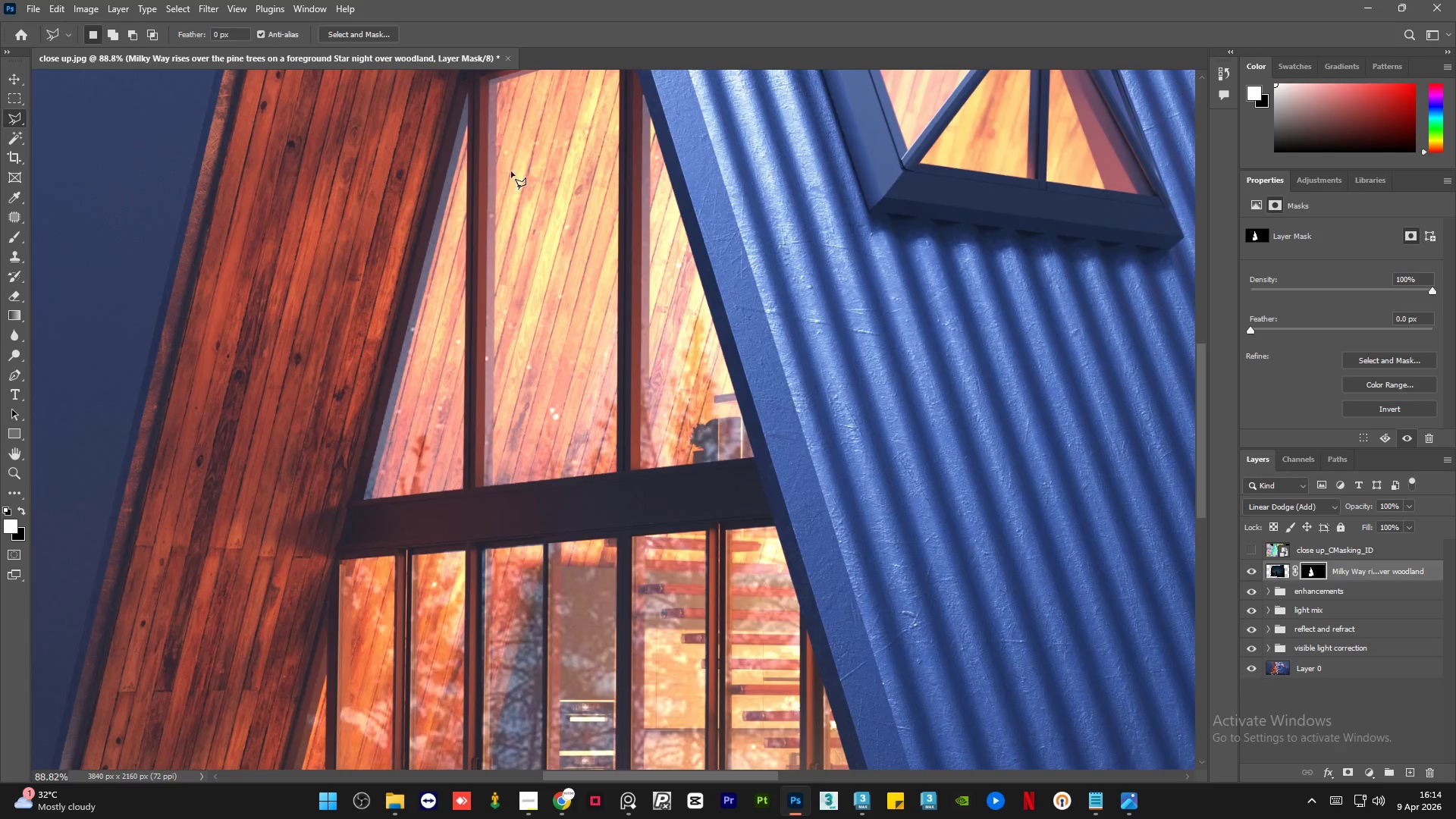 
hold_key(key=AltLeft, duration=1.5)
scroll: coordinate [553, 469], scroll_direction: down, amount: 7.0
 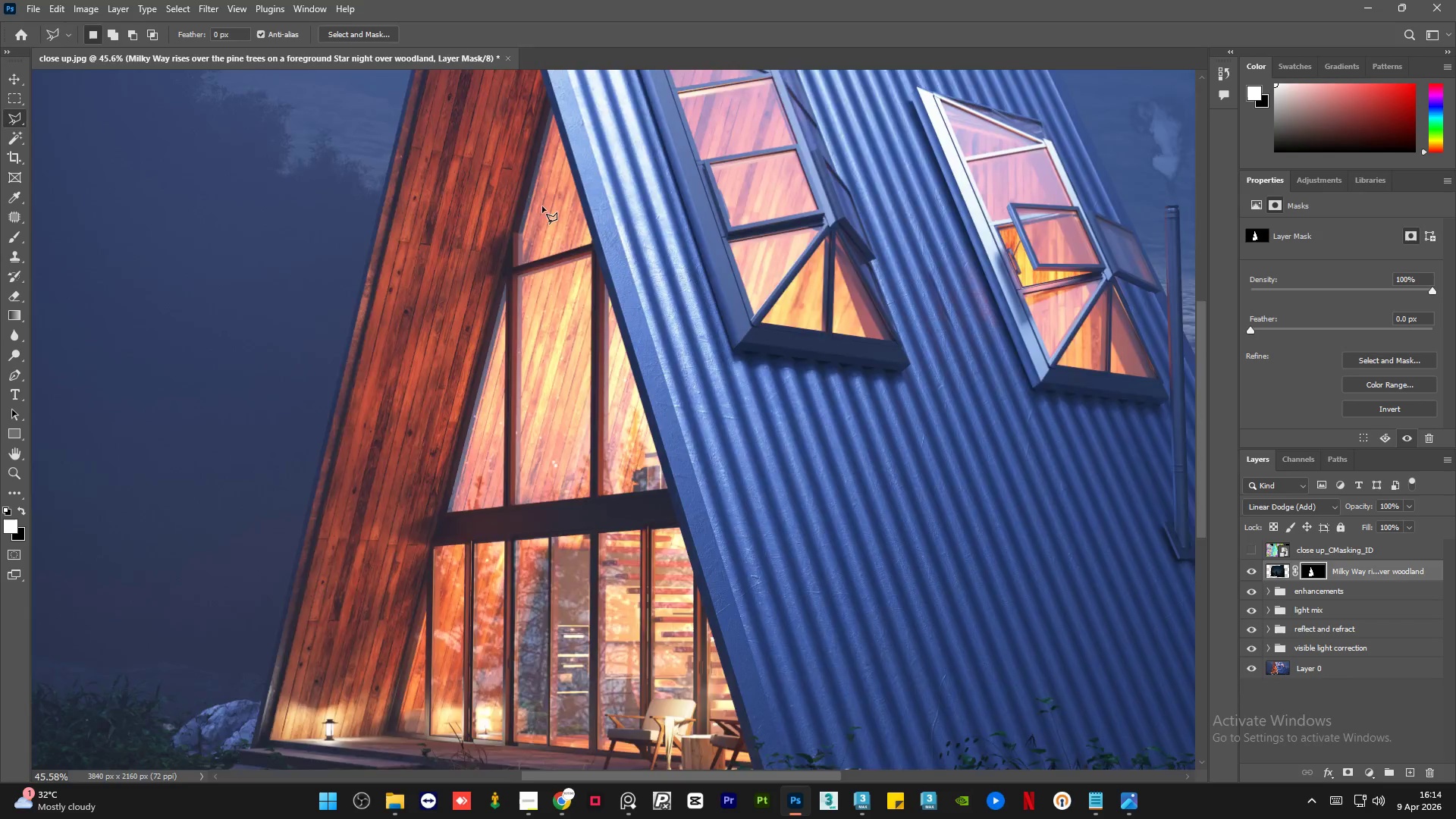 
scroll: coordinate [537, 189], scroll_direction: up, amount: 6.0
 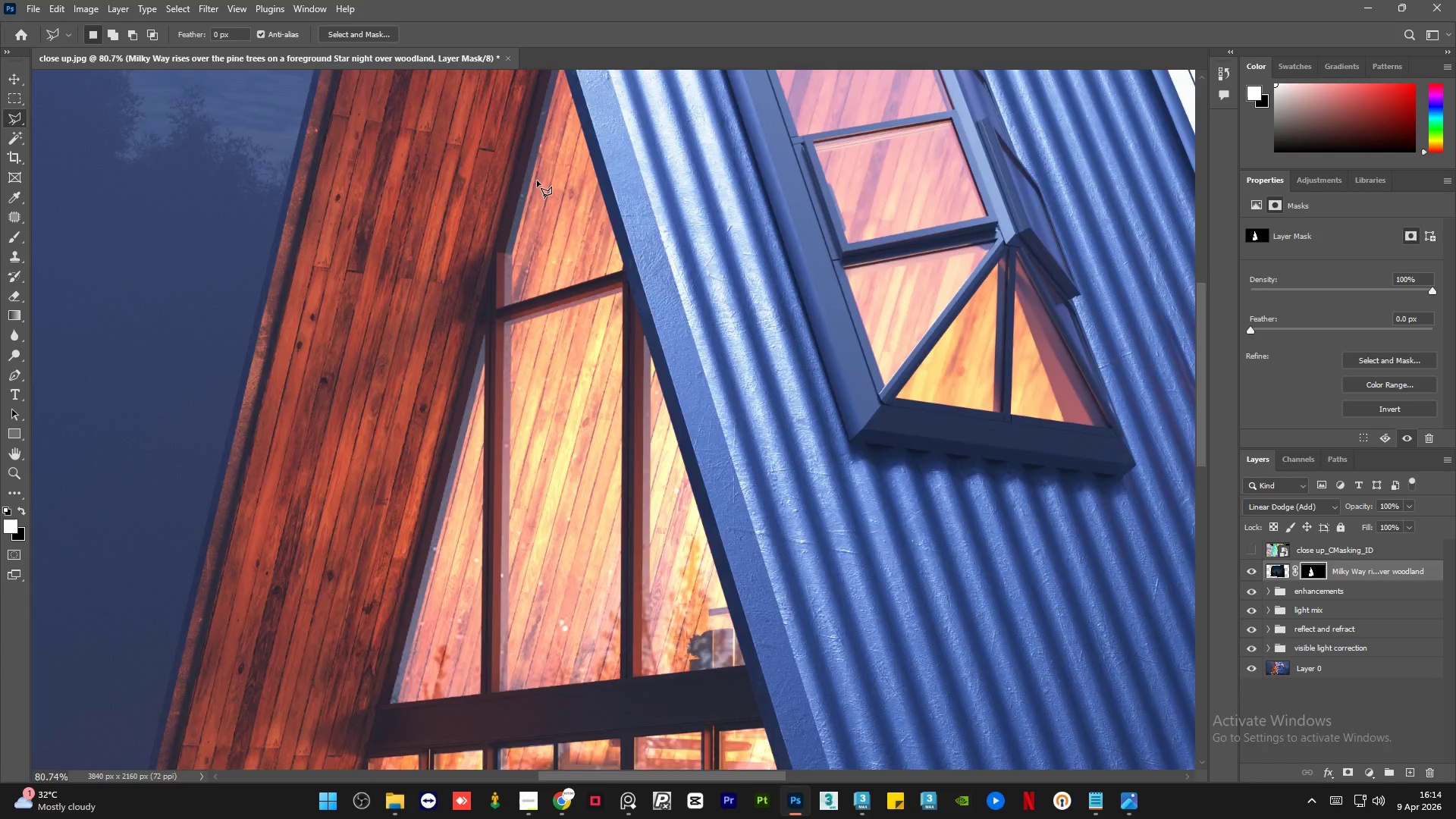 
hold_key(key=AltLeft, duration=1.51)
 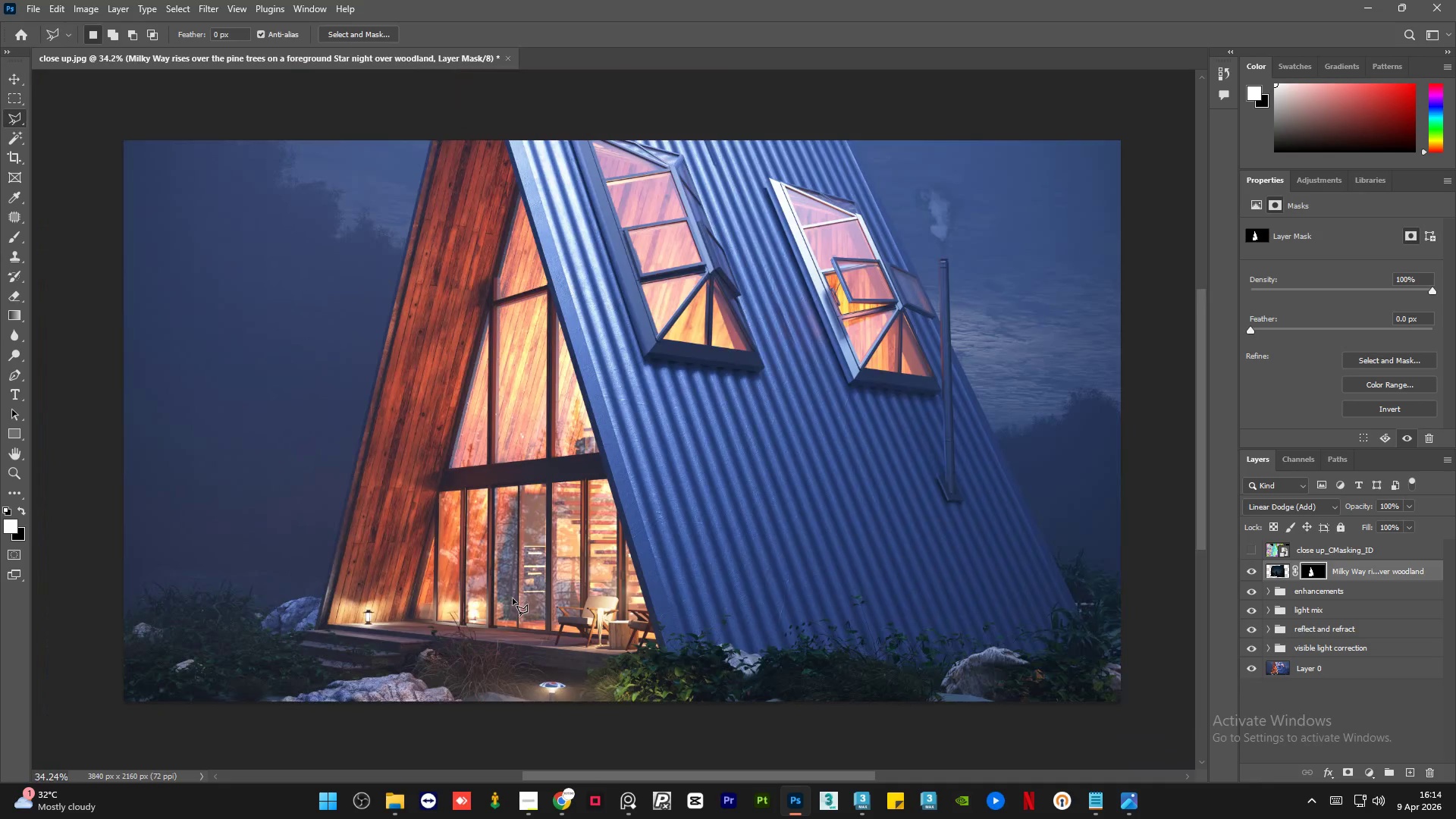 
hold_key(key=AltLeft, duration=1.5)
 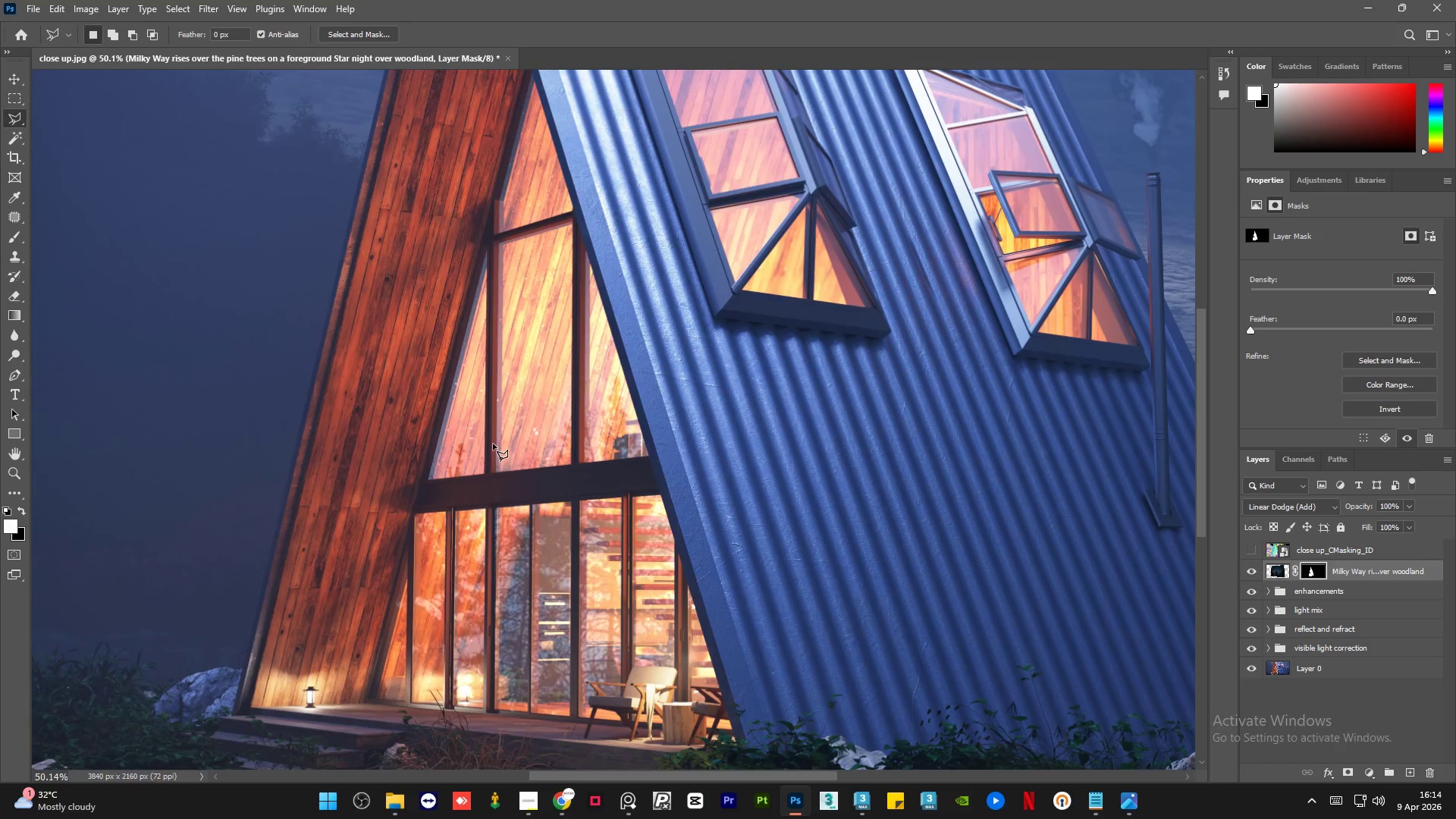 
scroll: coordinate [513, 599], scroll_direction: down, amount: 9.0
 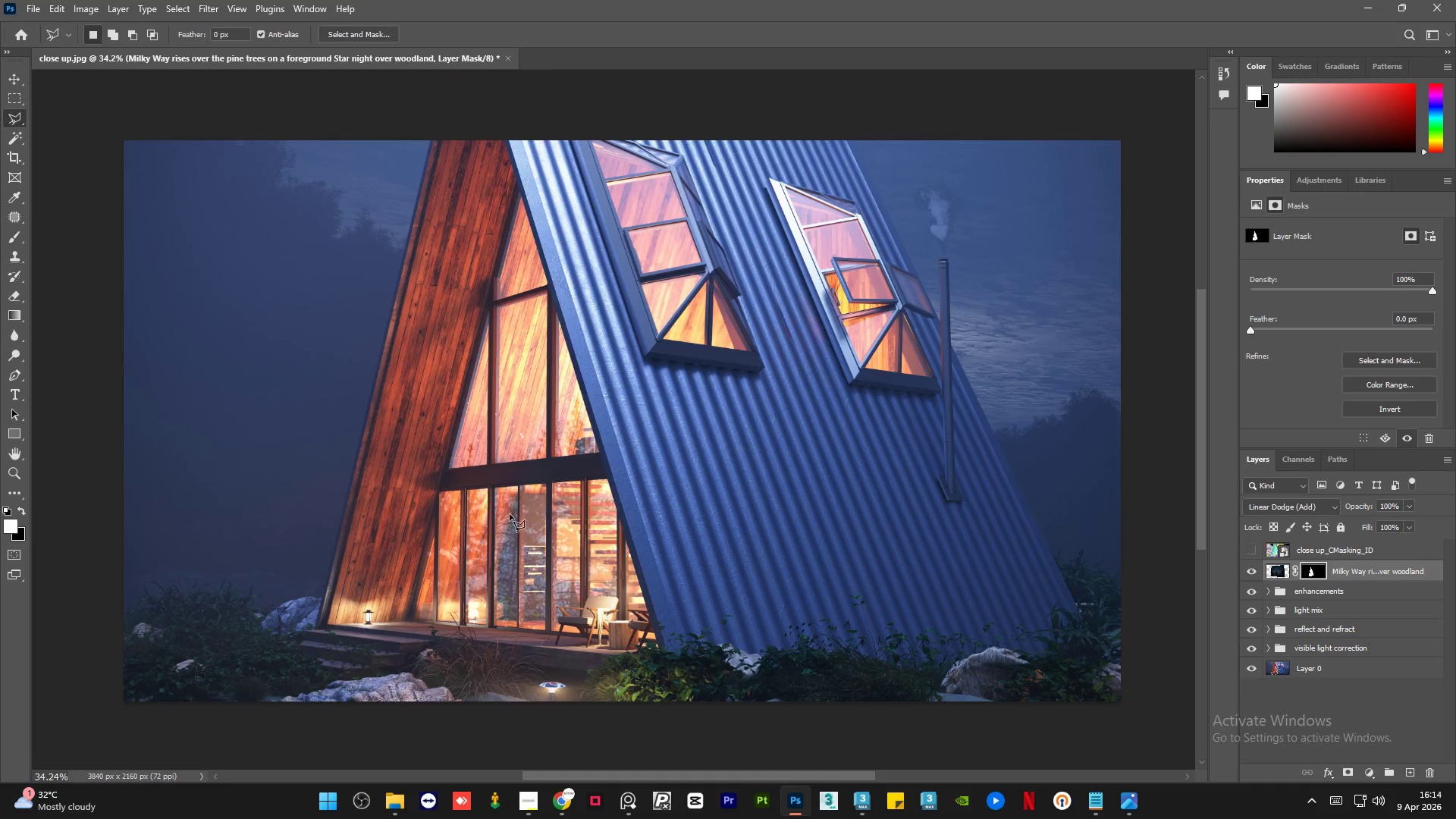 
hold_key(key=AltLeft, duration=1.05)
scroll: coordinate [493, 444], scroll_direction: up, amount: 4.0
 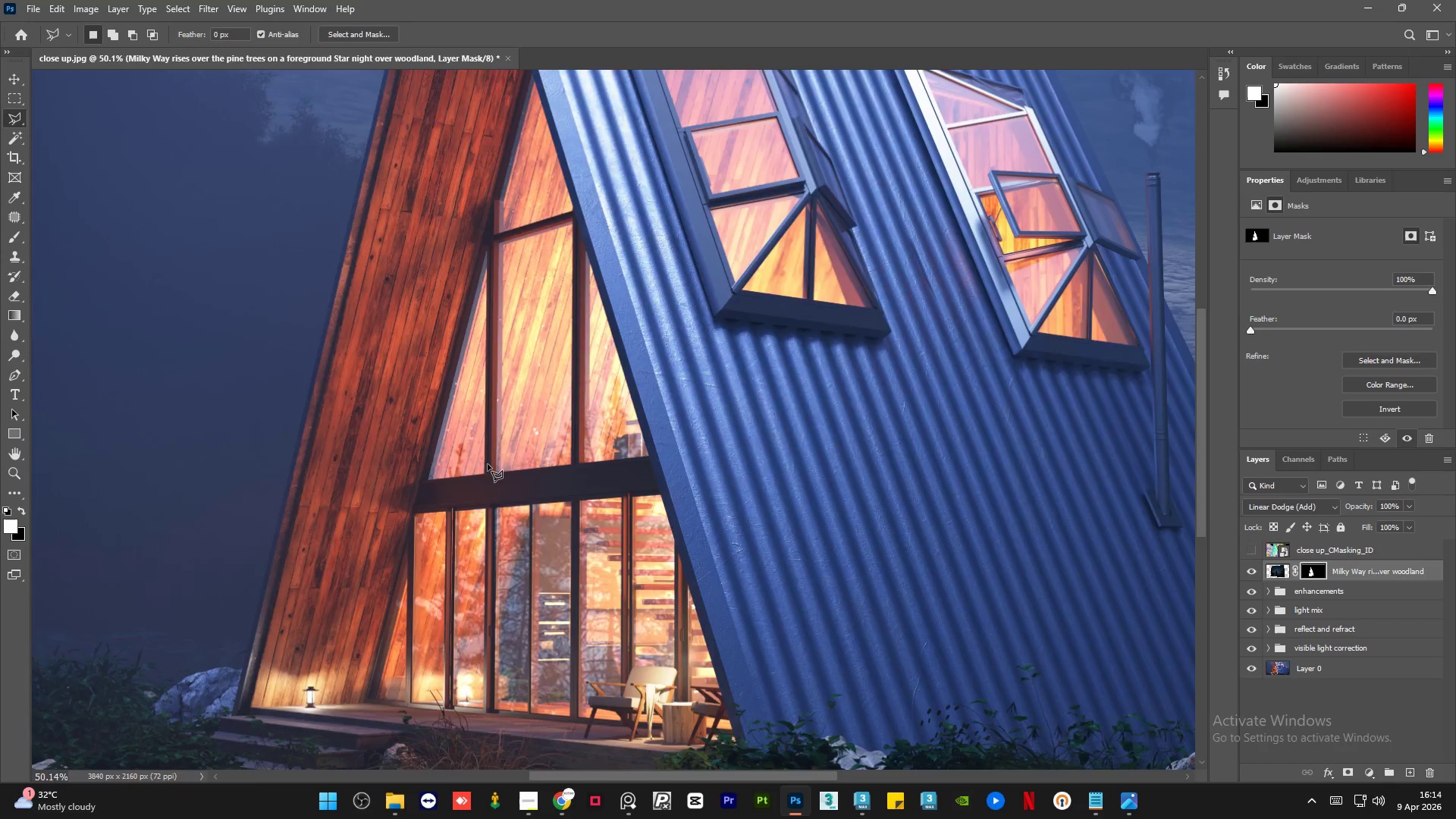 
hold_key(key=AltLeft, duration=1.06)
 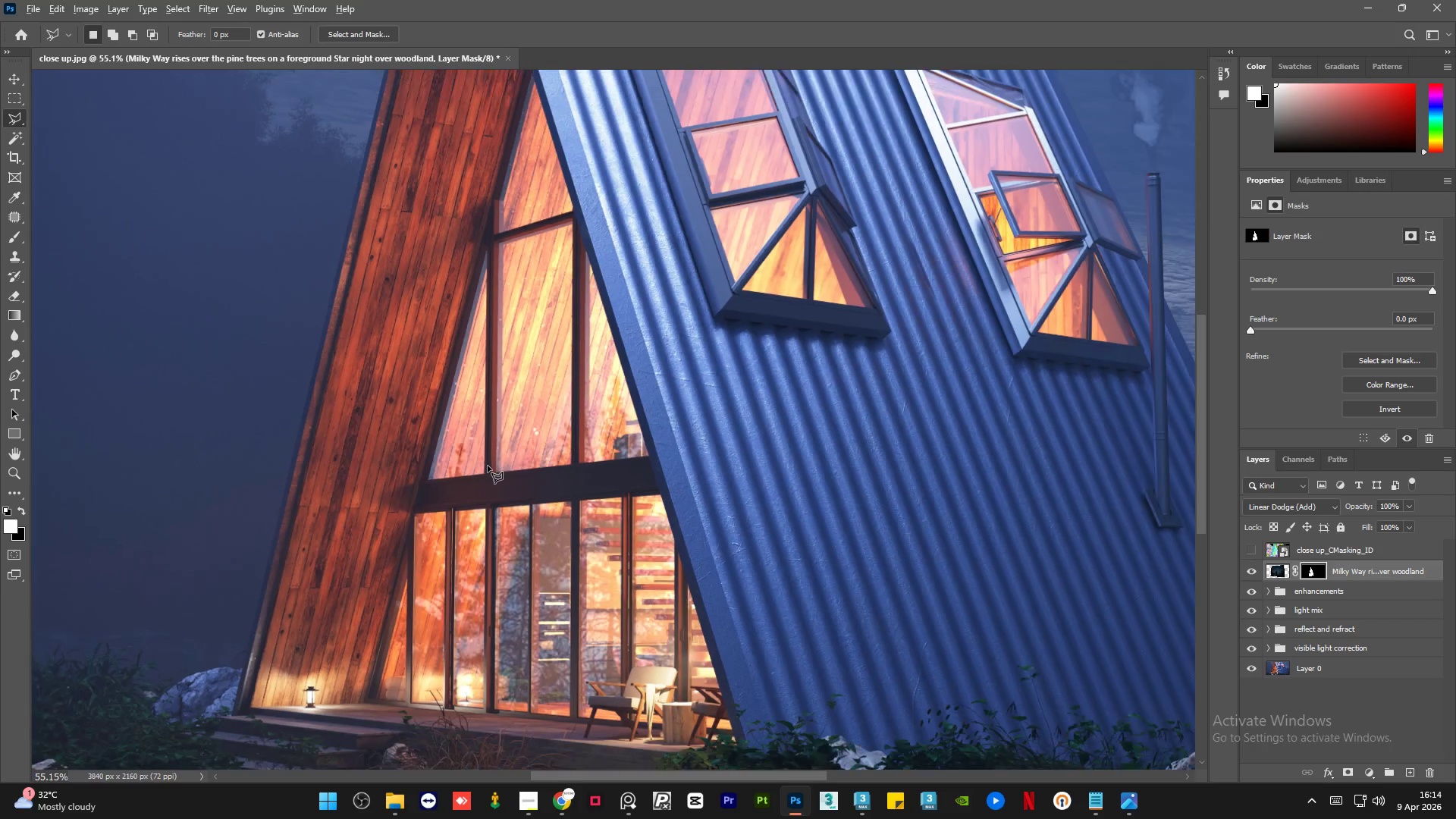 
scroll: coordinate [488, 466], scroll_direction: down, amount: 3.0
 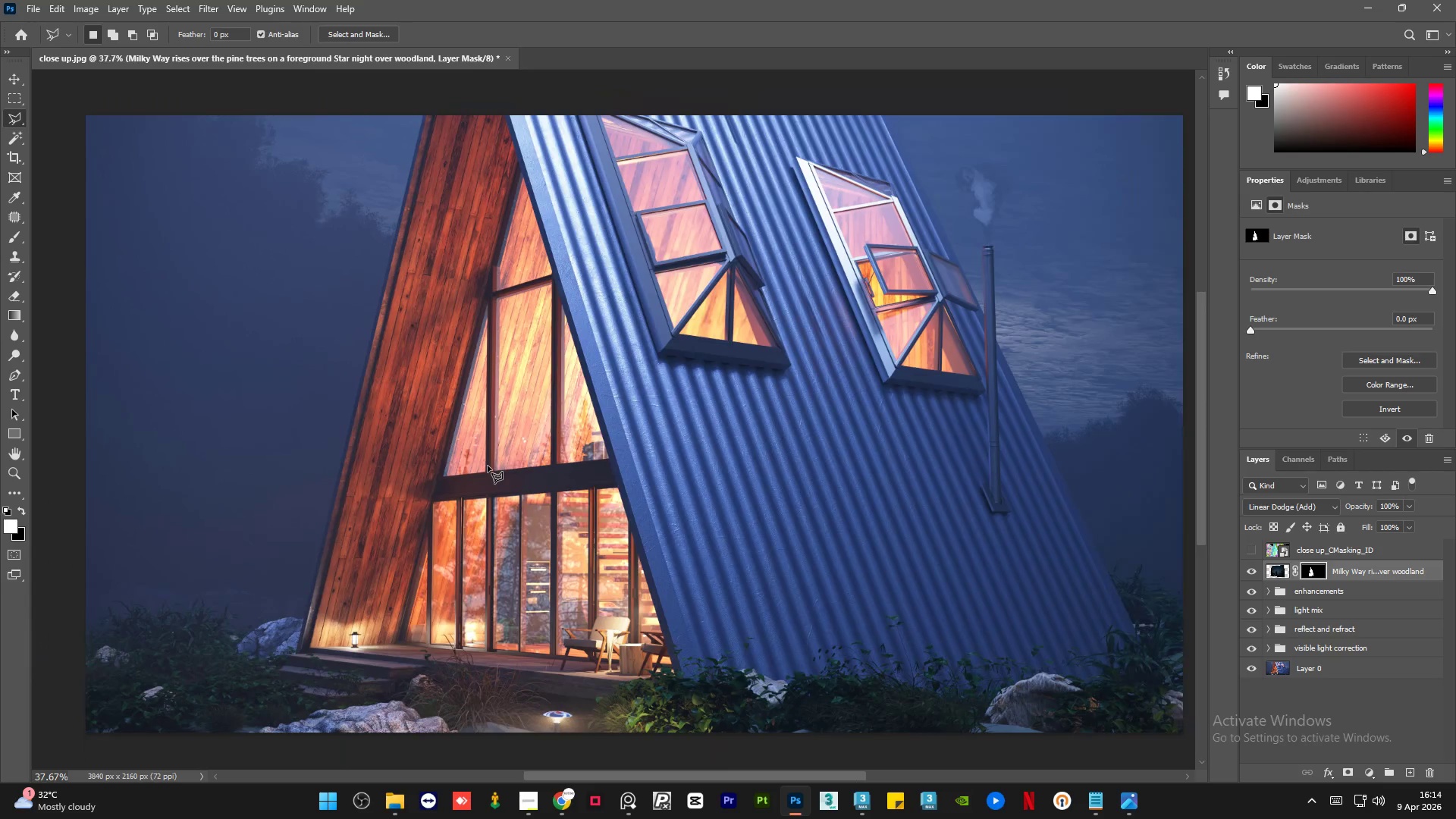 
hold_key(key=AltLeft, duration=0.92)
 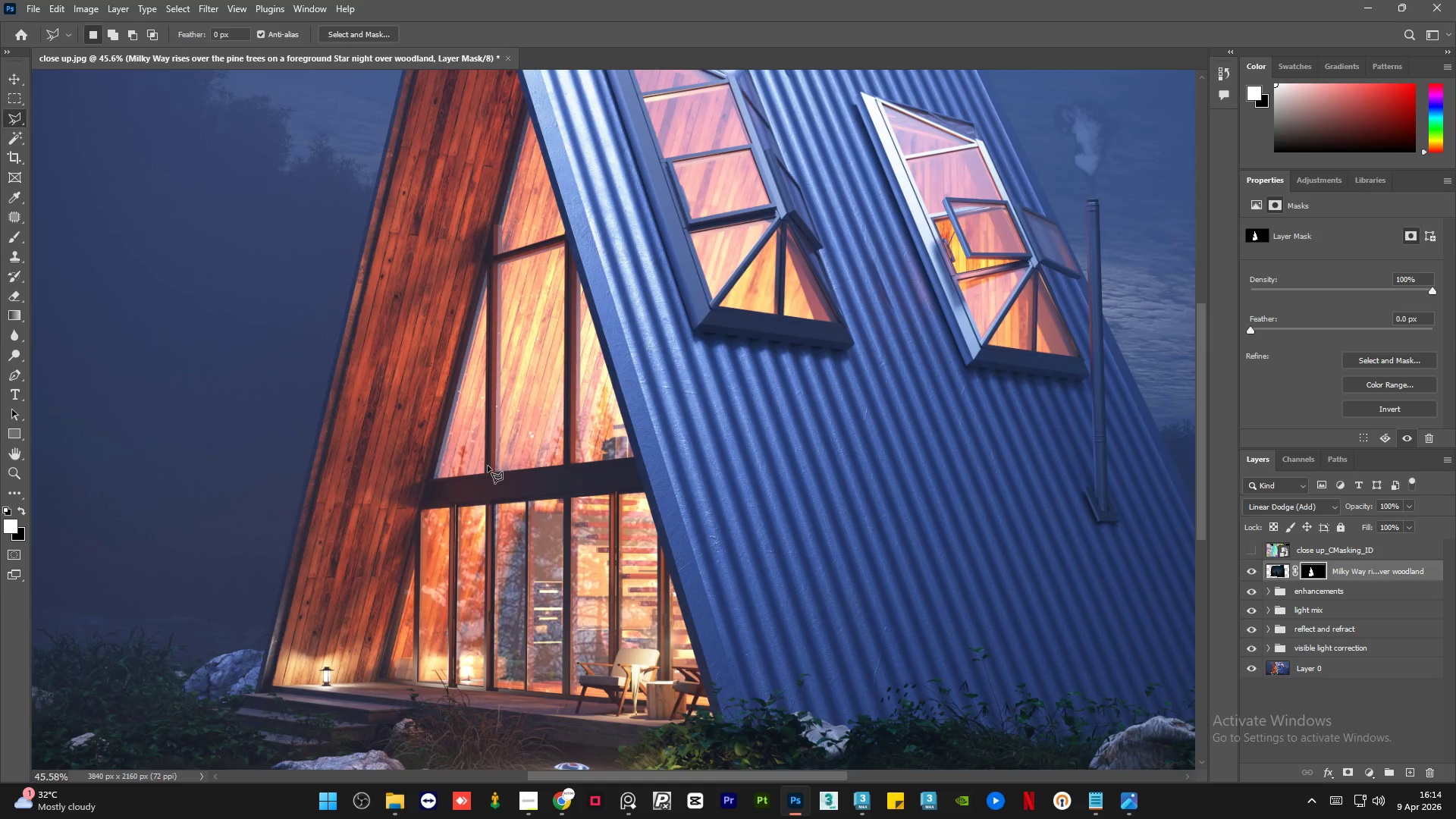 
scroll: coordinate [488, 466], scroll_direction: up, amount: 4.0
 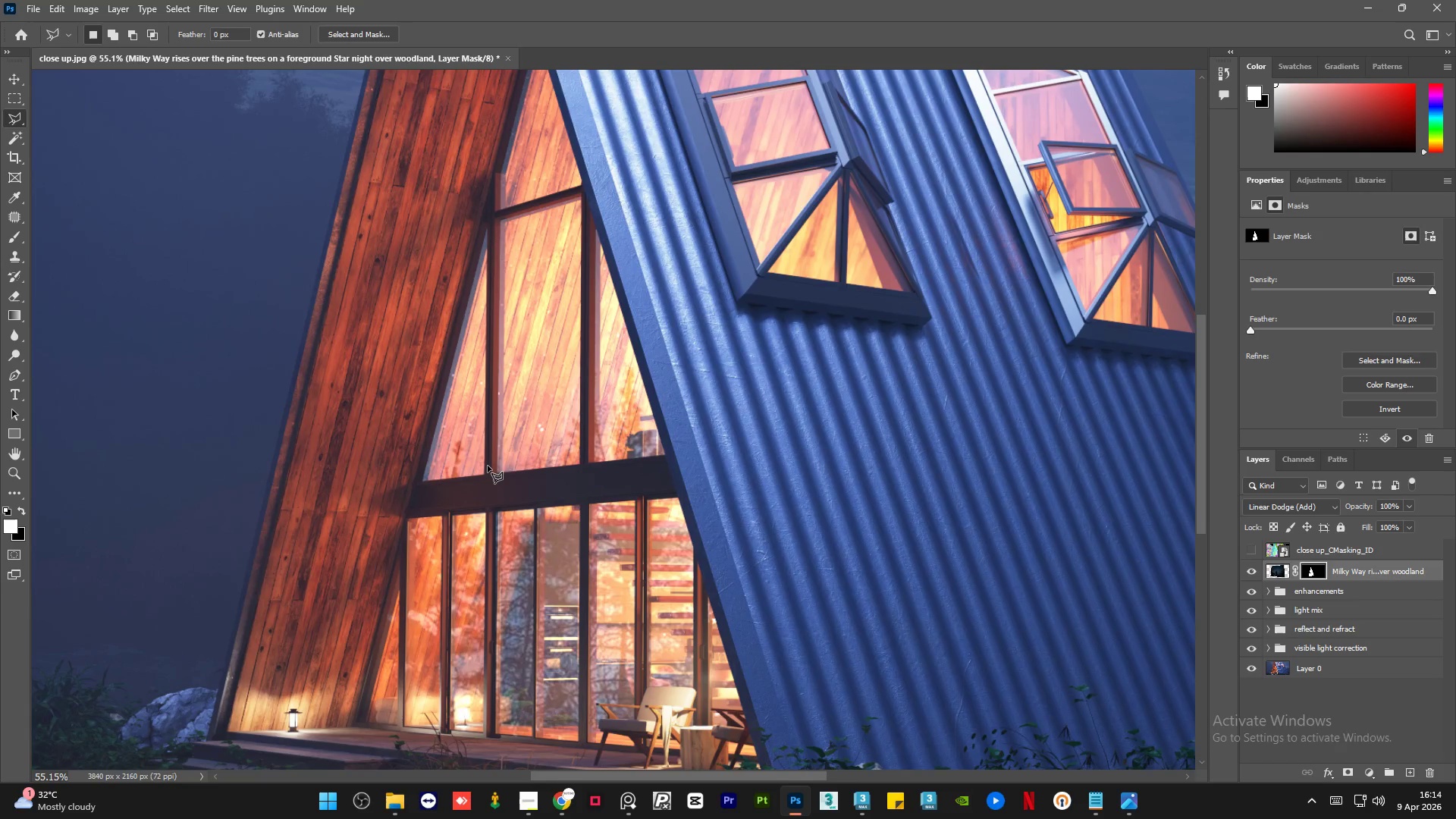 
scroll: coordinate [488, 466], scroll_direction: down, amount: 2.0
 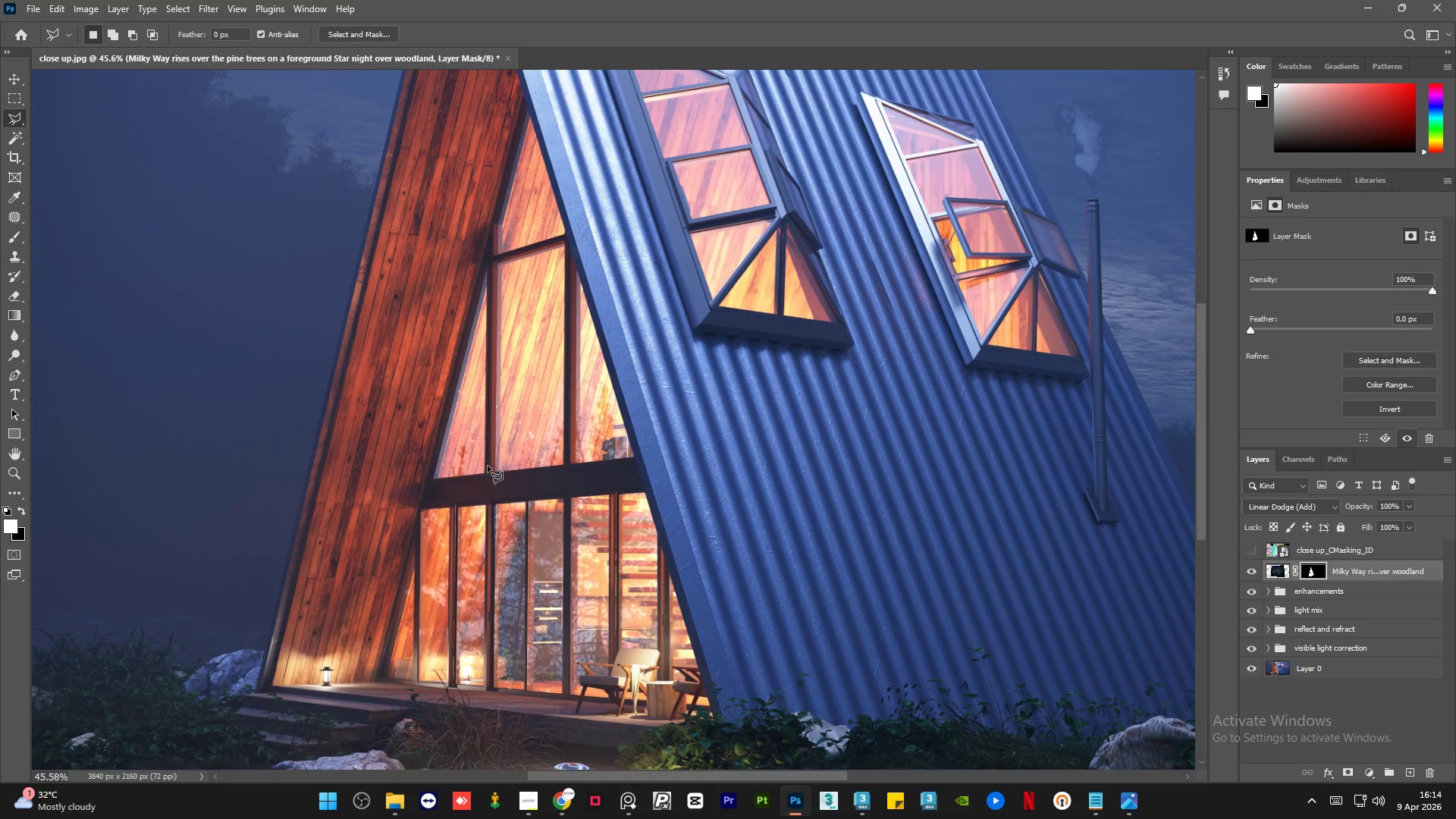 
scroll: coordinate [488, 466], scroll_direction: up, amount: 2.0
 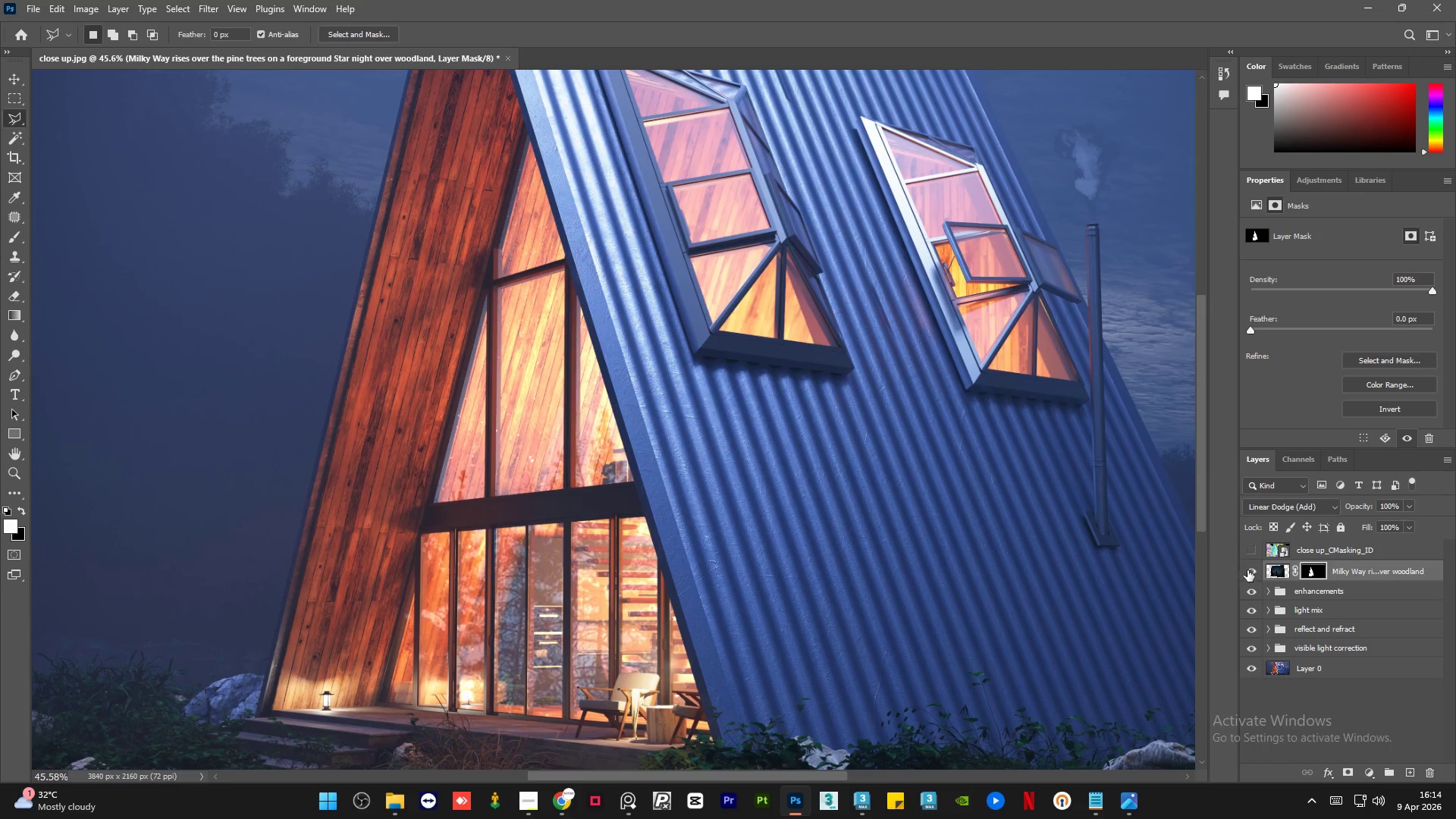 
left_click([1251, 569])
 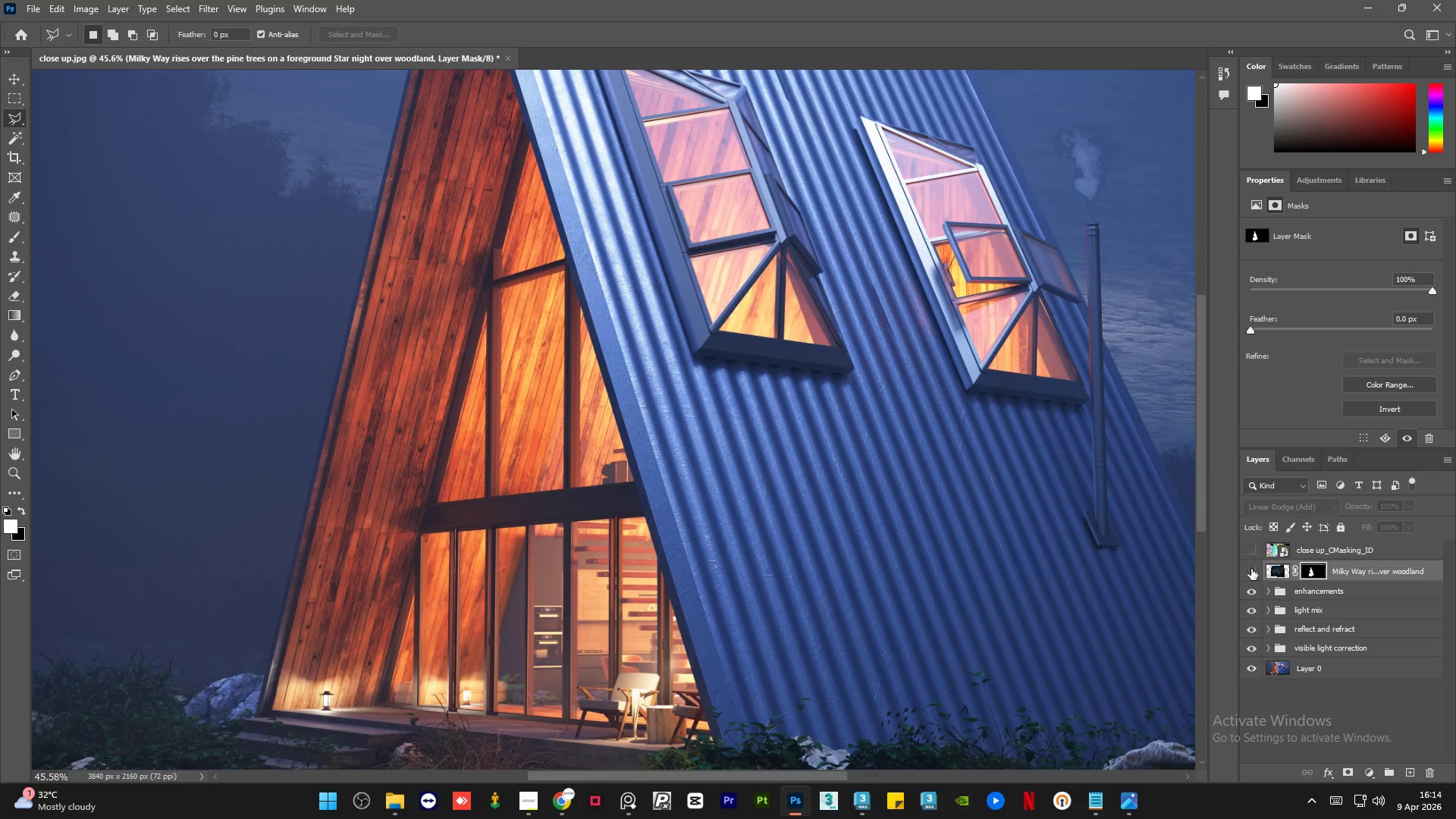 
left_click([1251, 569])
 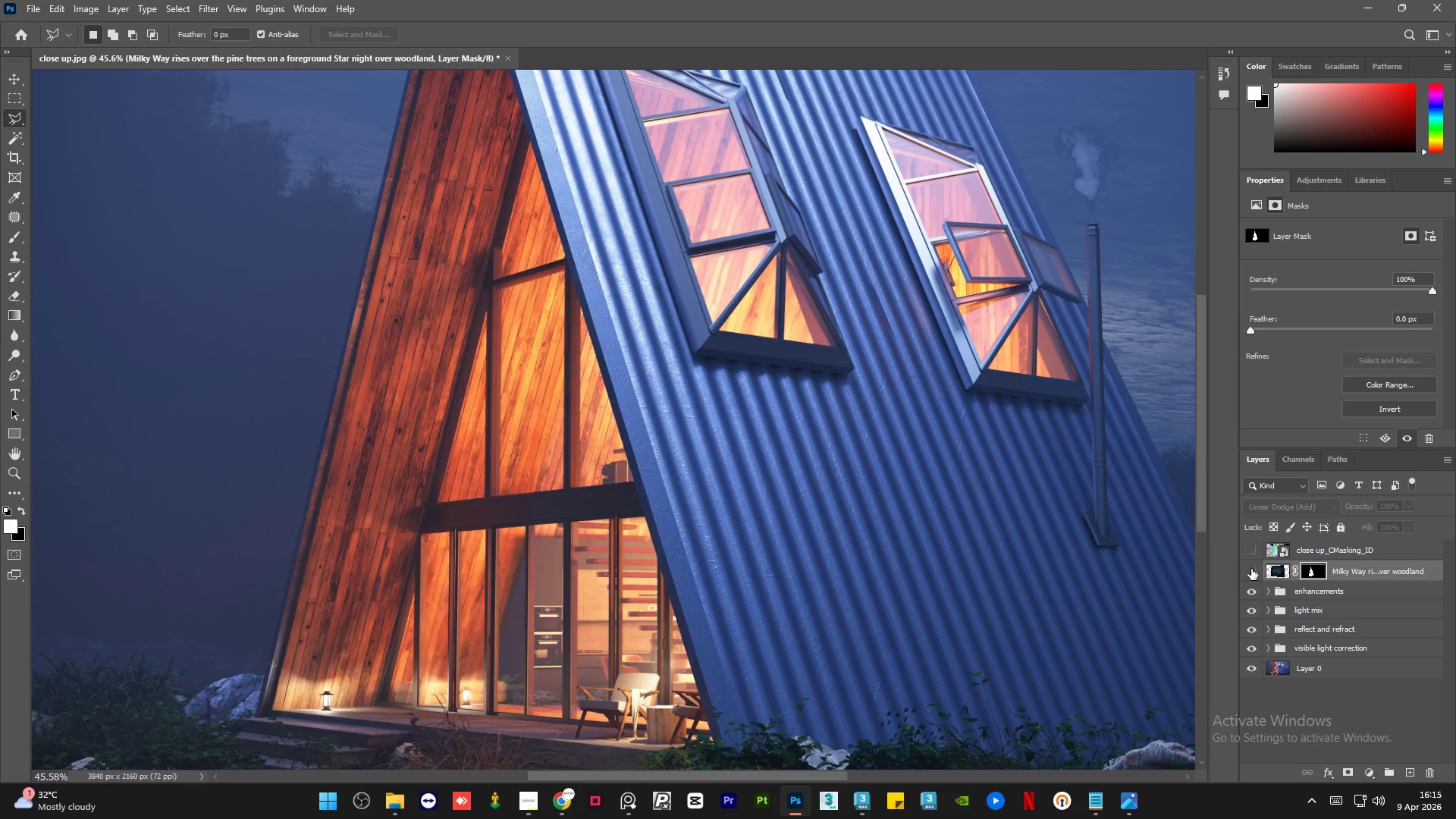 
double_click([1251, 569])
 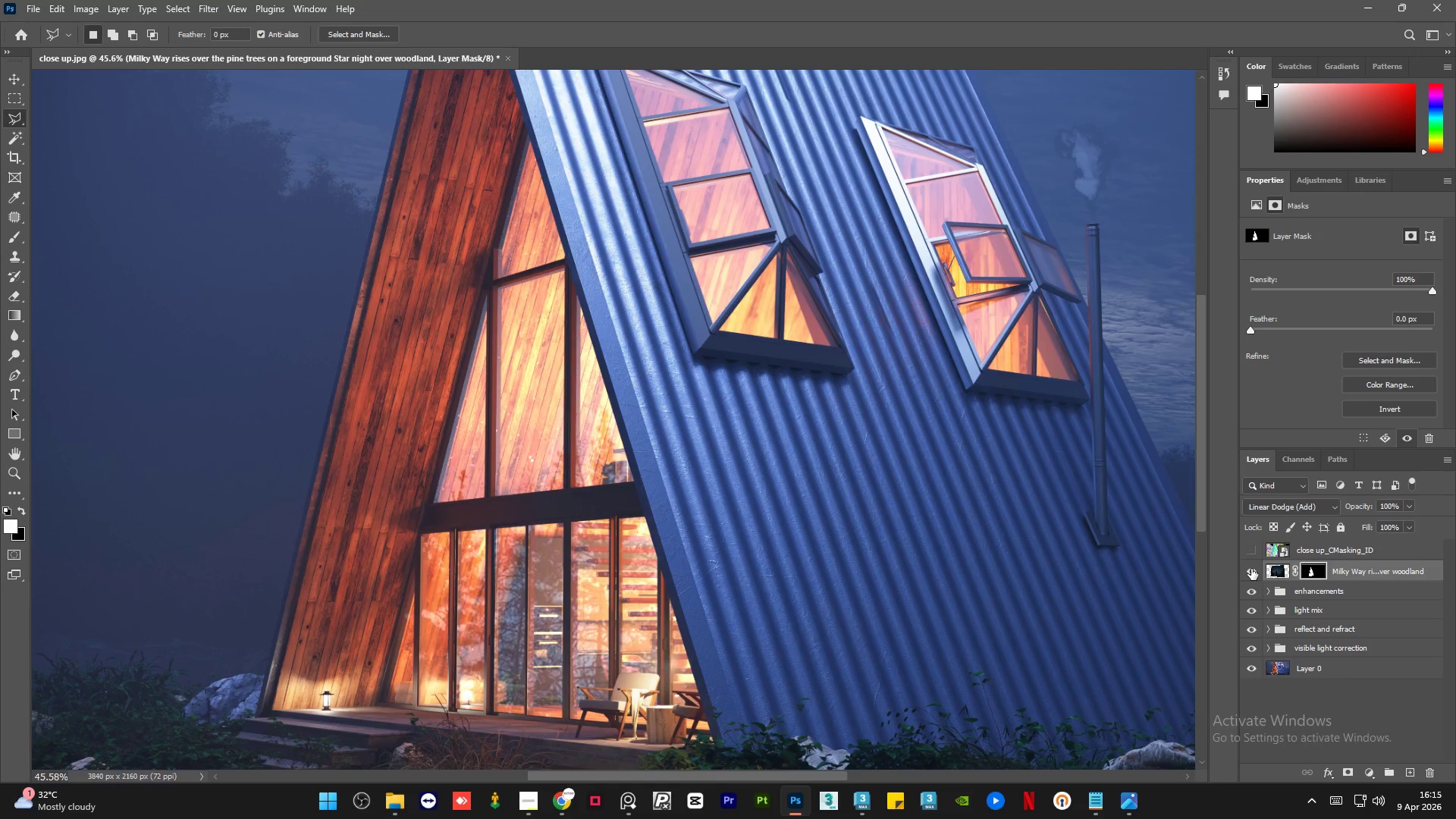 
hold_key(key=AltLeft, duration=1.5)
scroll: coordinate [575, 489], scroll_direction: up, amount: 8.0
 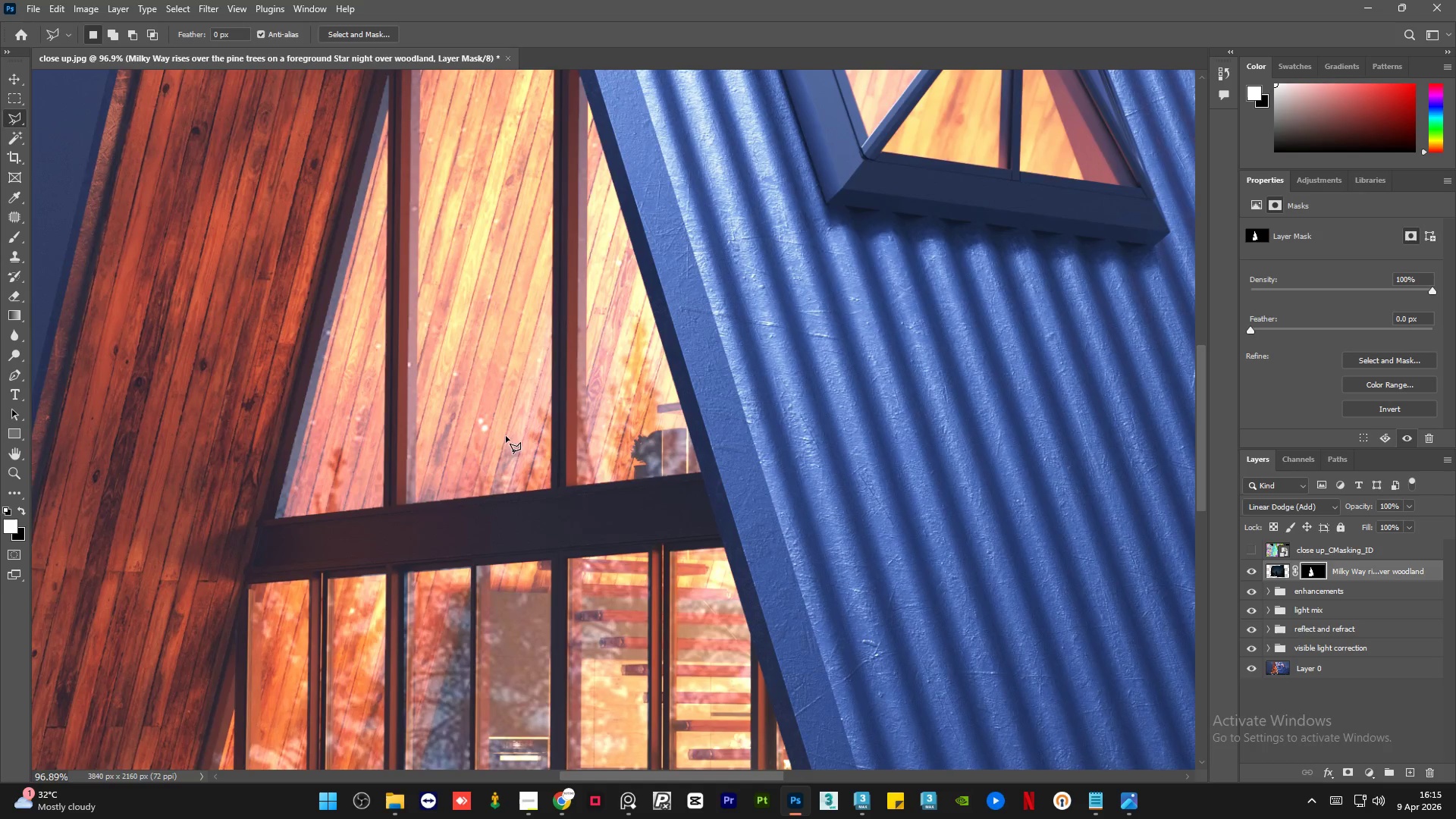 
hold_key(key=AltLeft, duration=1.09)
 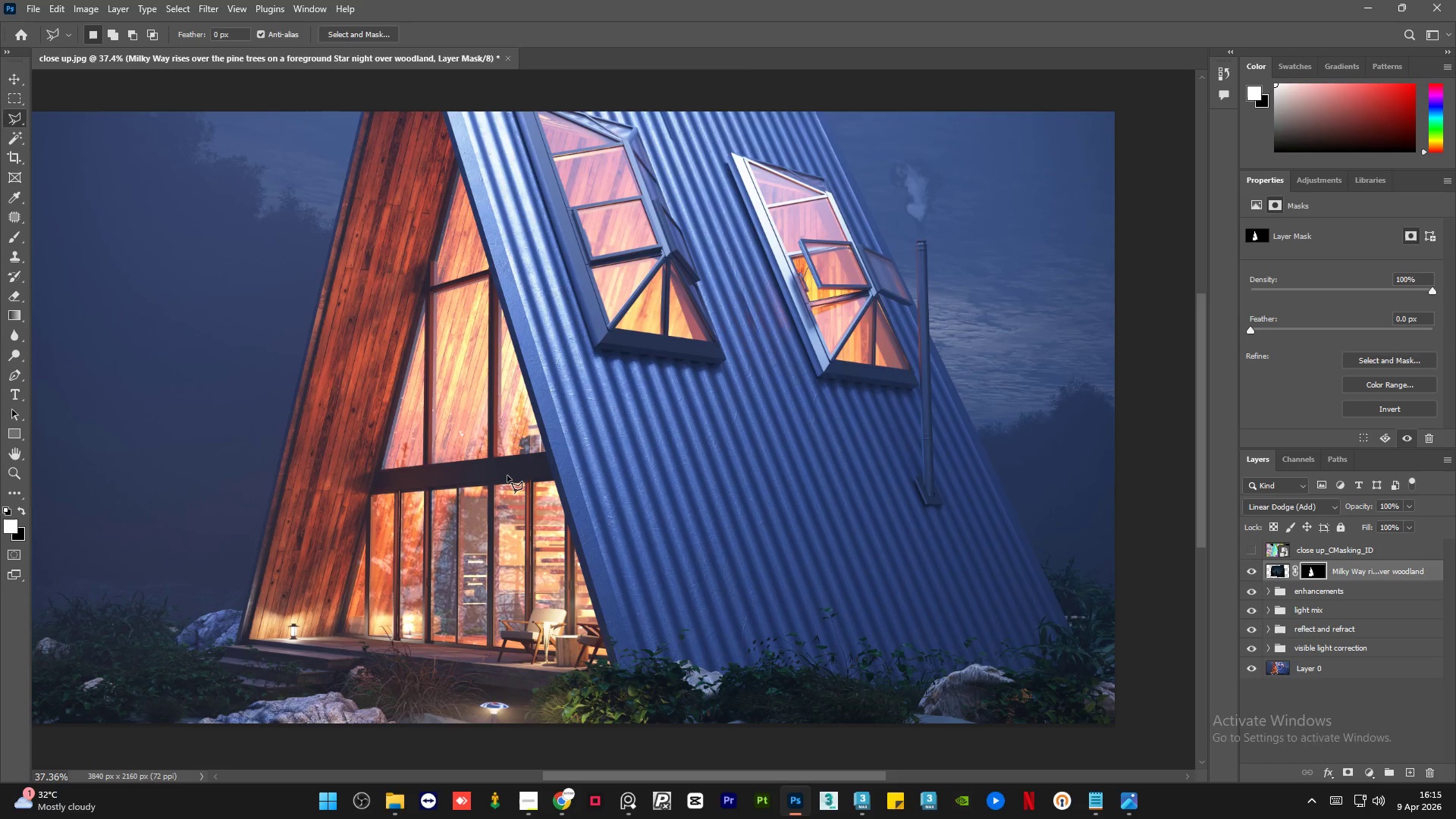 
hold_key(key=AltLeft, duration=1.8)
 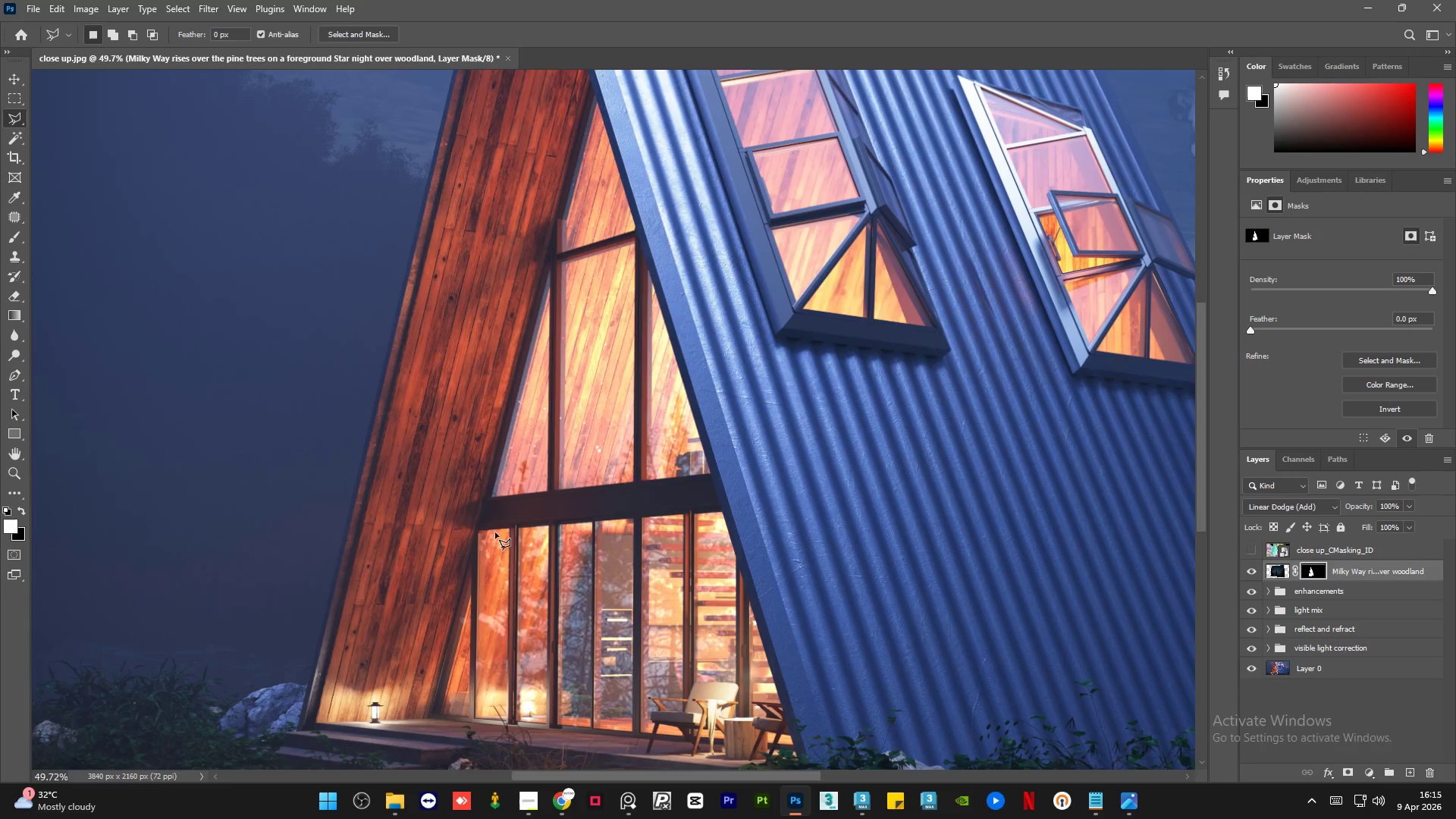 
scroll: coordinate [447, 441], scroll_direction: down, amount: 10.0
 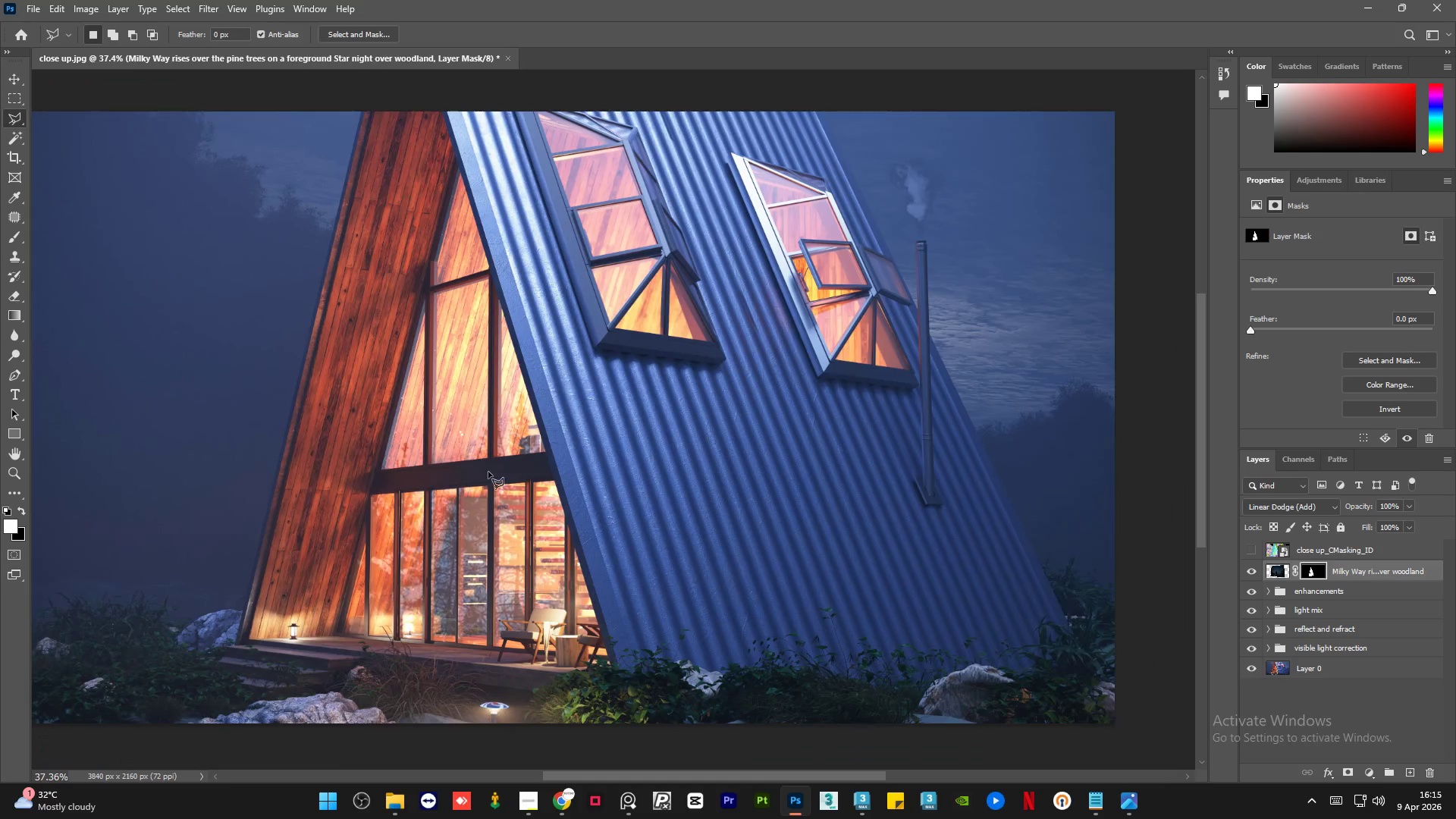 
hold_key(key=AltLeft, duration=1.5)
scroll: coordinate [495, 532], scroll_direction: up, amount: 3.0
 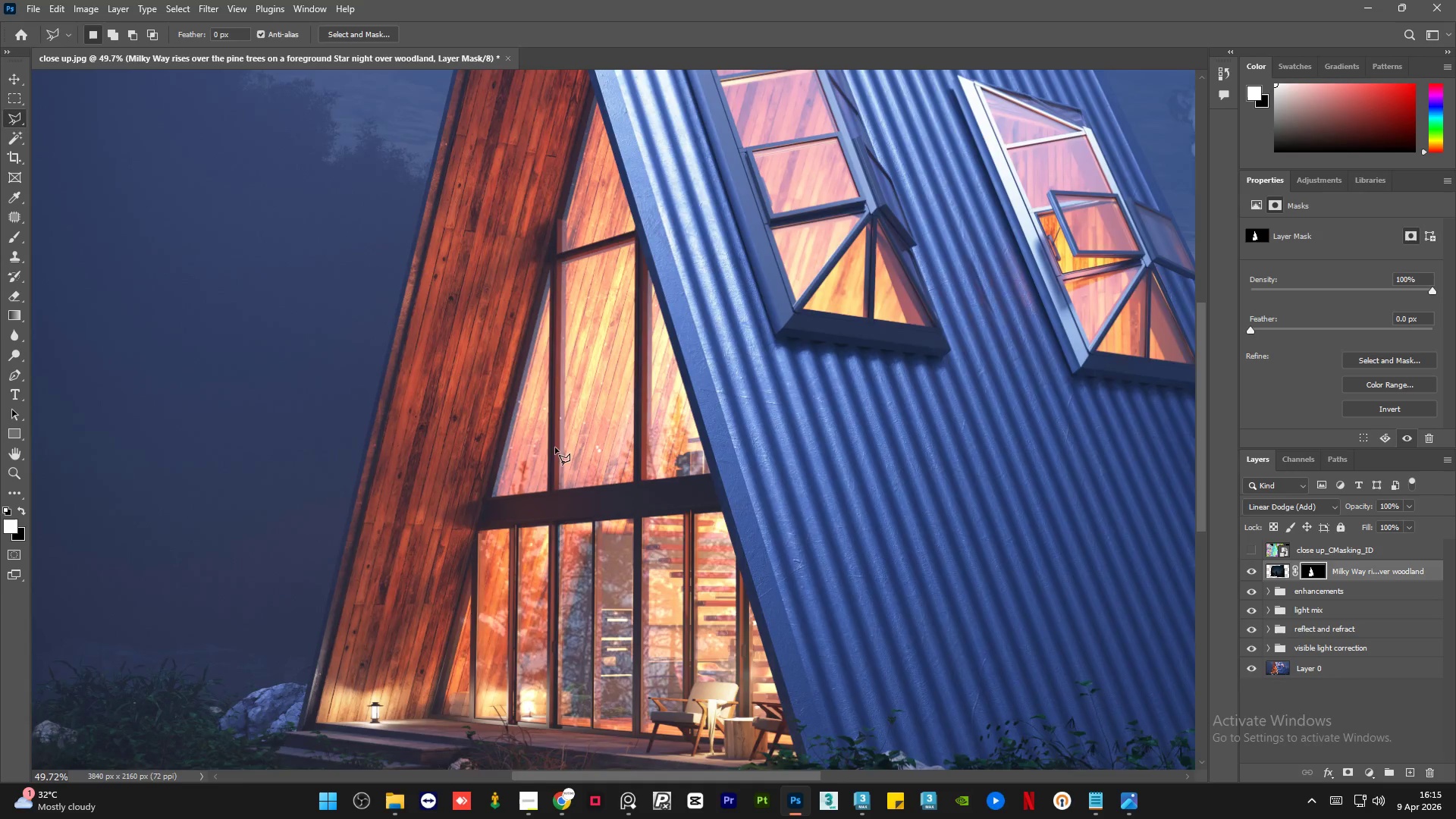 
hold_key(key=AltLeft, duration=1.28)
 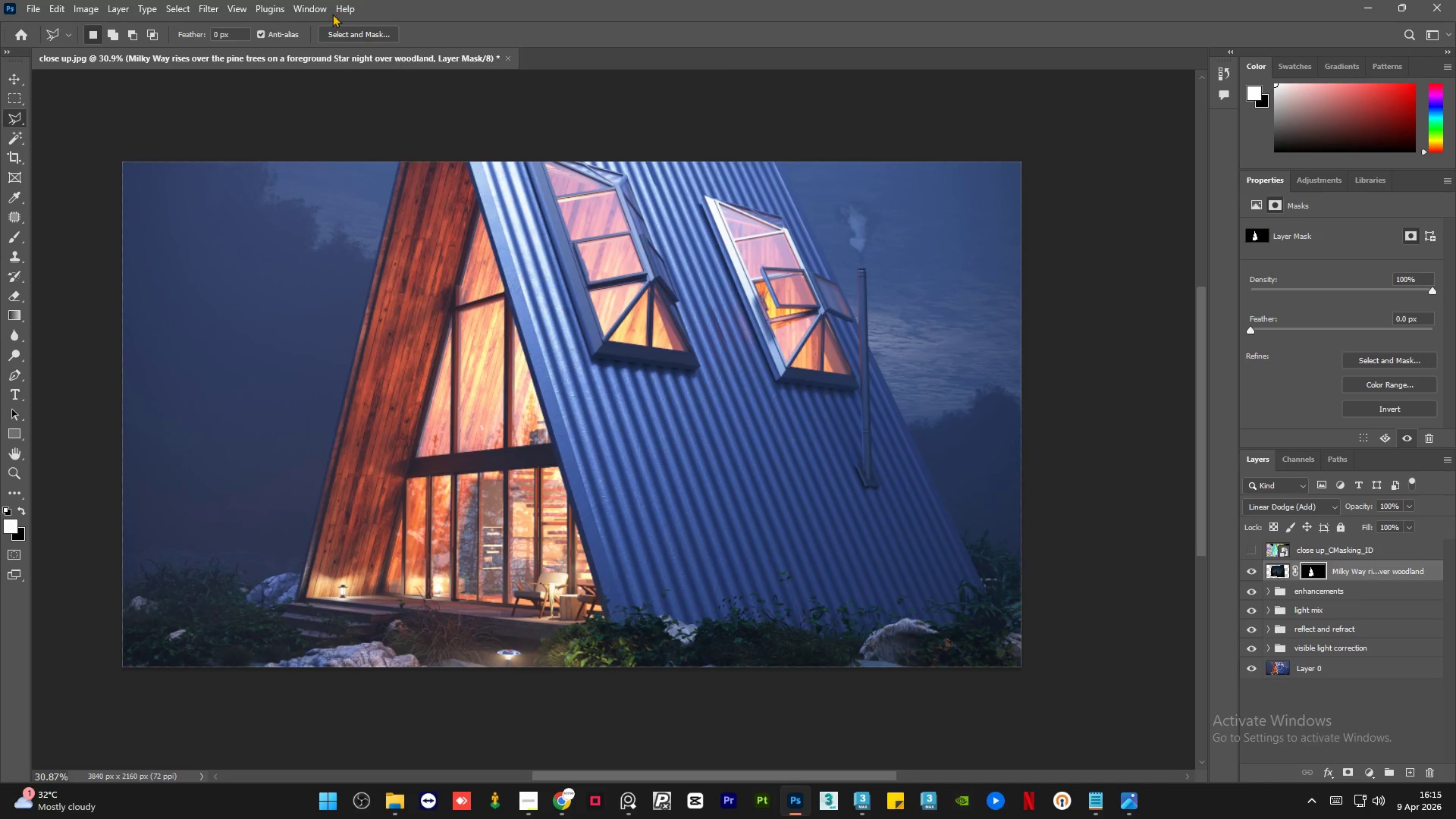 
scroll: coordinate [502, 494], scroll_direction: down, amount: 5.0
 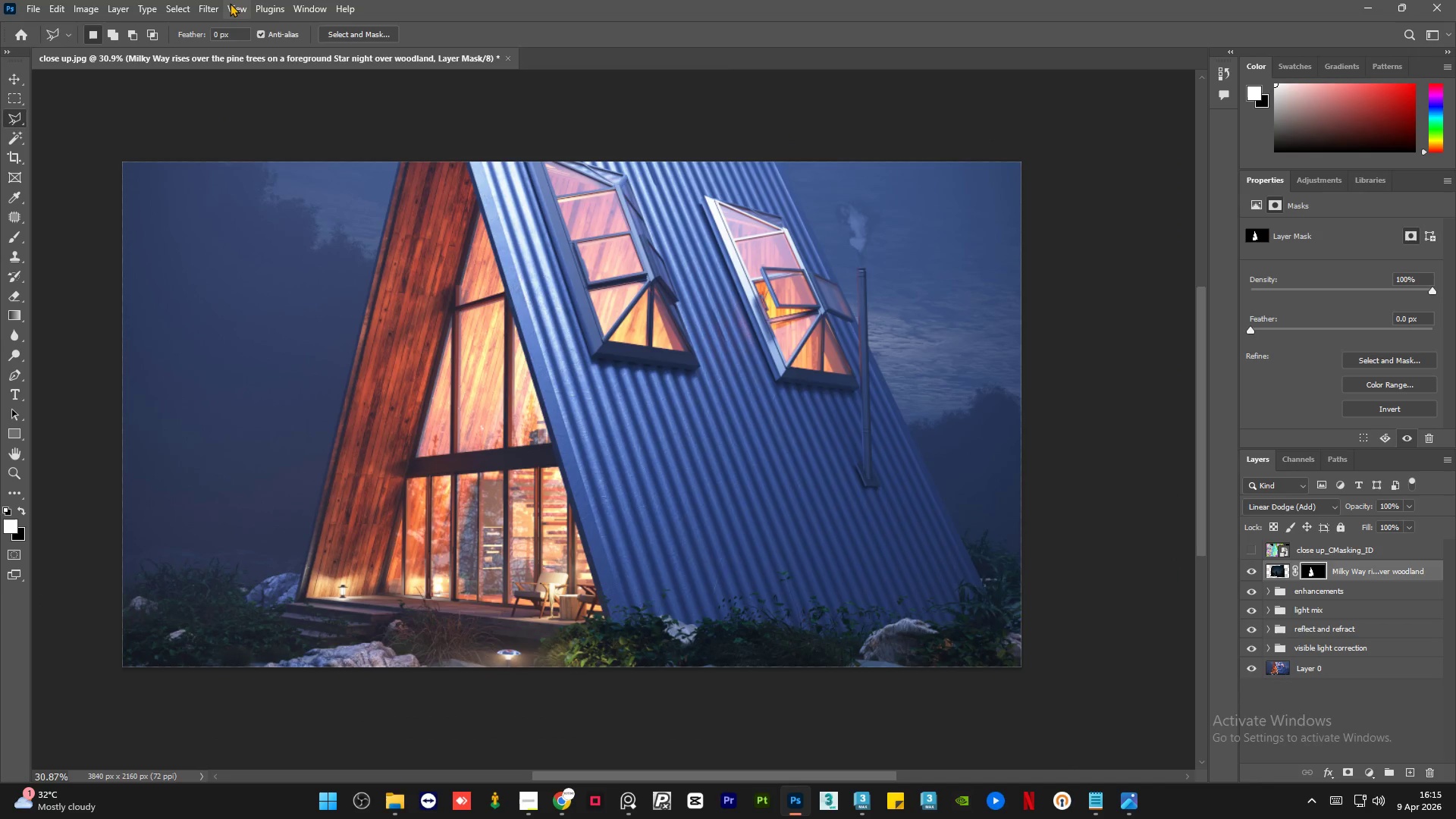 
left_click([244, 6])
 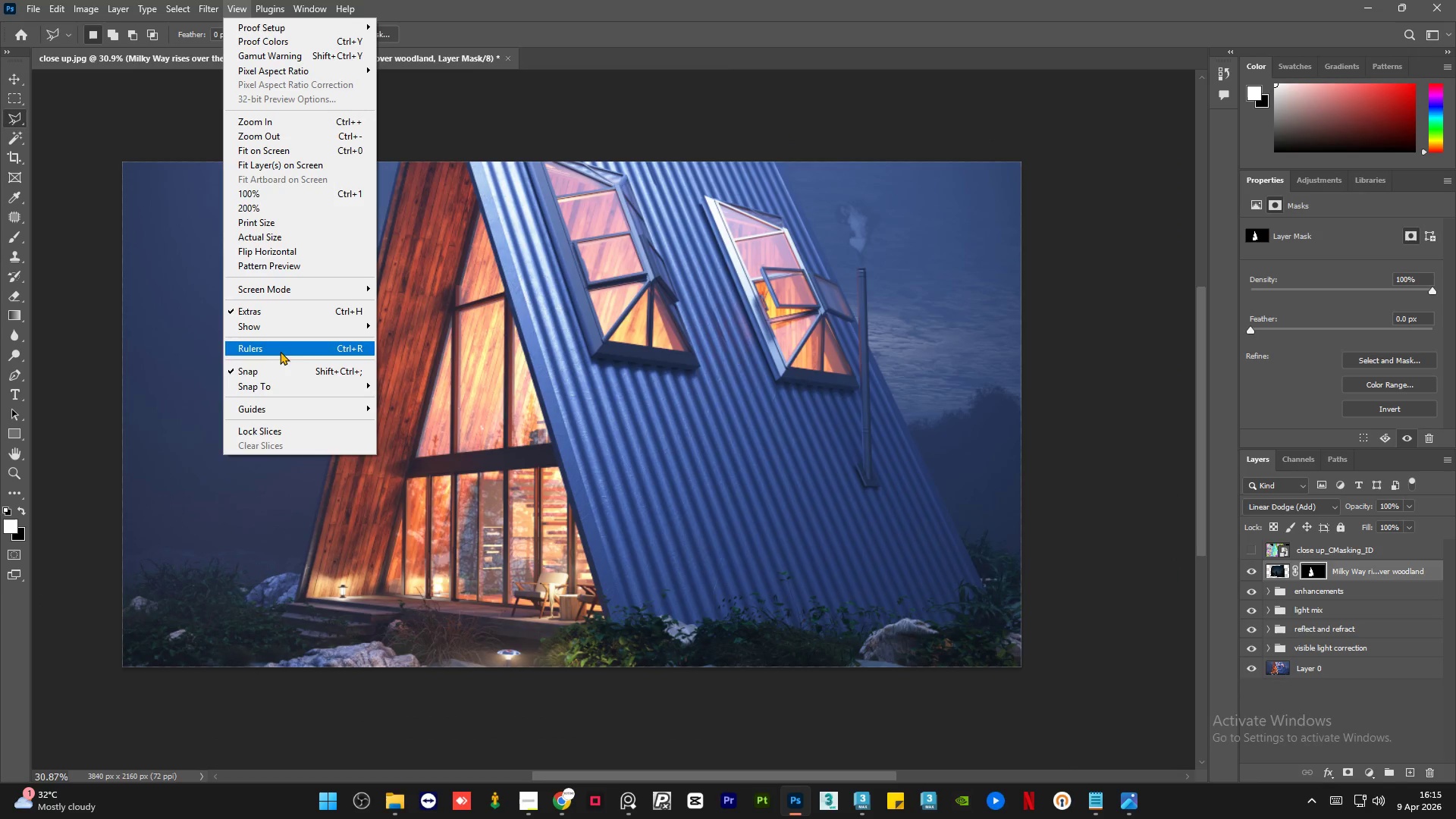 
left_click([283, 346])
 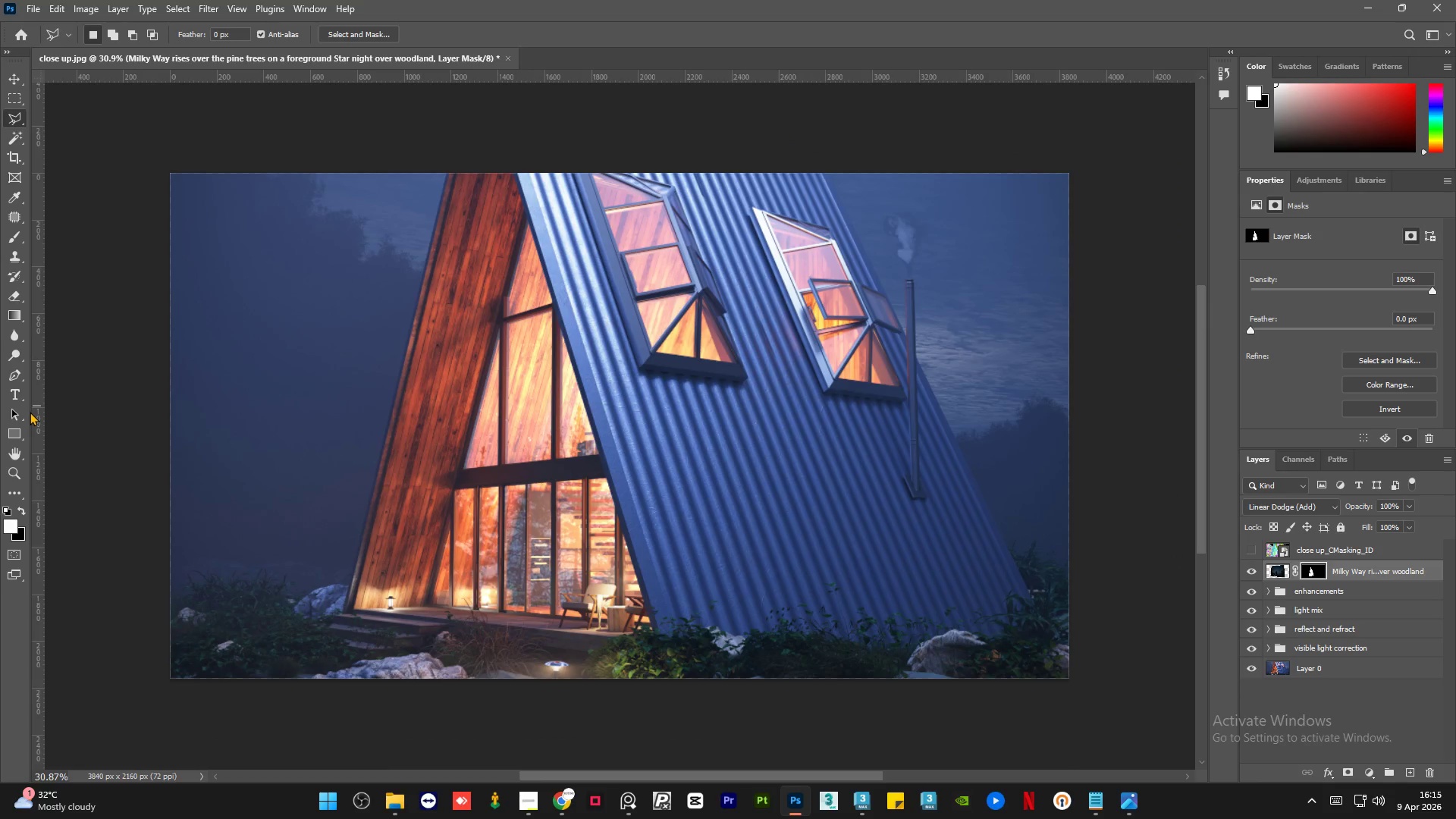 
left_click_drag(start_coordinate=[36, 412], to_coordinate=[552, 617])
 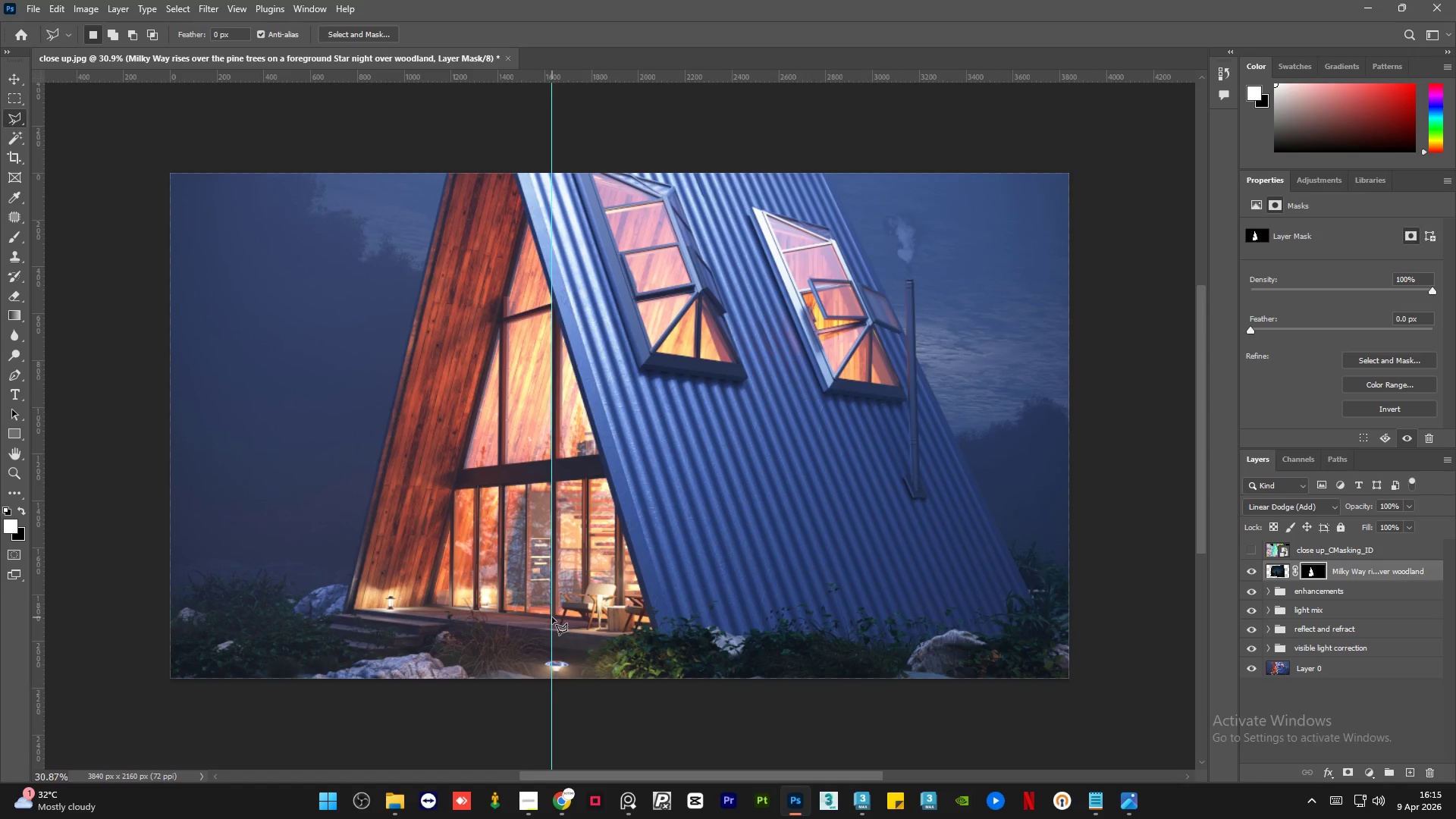 
key(Delete)
 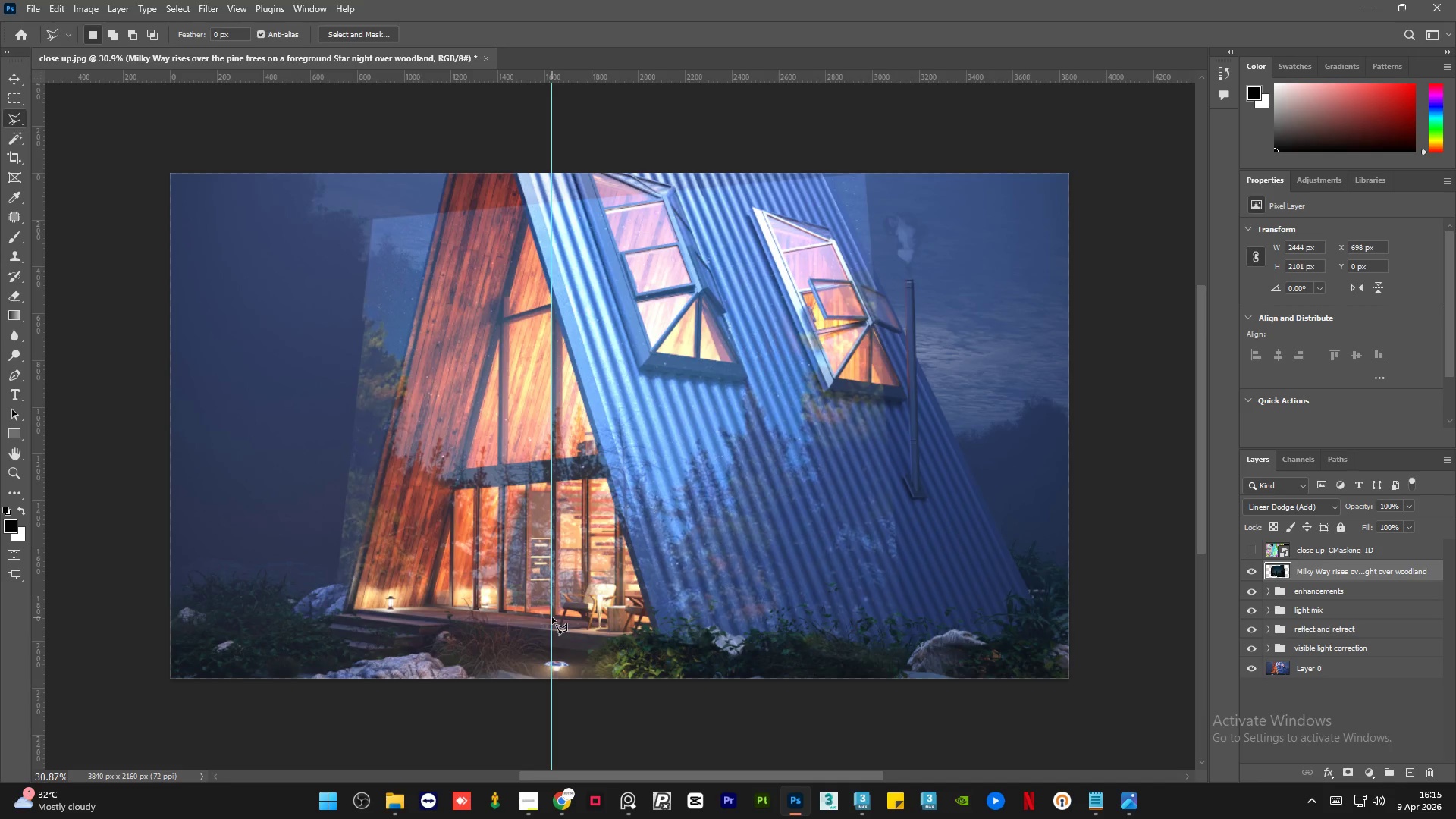 
key(Control+Z)
 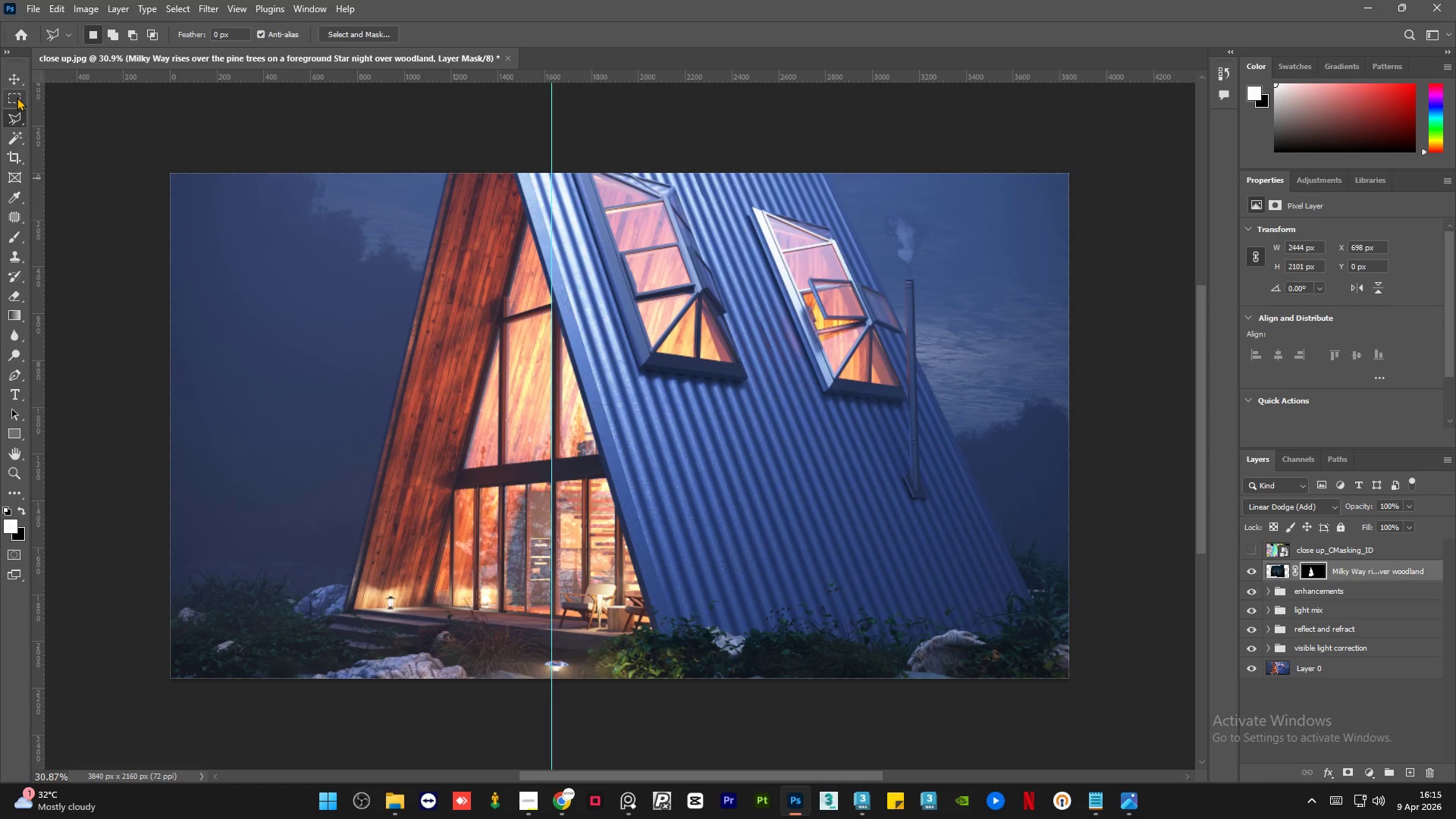 
left_click([16, 81])
 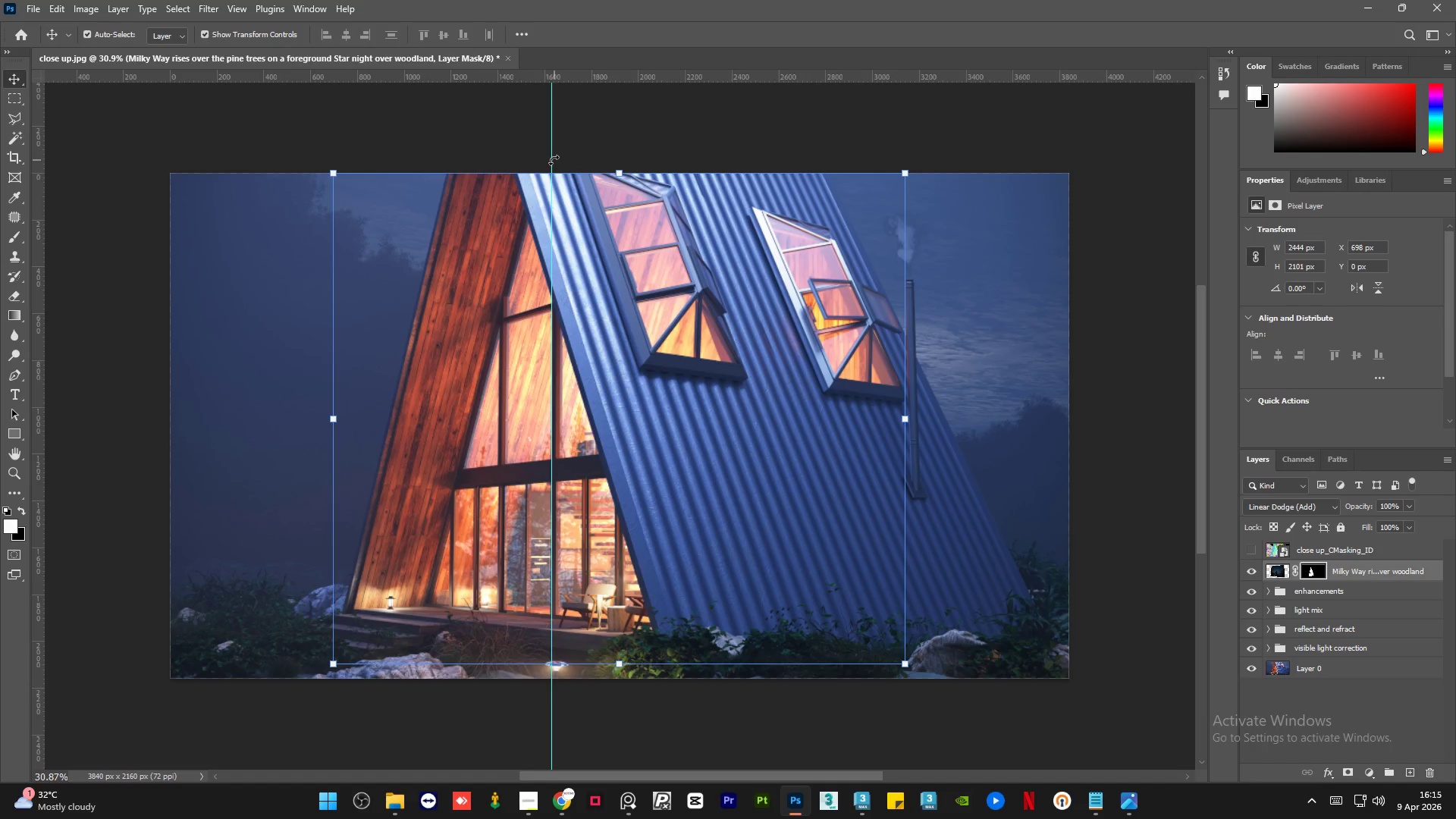 
left_click([550, 158])
 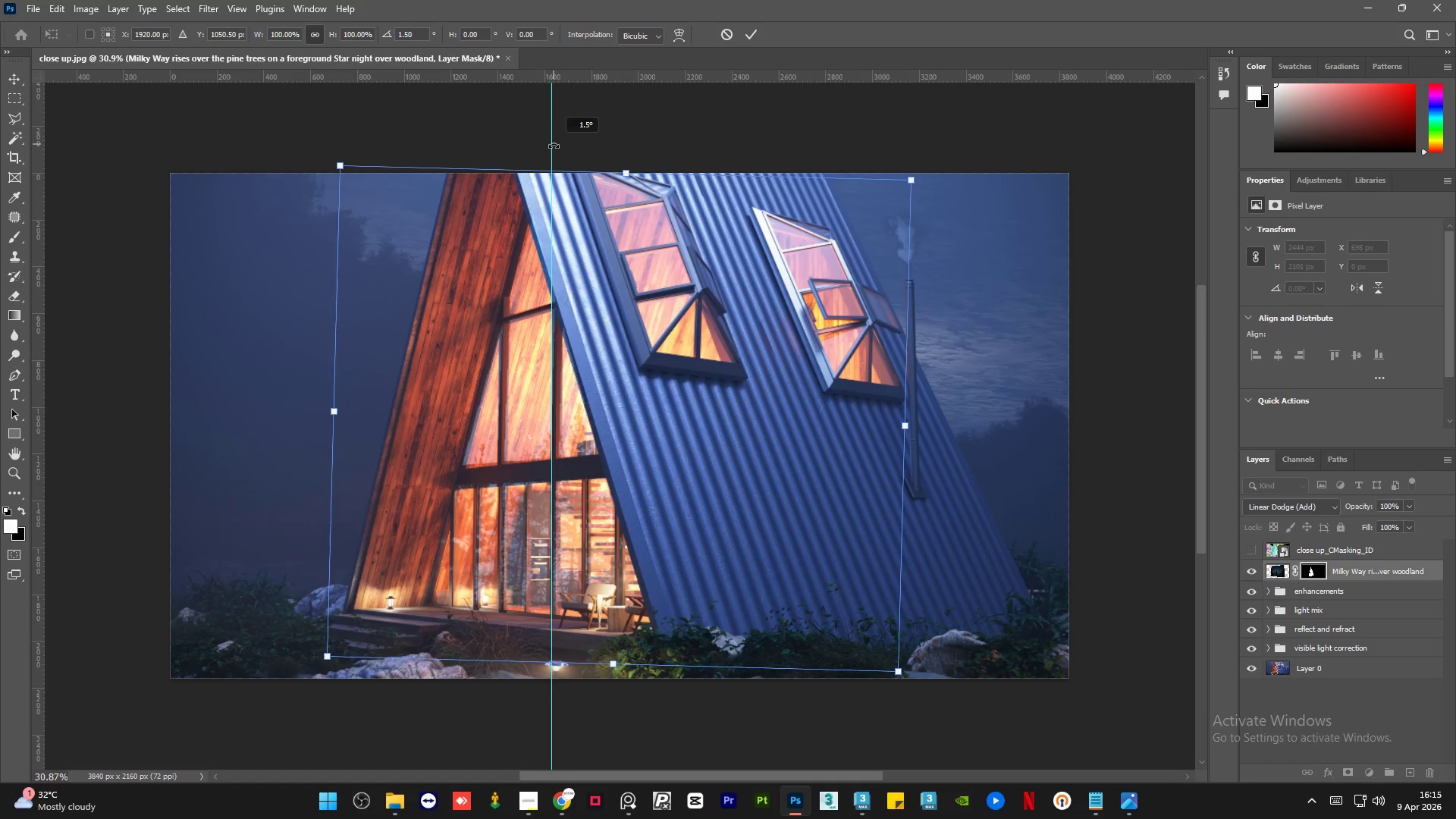 
left_click([554, 145])
 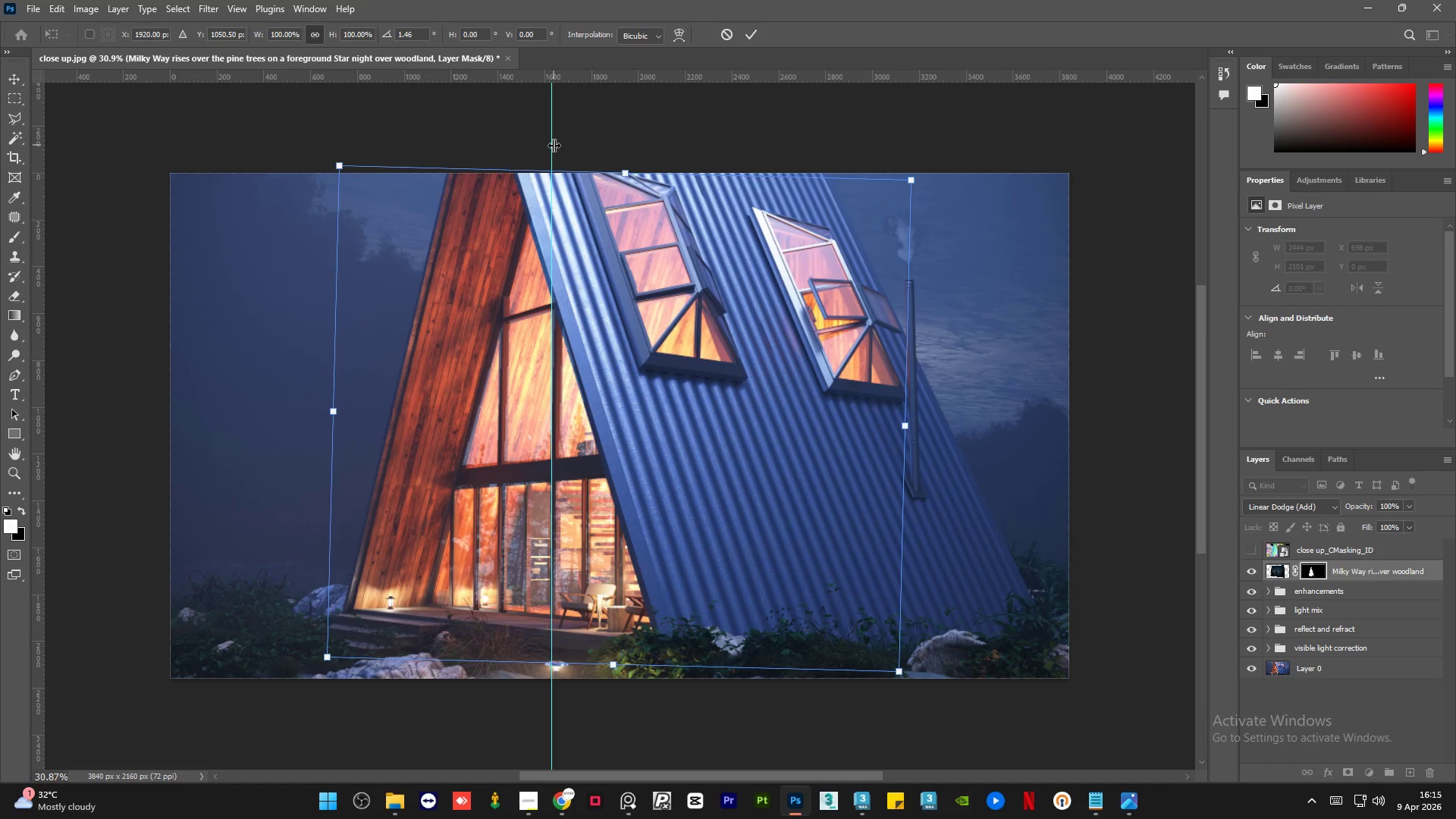 
key(Control+Z)
 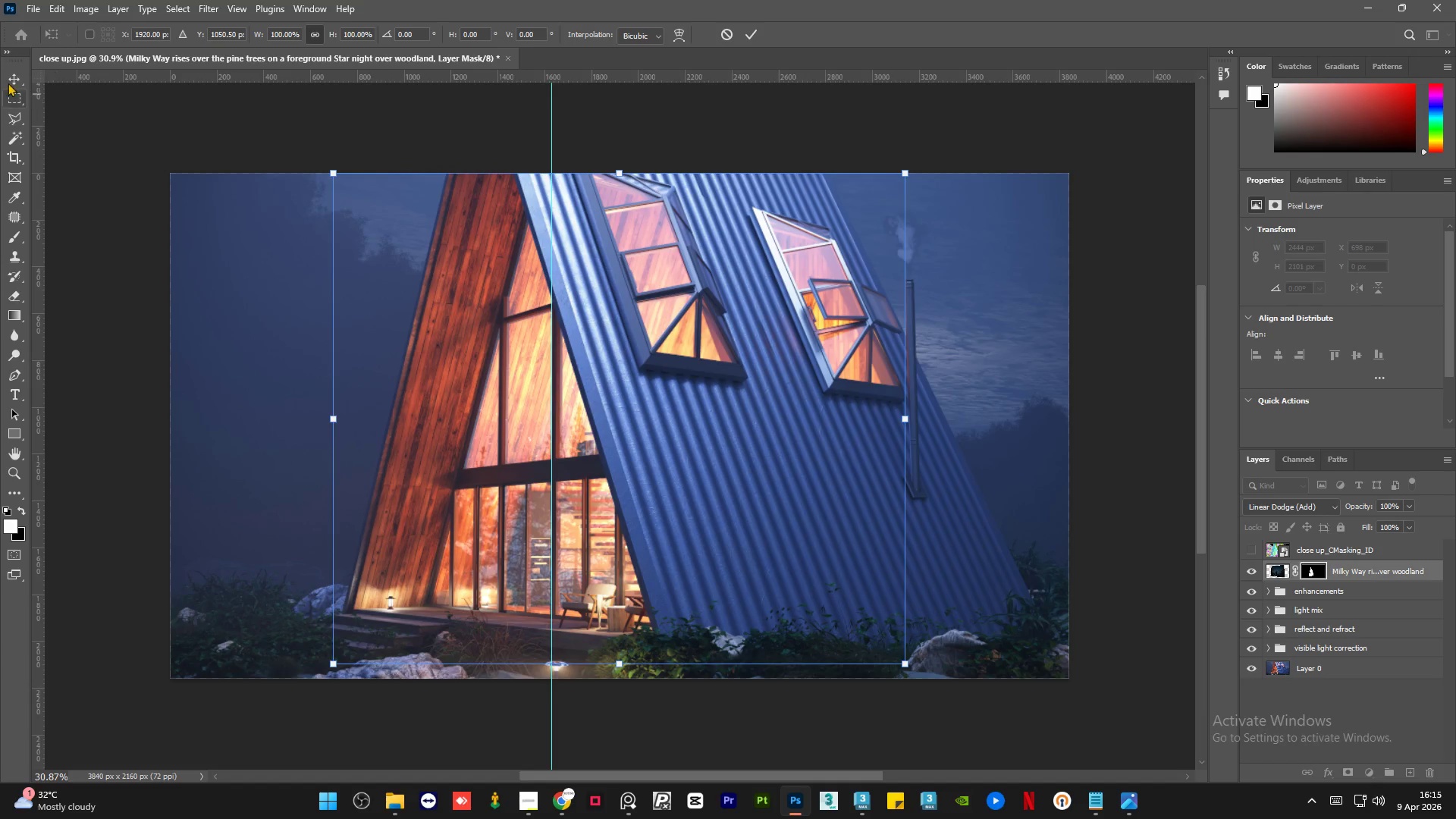 
left_click([10, 75])
 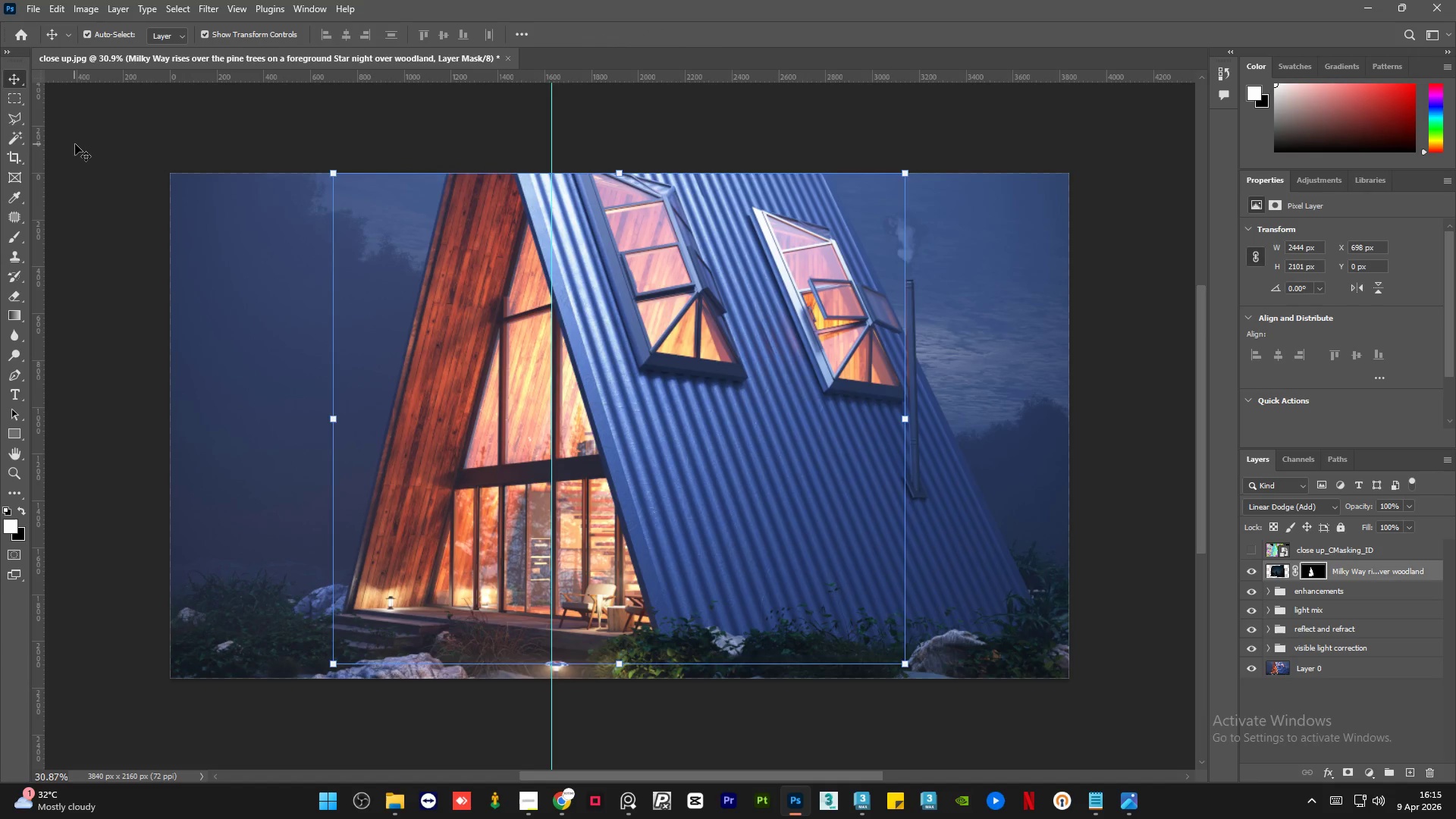 
left_click([75, 144])
 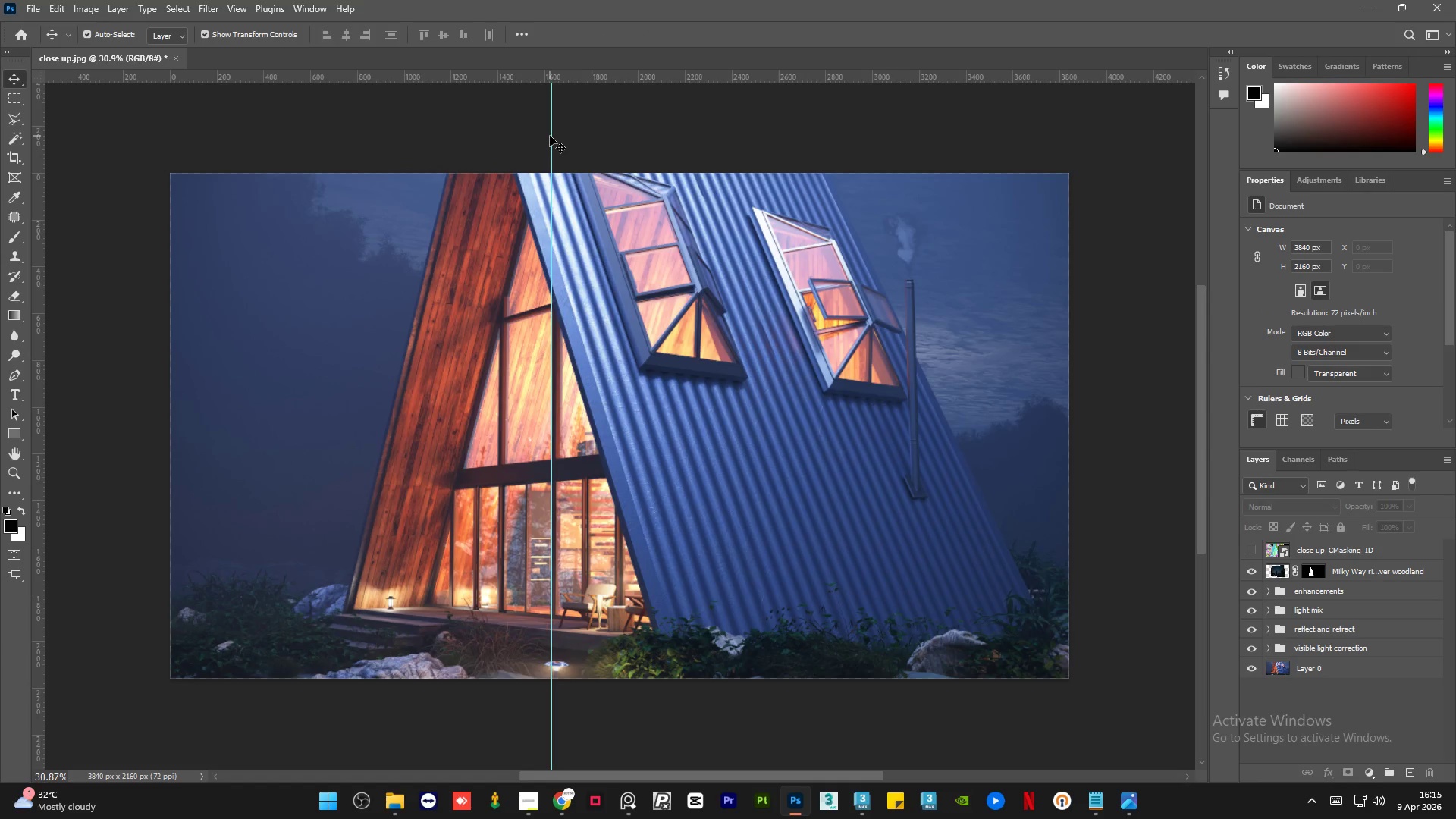 
left_click_drag(start_coordinate=[553, 136], to_coordinate=[299, 153])
 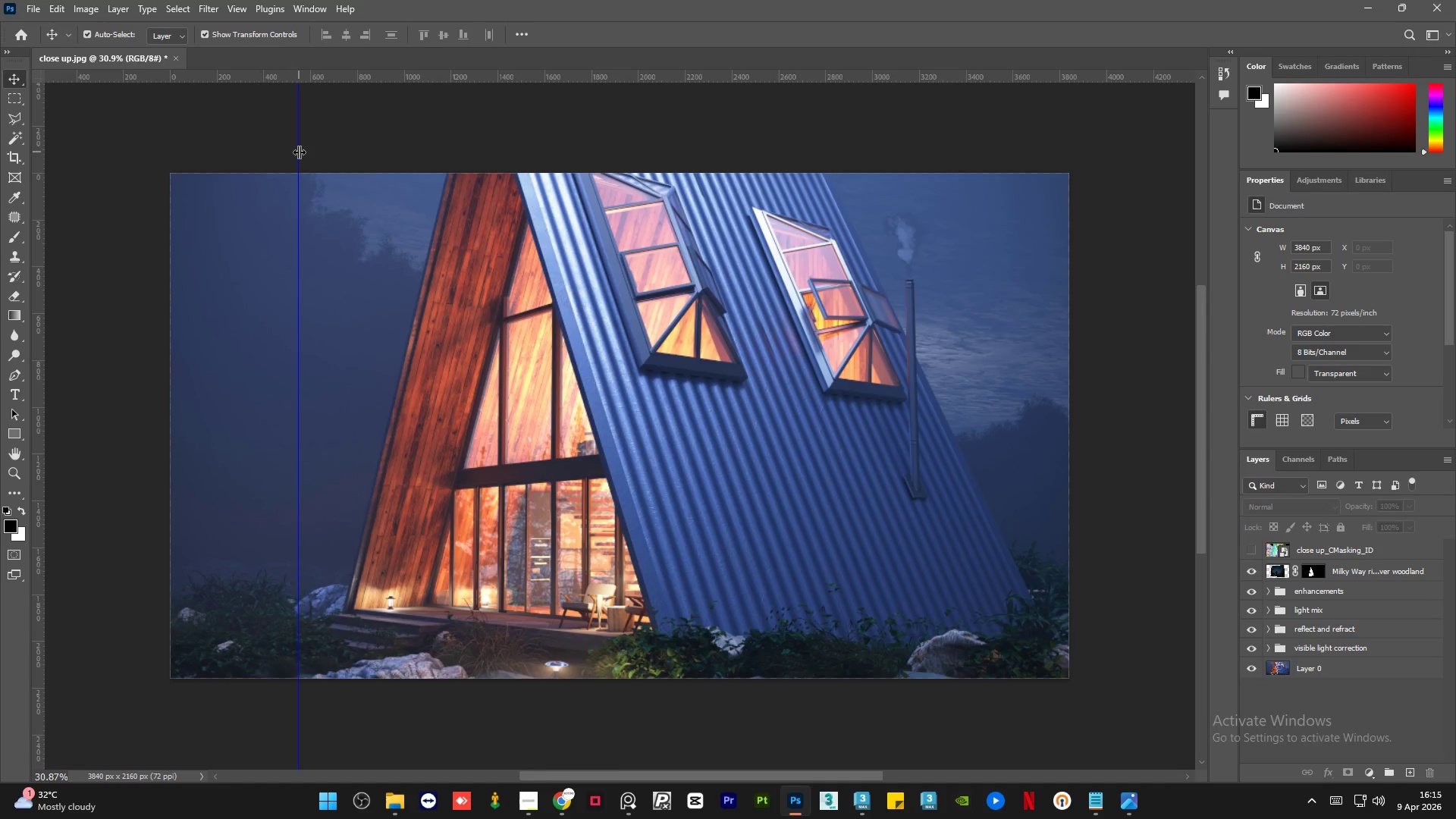 
key(Delete)
 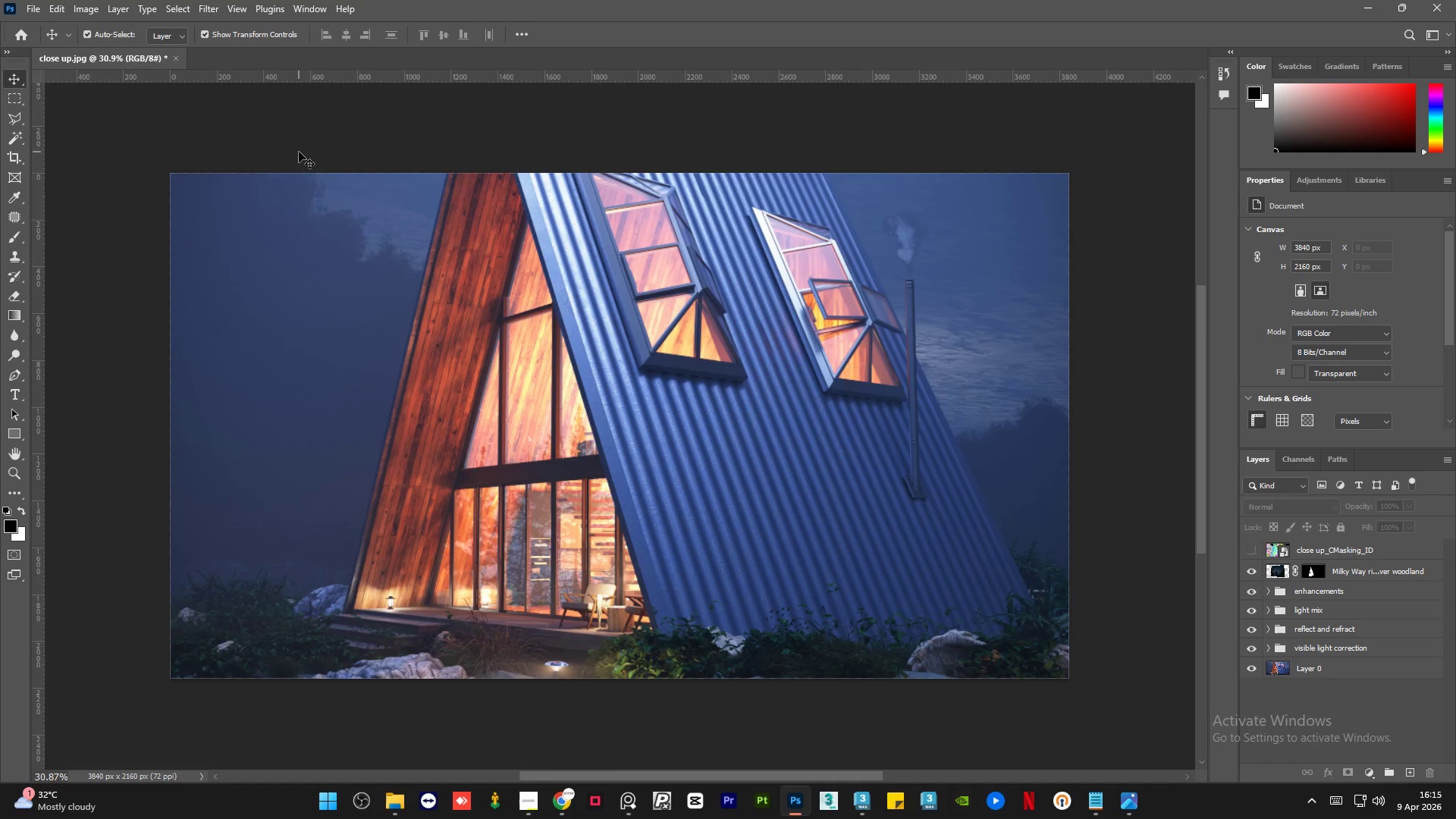 
hold_key(key=AltLeft, duration=0.48)
scroll: coordinate [664, 468], scroll_direction: up, amount: 2.0
 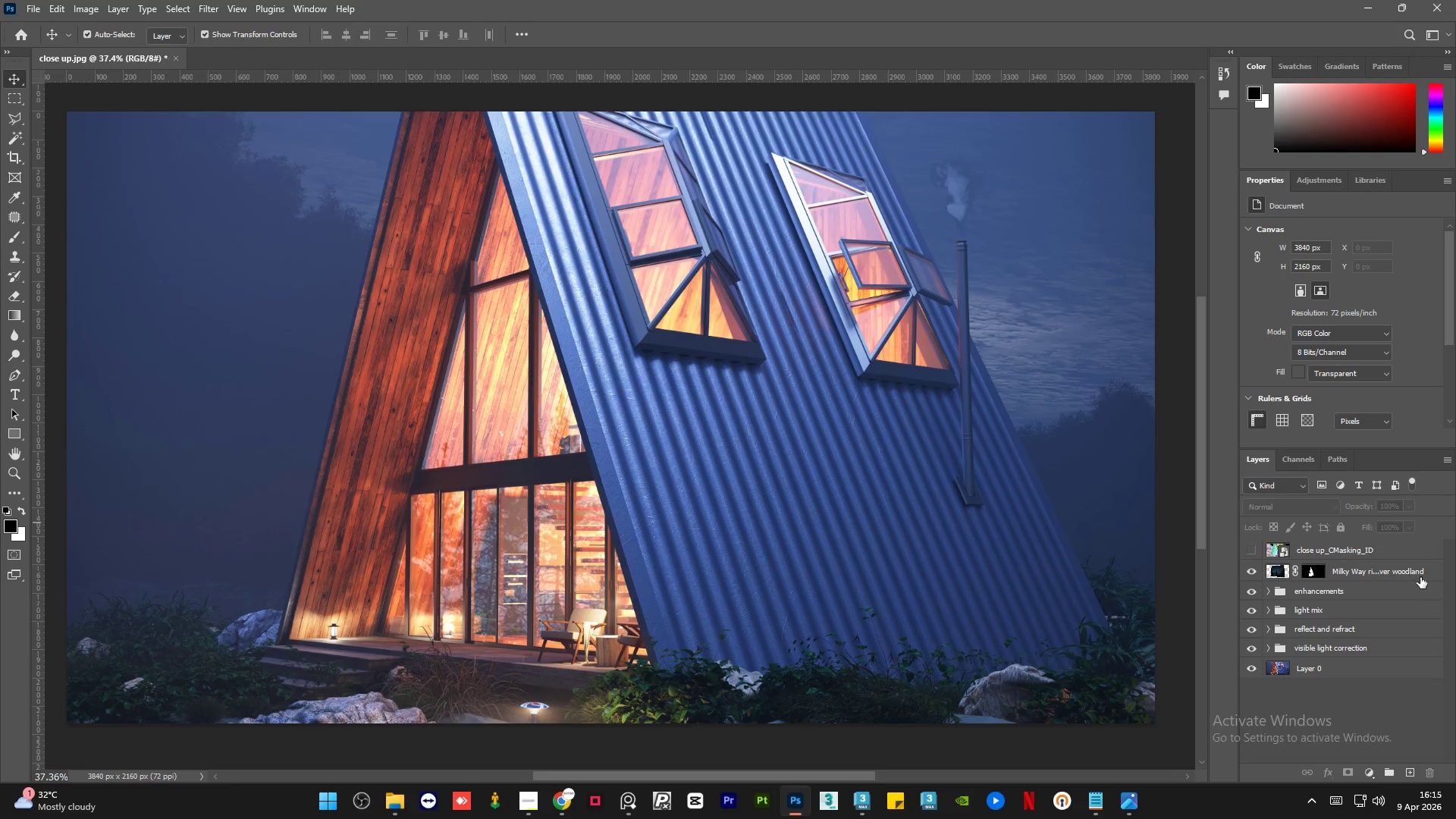 
left_click([1428, 570])
 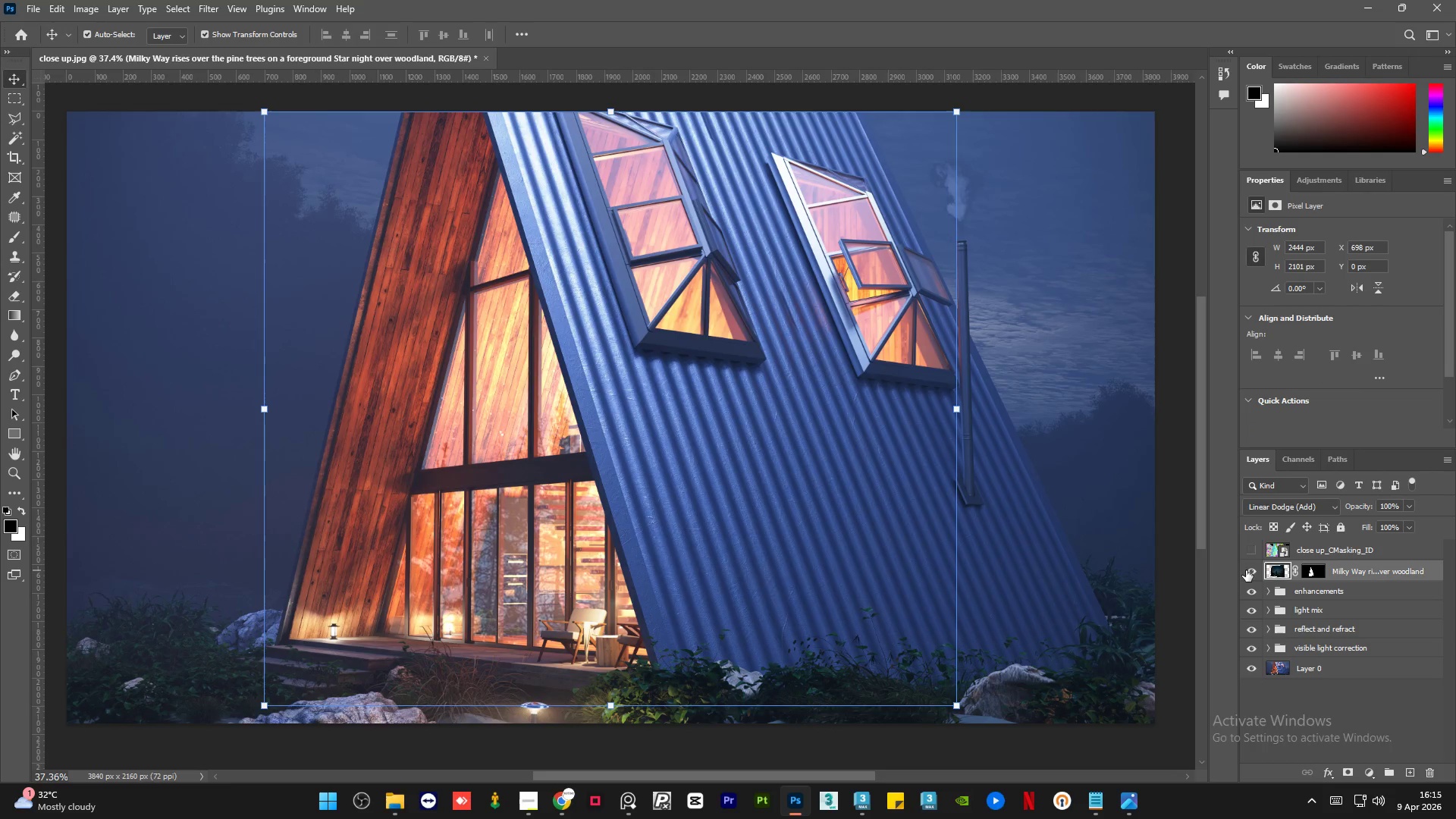 
left_click([1249, 570])
 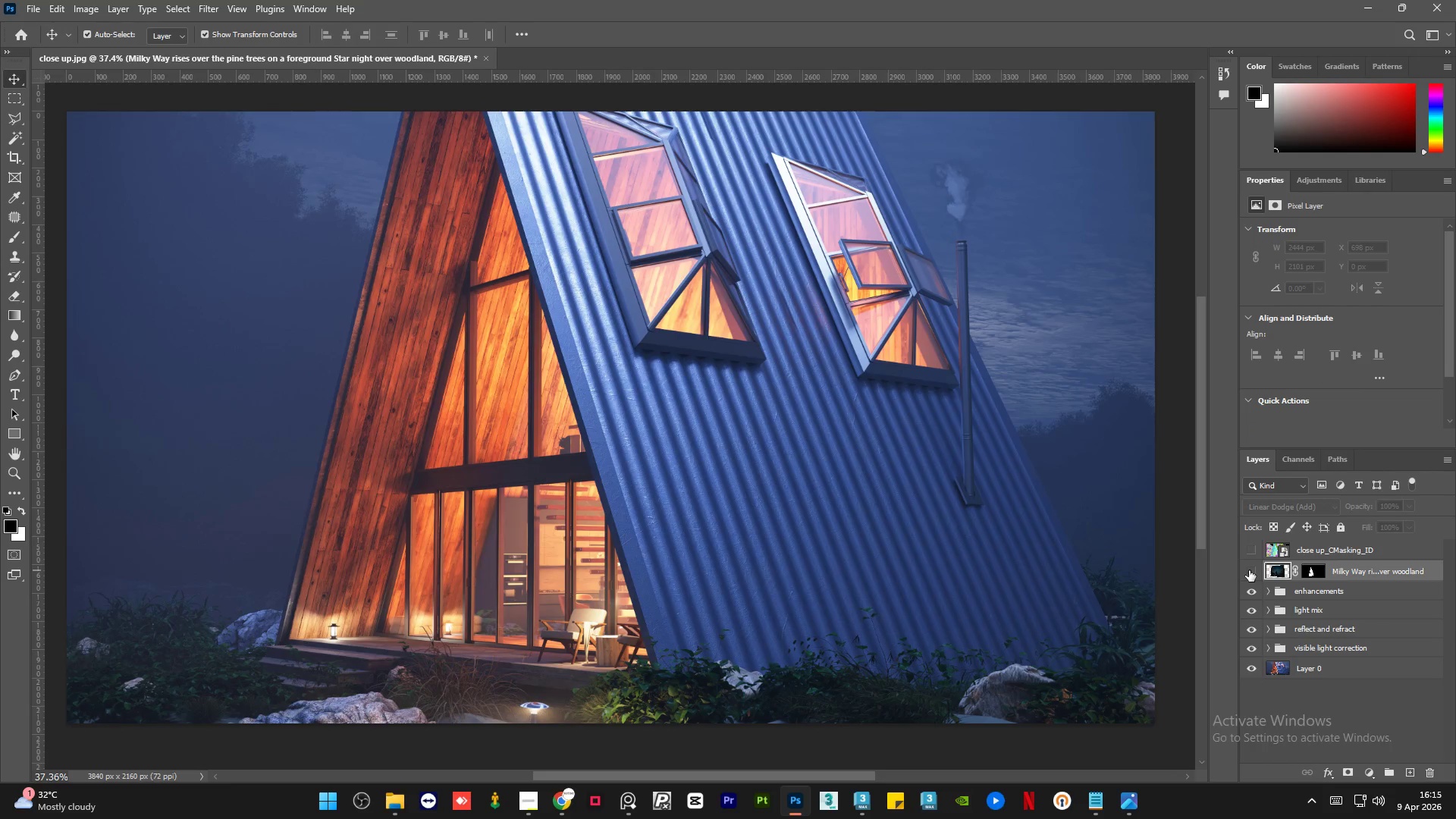 
left_click([1249, 570])
 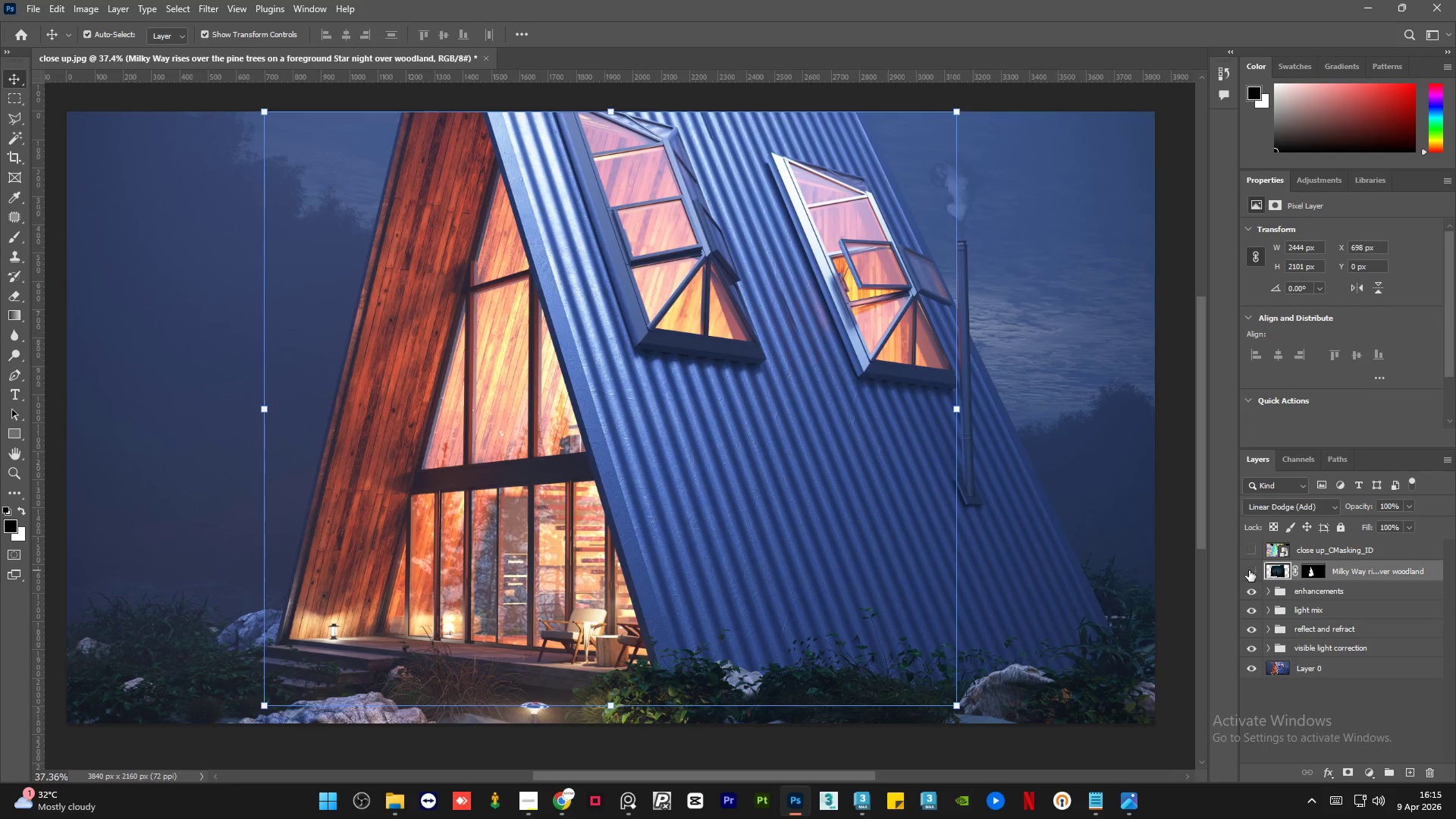 
double_click([1249, 570])
 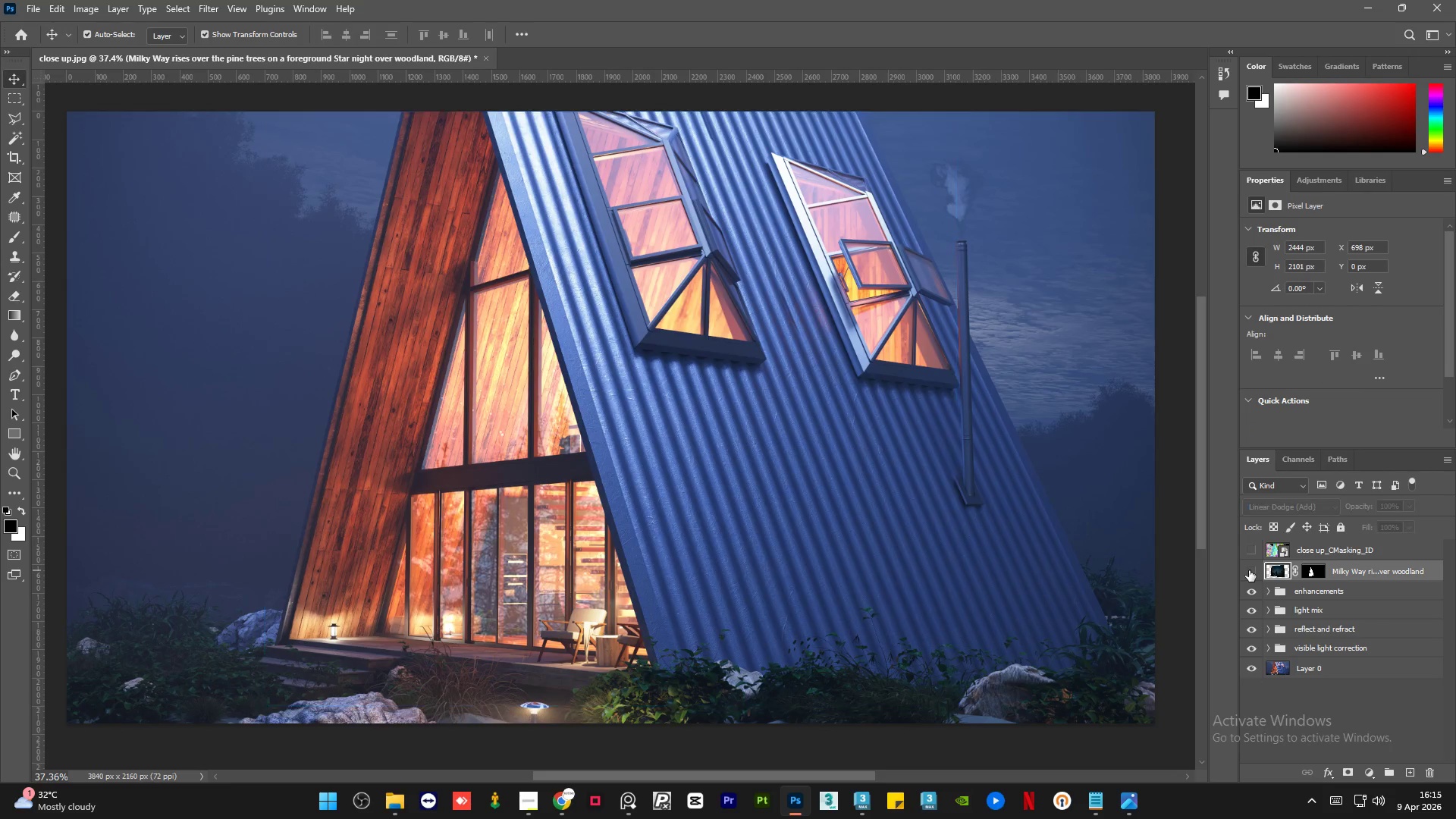 
double_click([1249, 570])
 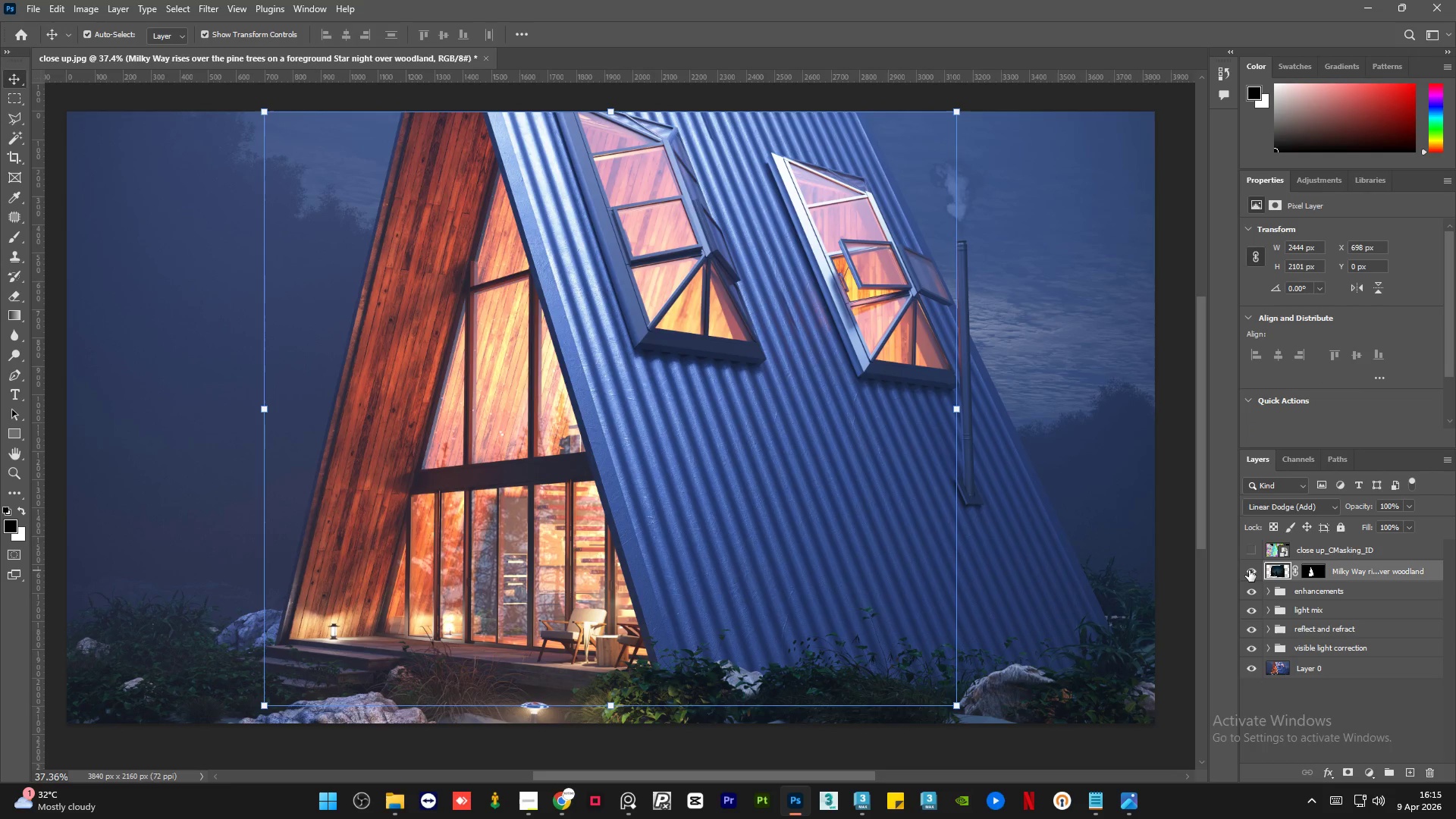 
left_click([1249, 570])
 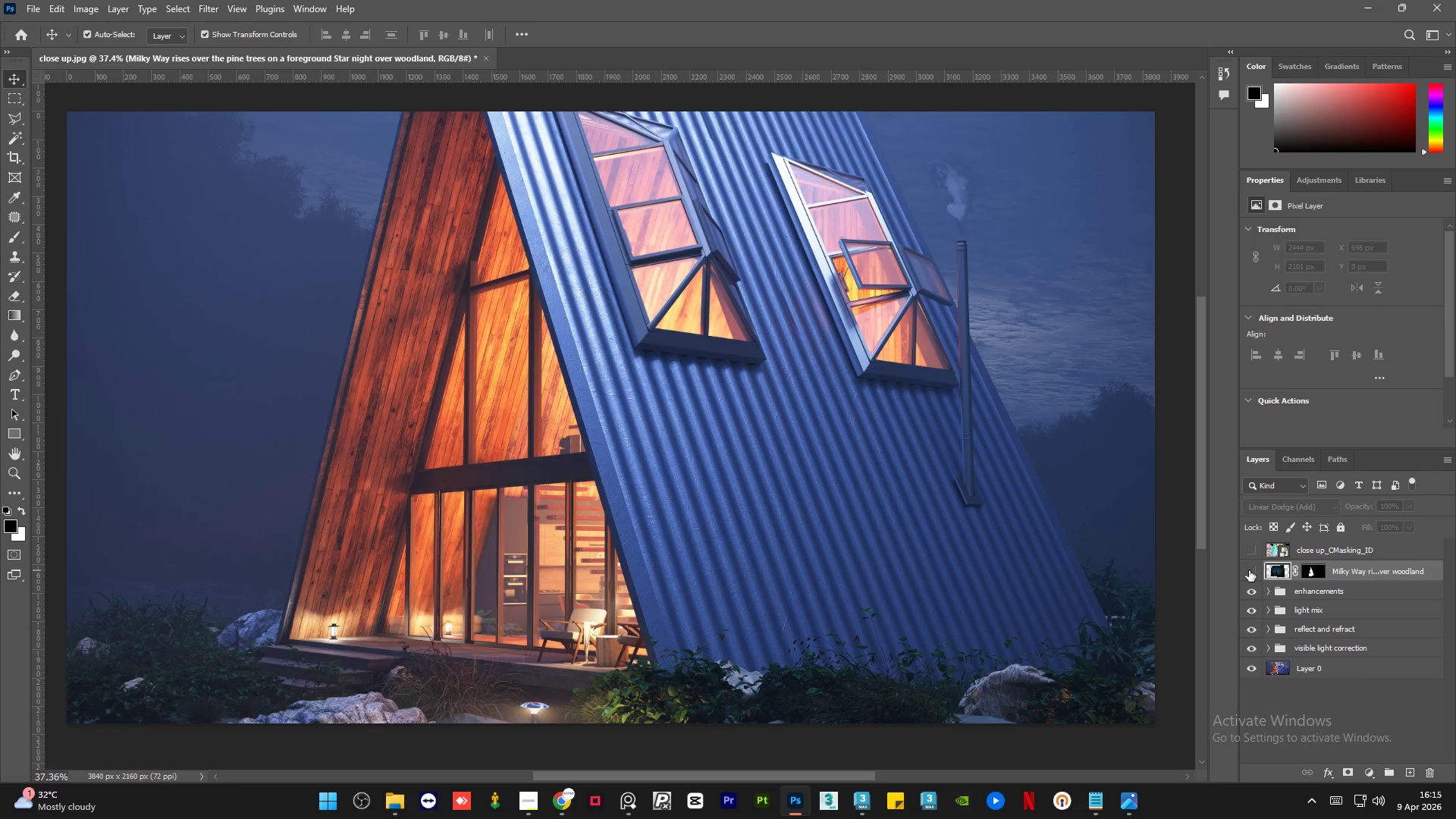 
left_click([1249, 570])
 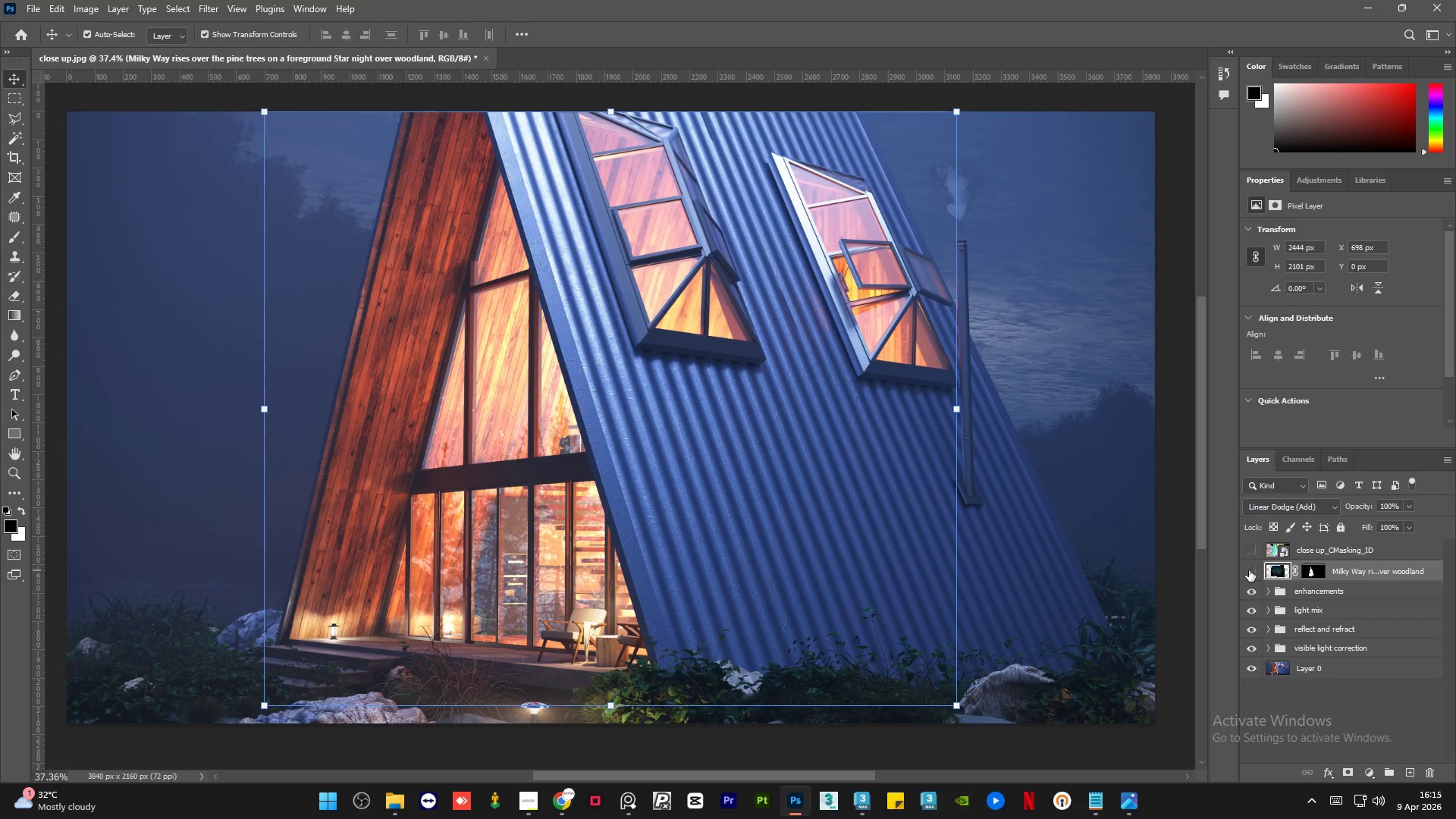 
double_click([1249, 570])
 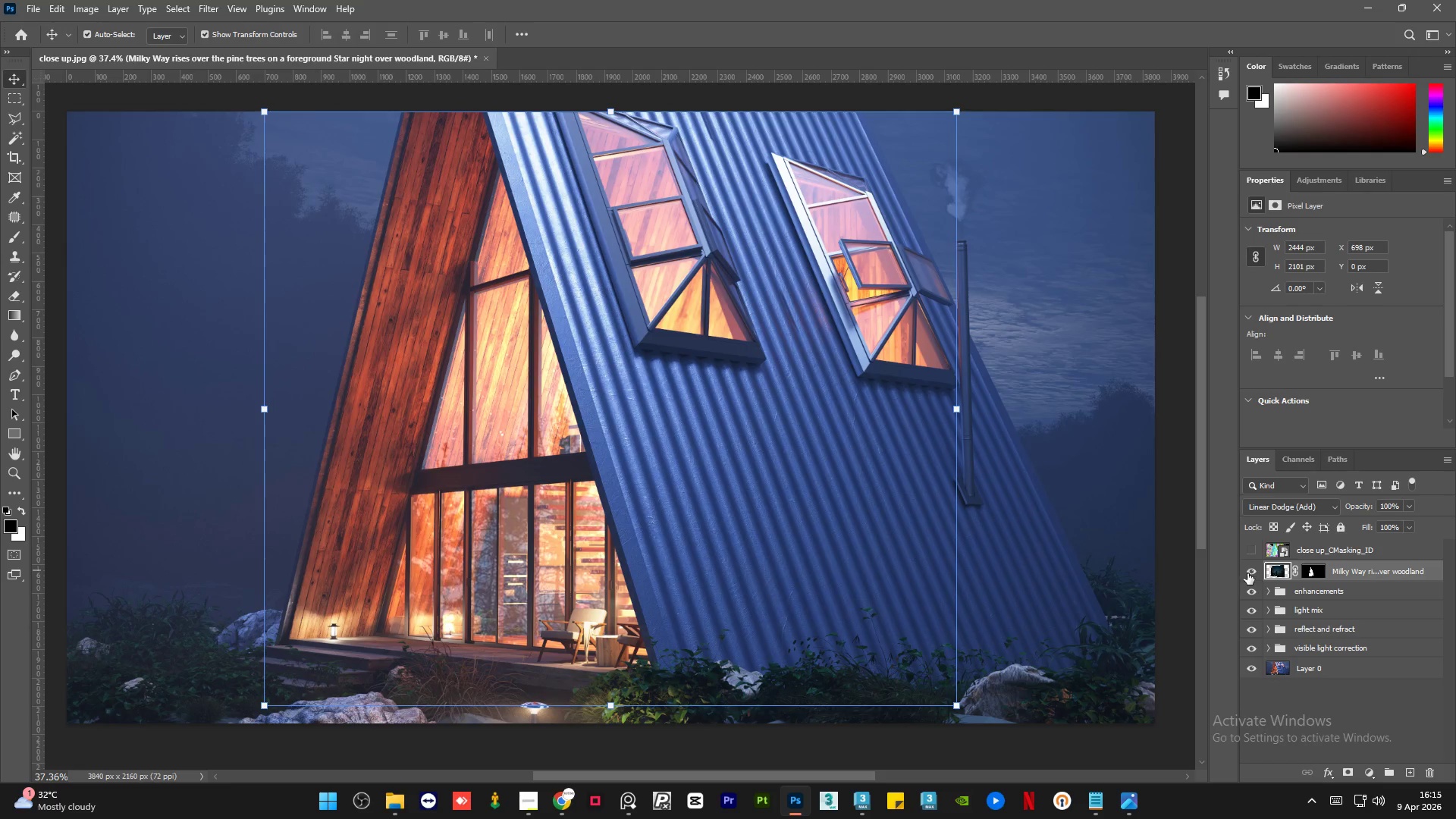 
left_click([1249, 573])
 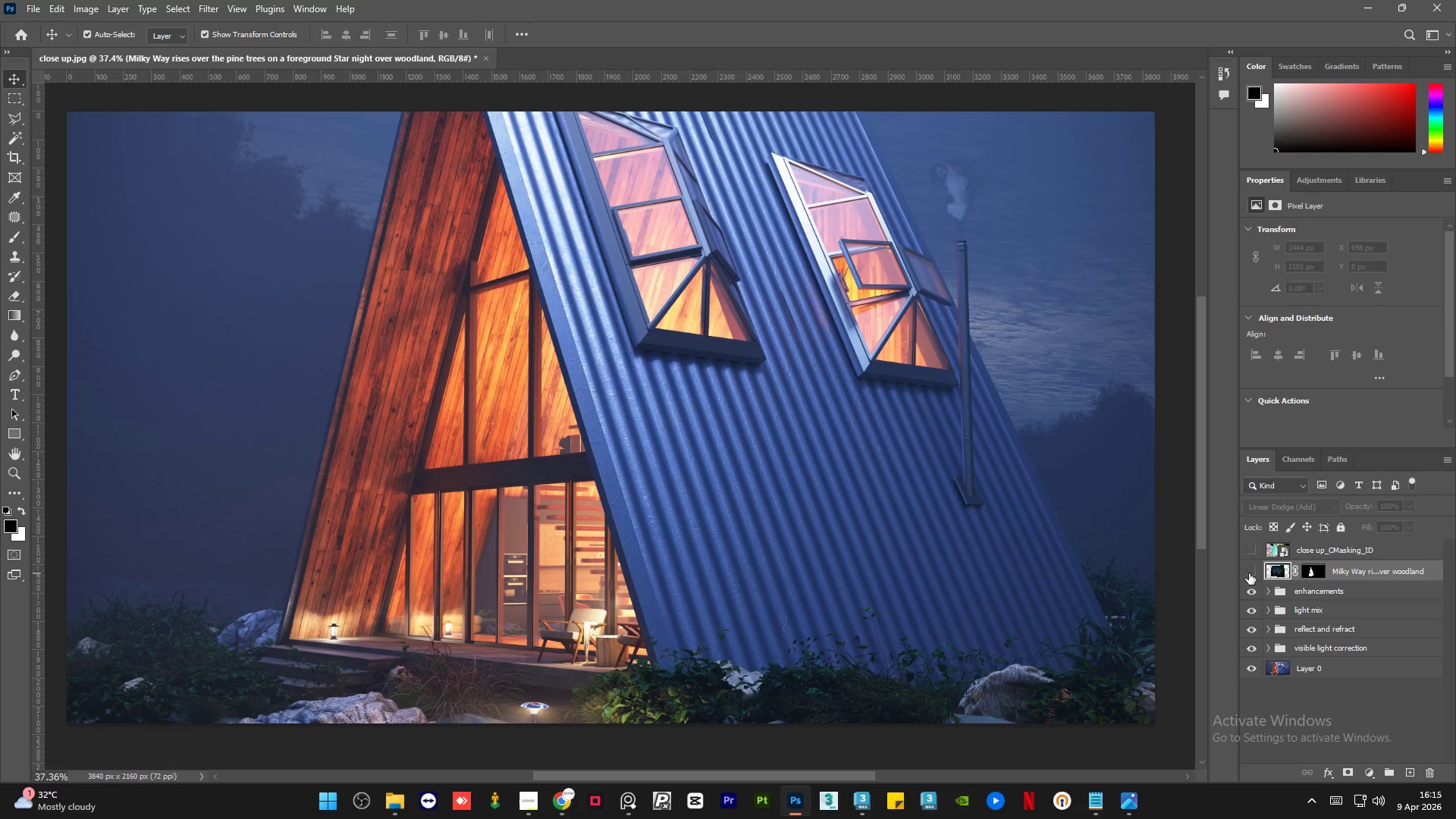 
left_click([1249, 573])
 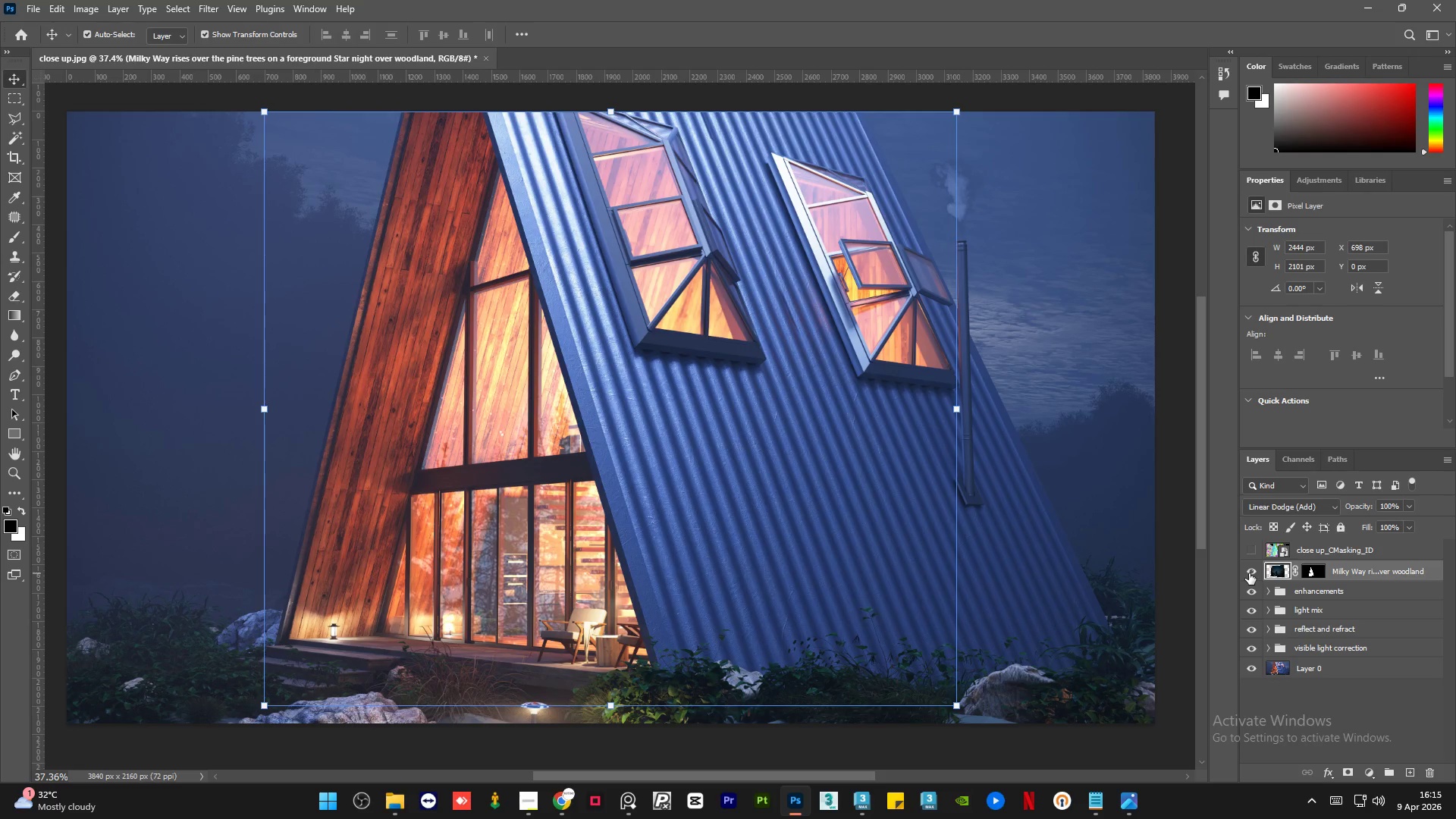 
double_click([1249, 573])
 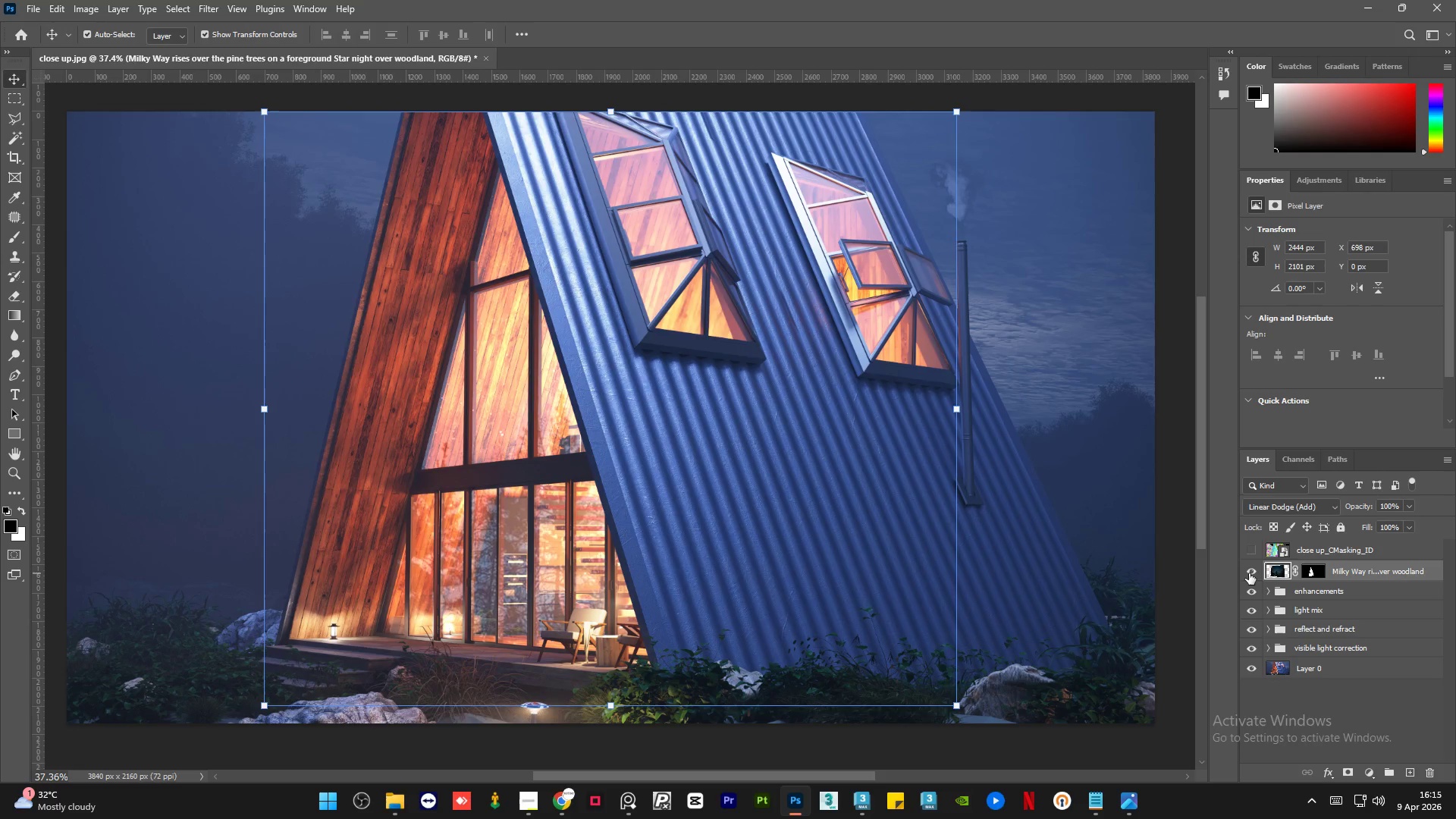 
left_click([1249, 573])
 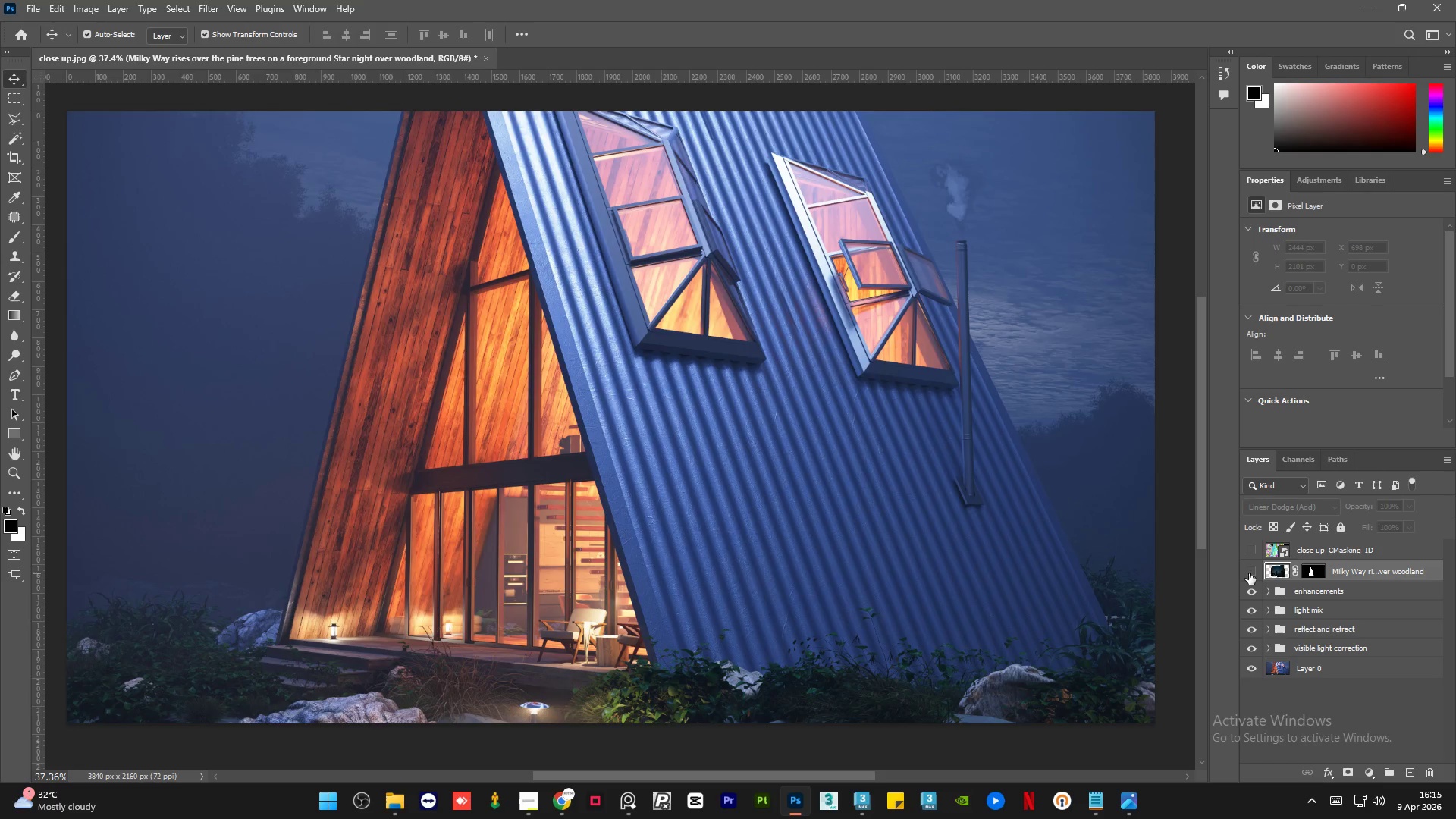 
left_click([1249, 573])
 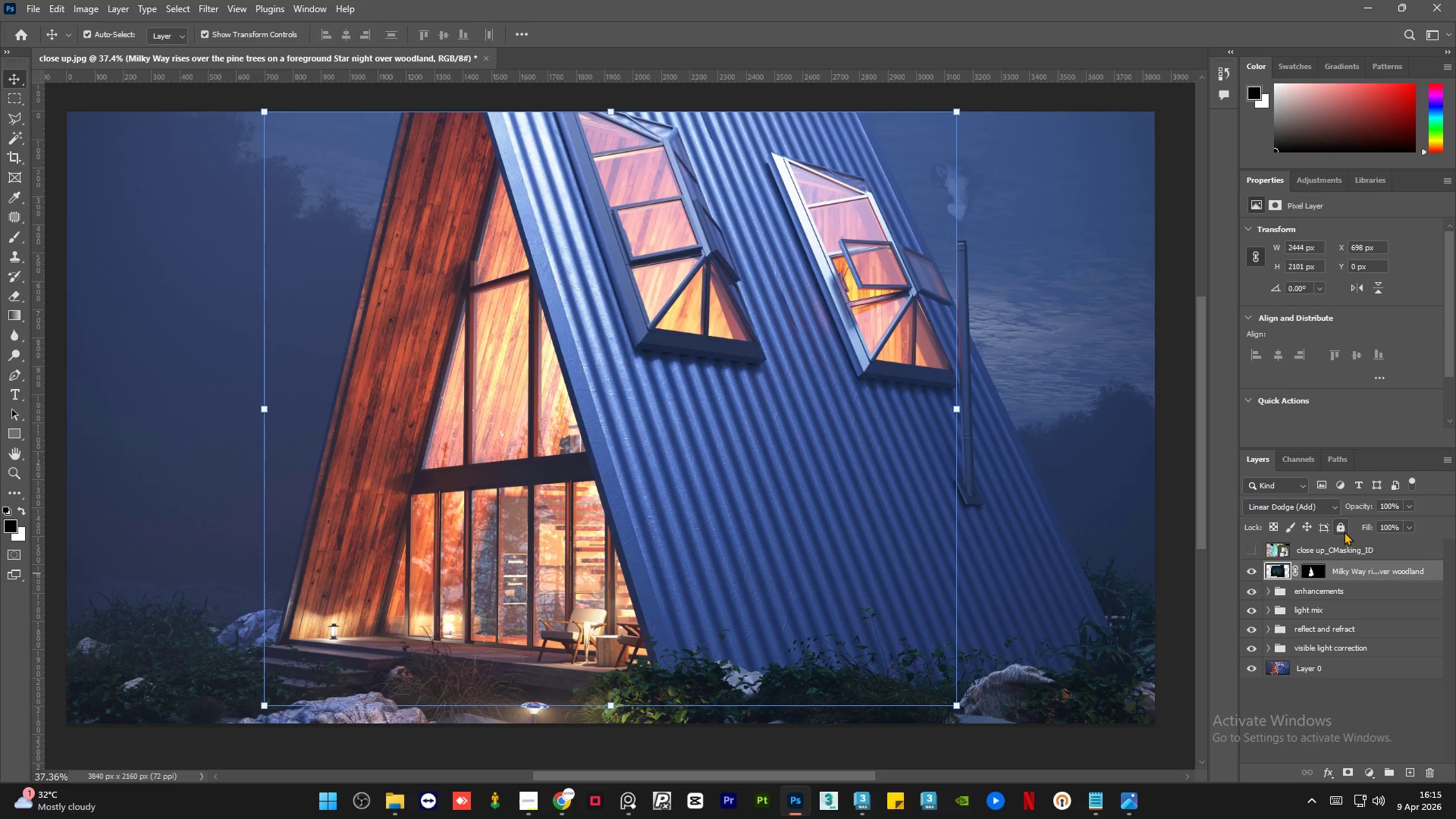 
left_click([1323, 504])
 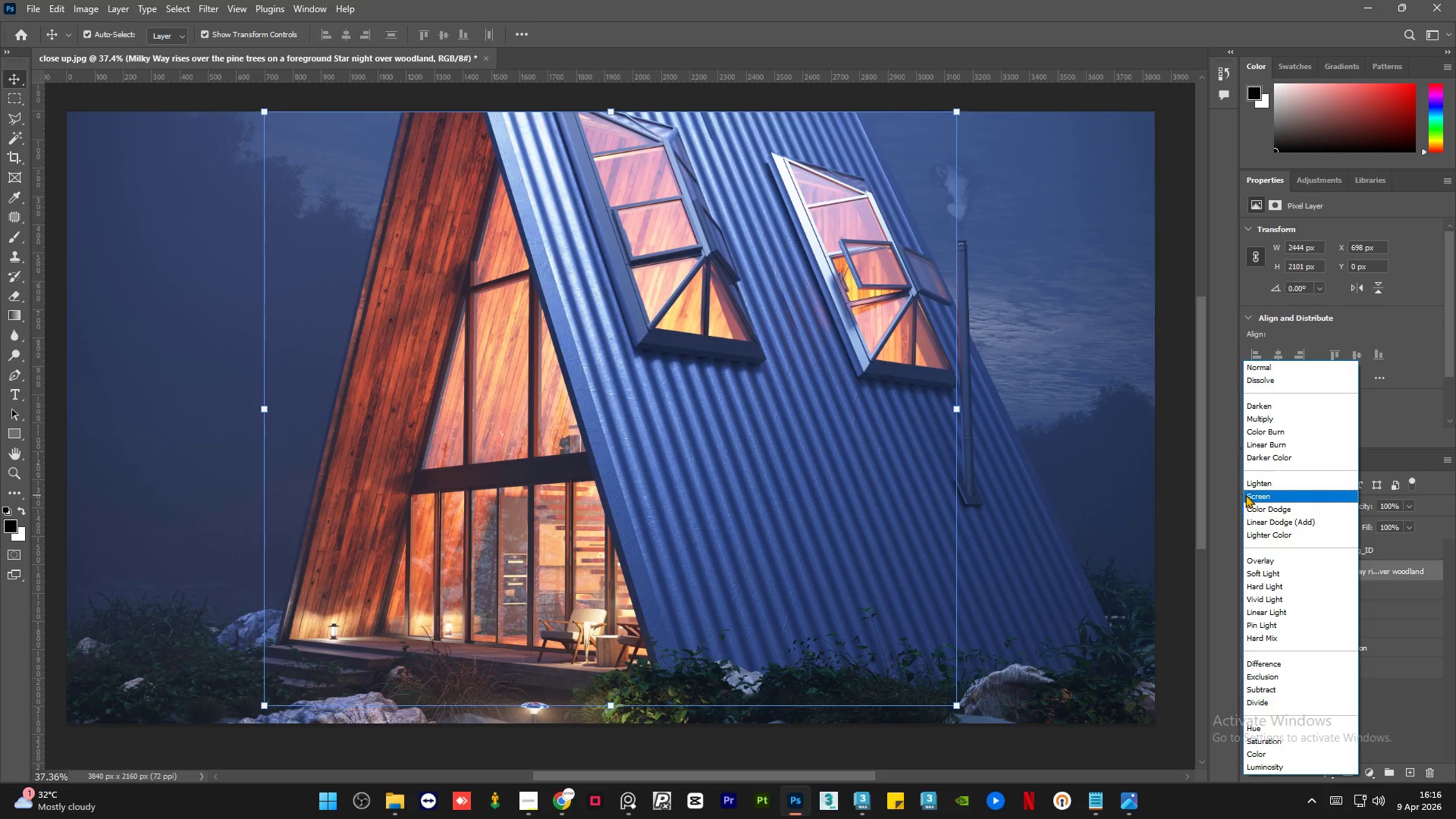 
wait(42.23)
 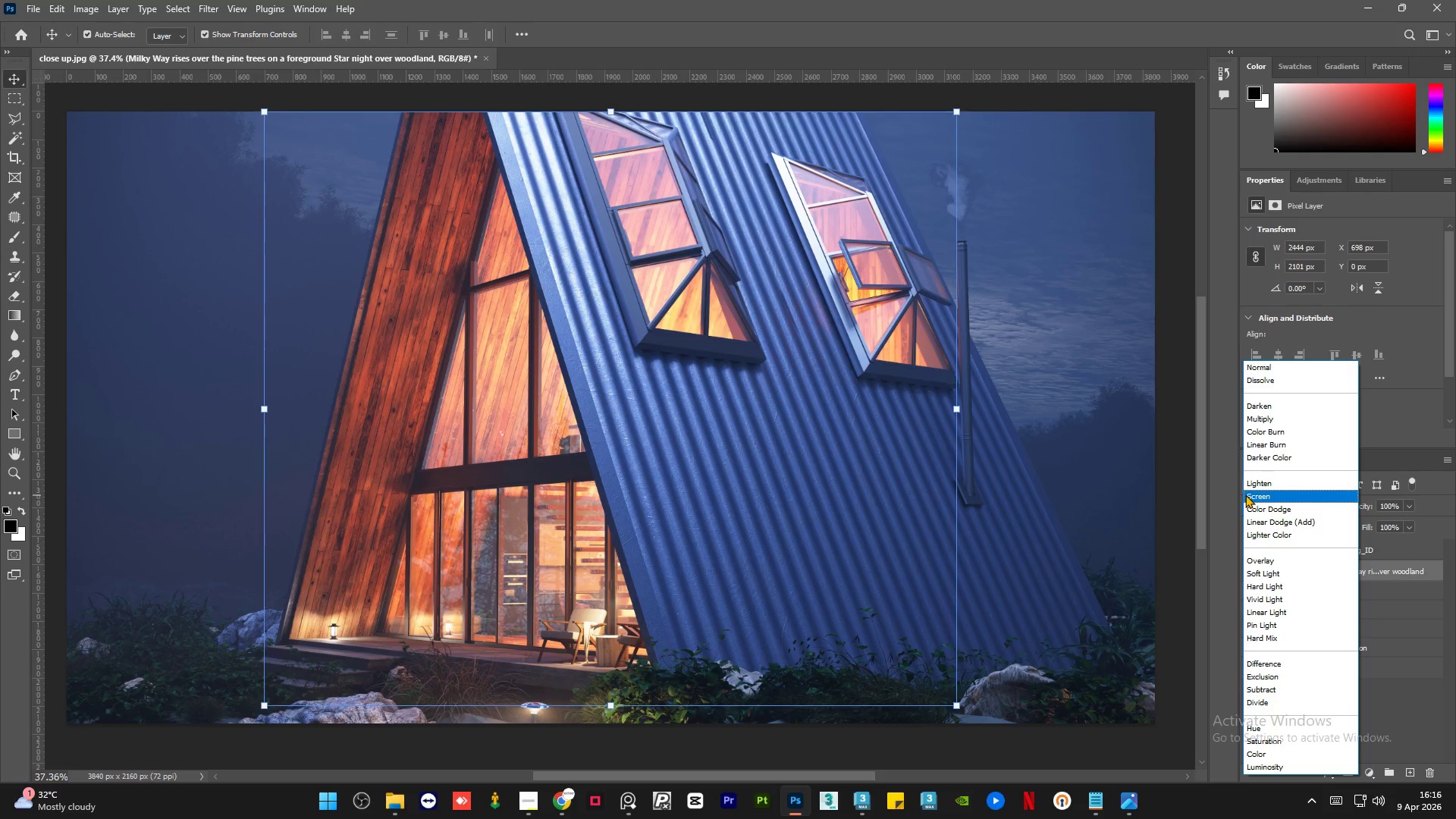 
left_click([1250, 494])
 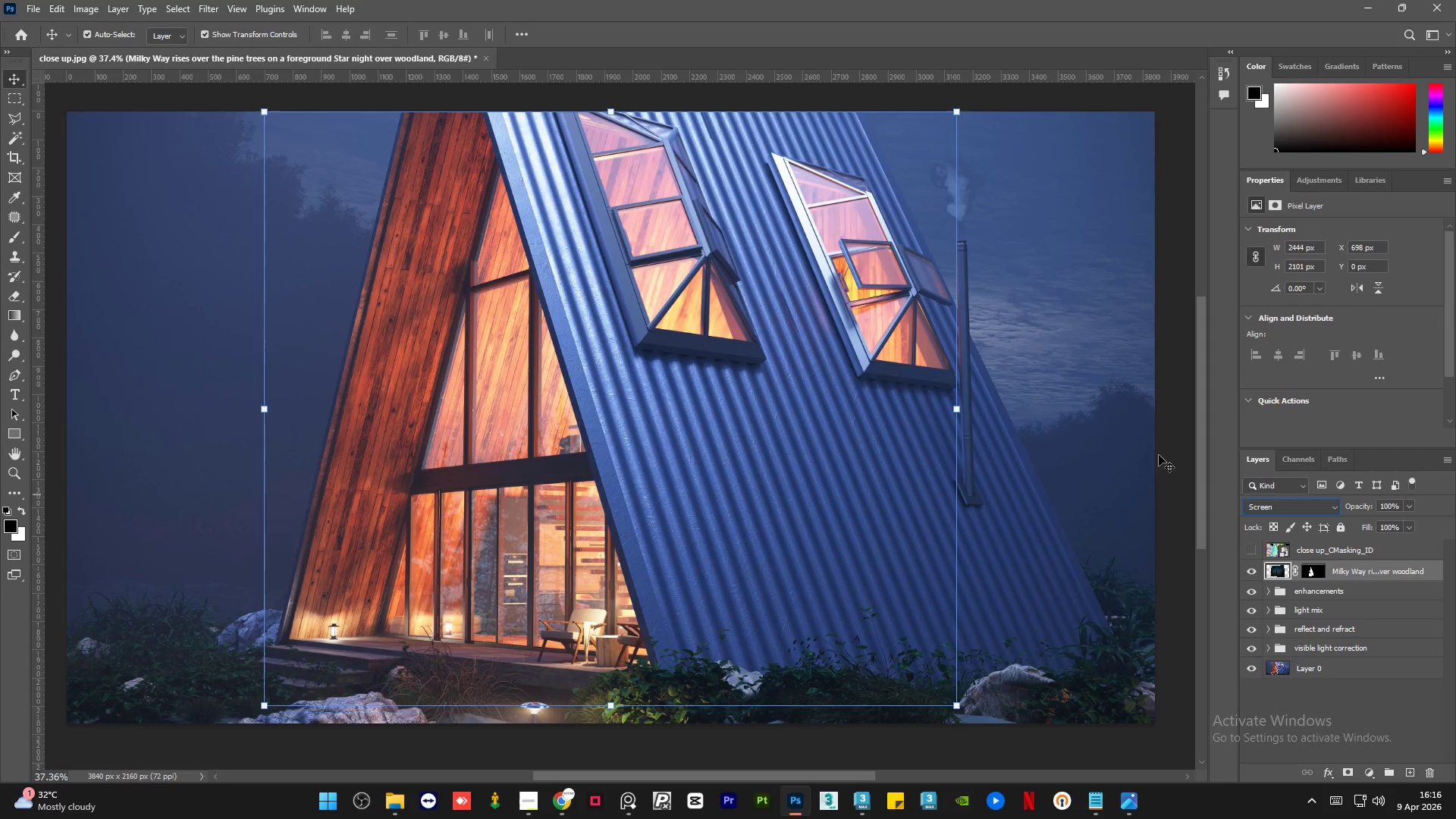 
left_click([1163, 456])
 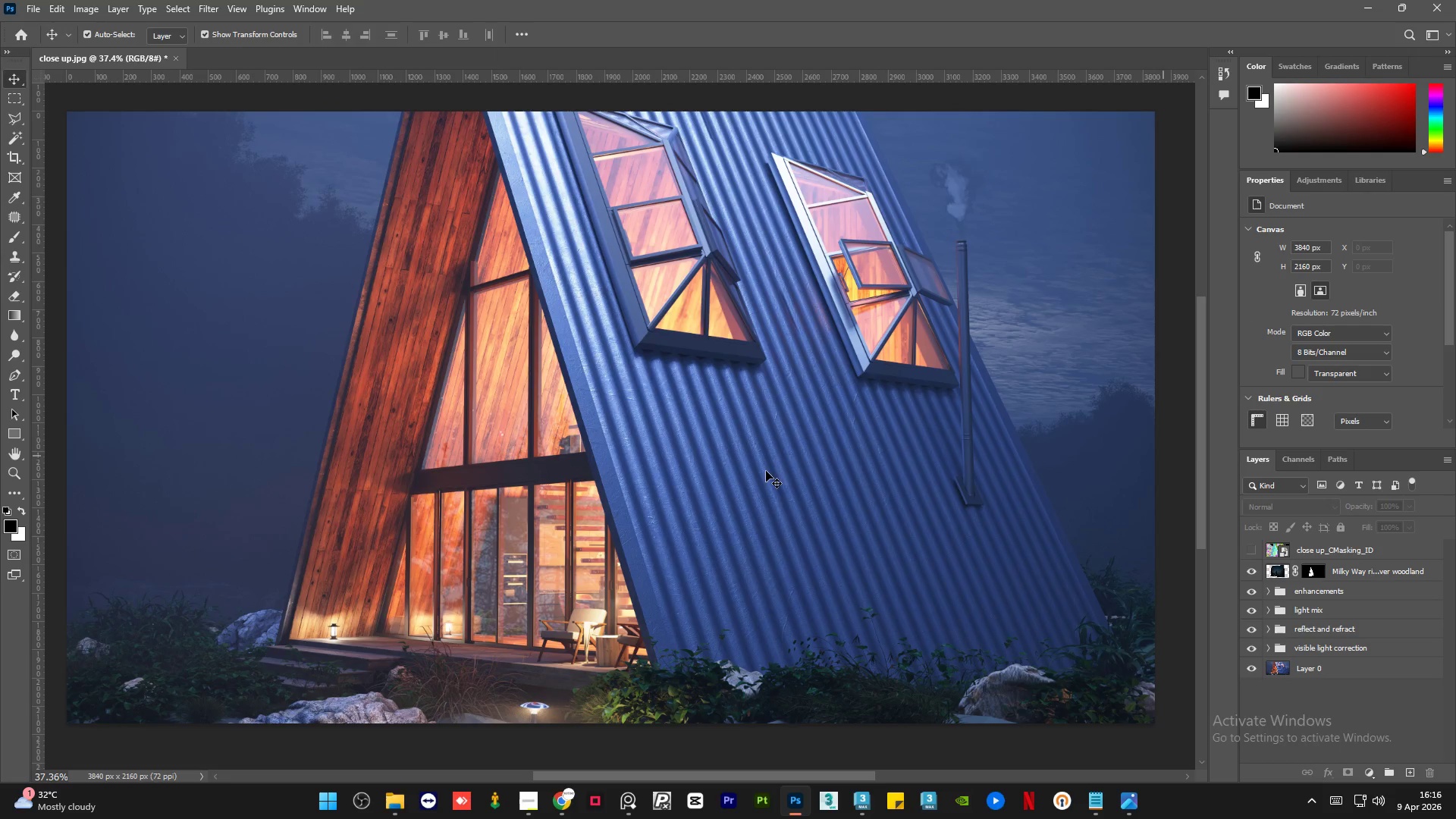 
hold_key(key=AltLeft, duration=1.52)
 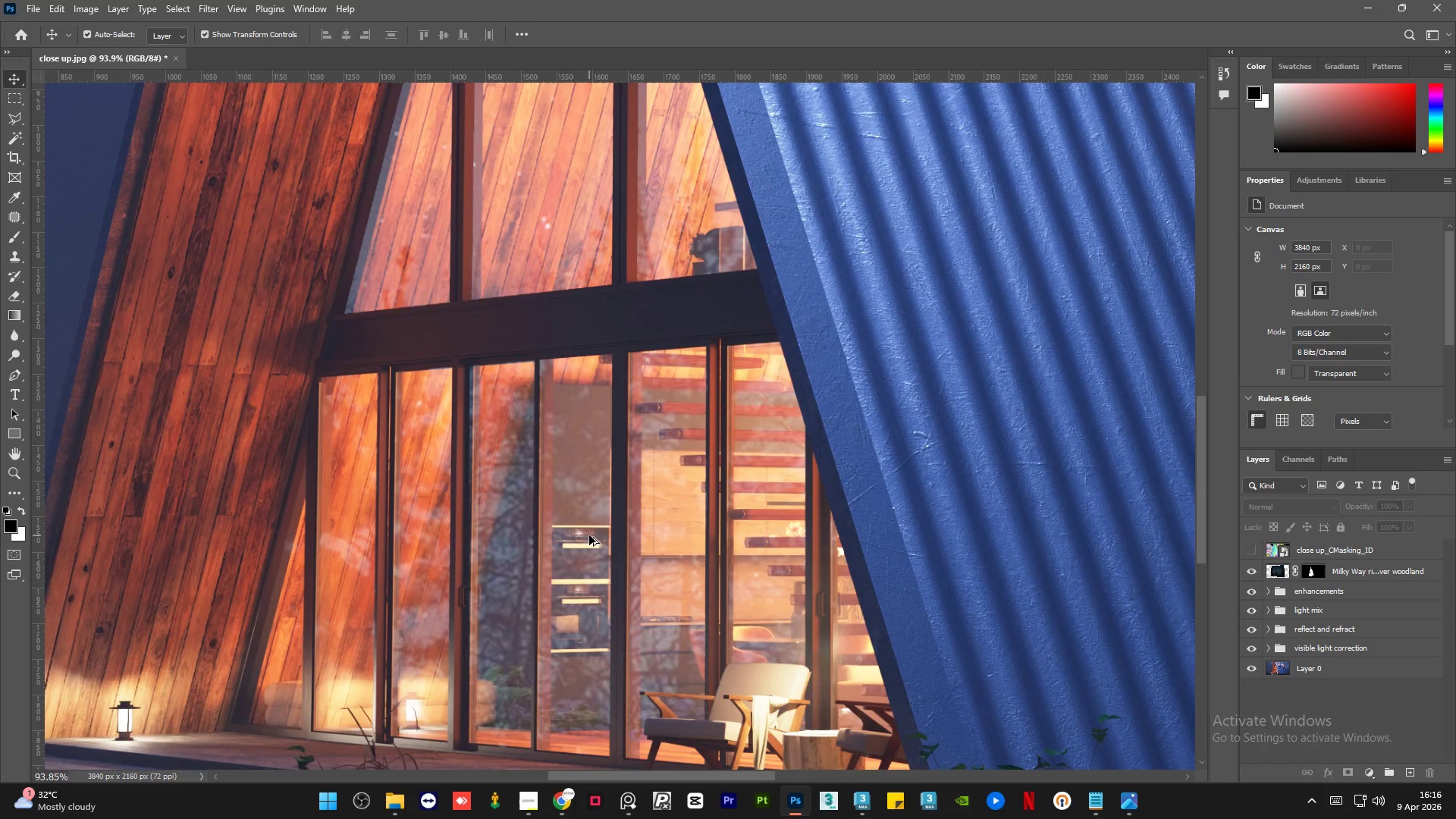 
hold_key(key=AltLeft, duration=1.52)
 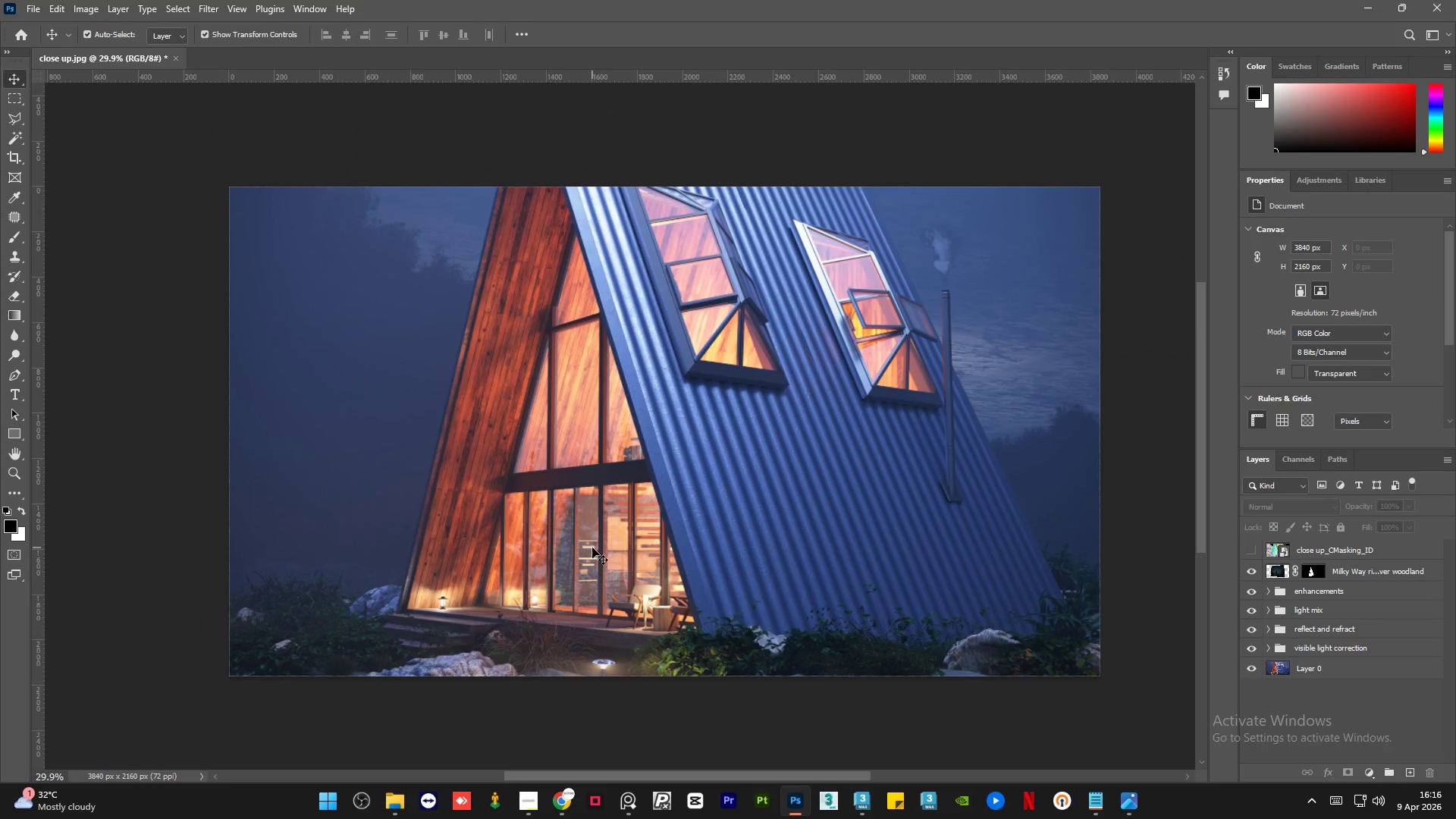 
scroll: coordinate [589, 535], scroll_direction: up, amount: 10.0
 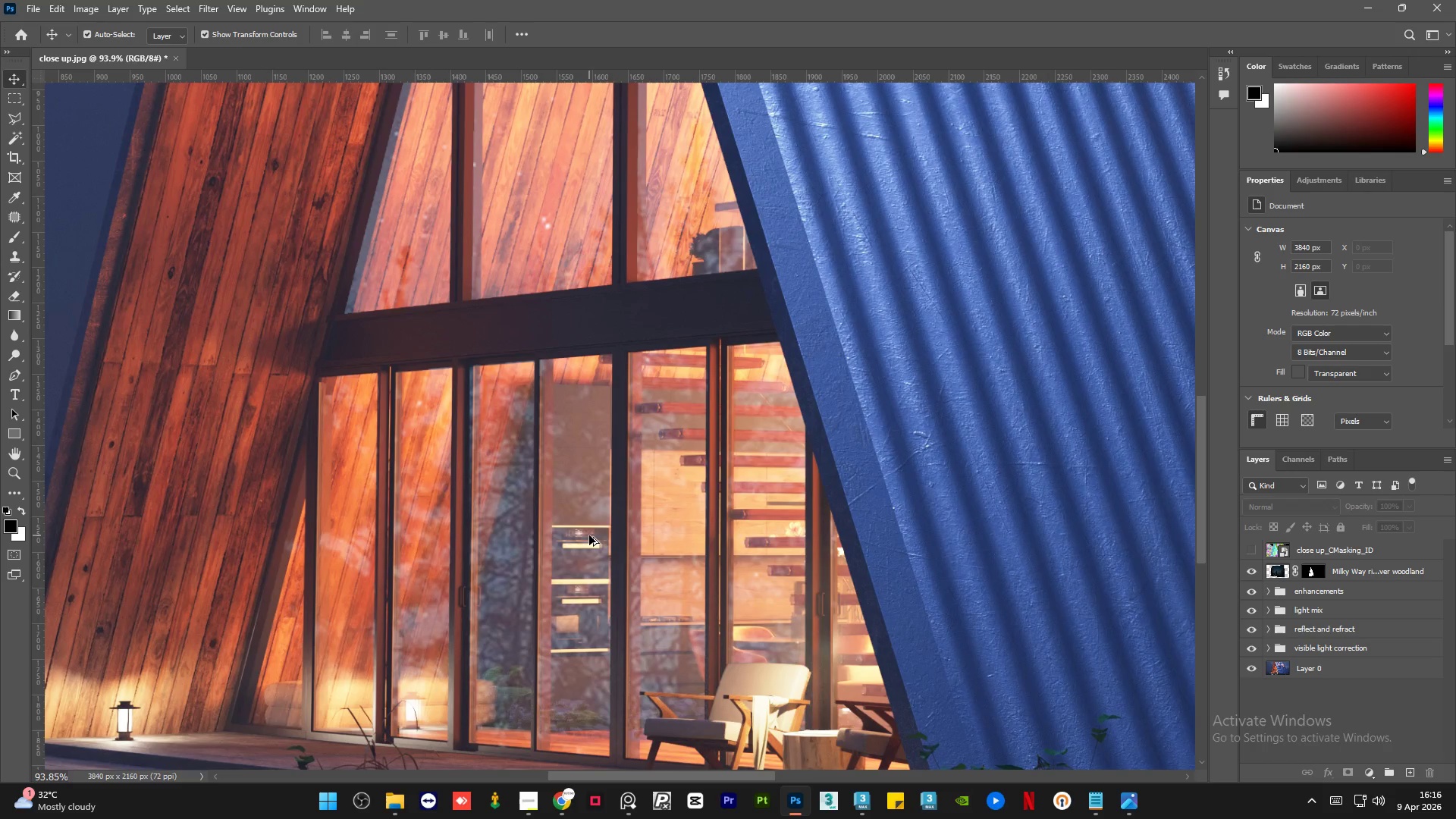 
hold_key(key=AltLeft, duration=0.48)
scroll: coordinate [592, 548], scroll_direction: down, amount: 12.0
 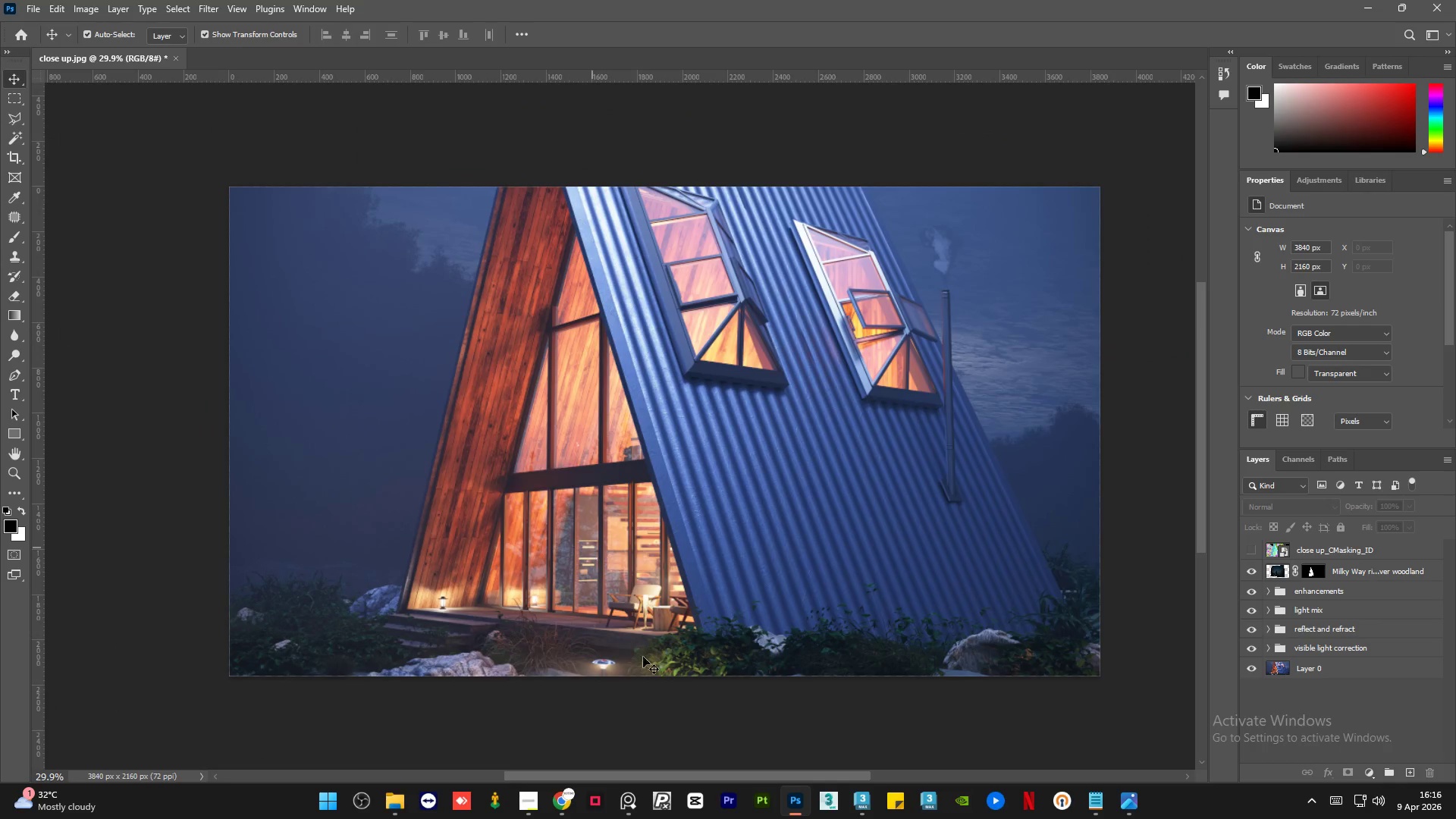 
left_click([557, 814])
 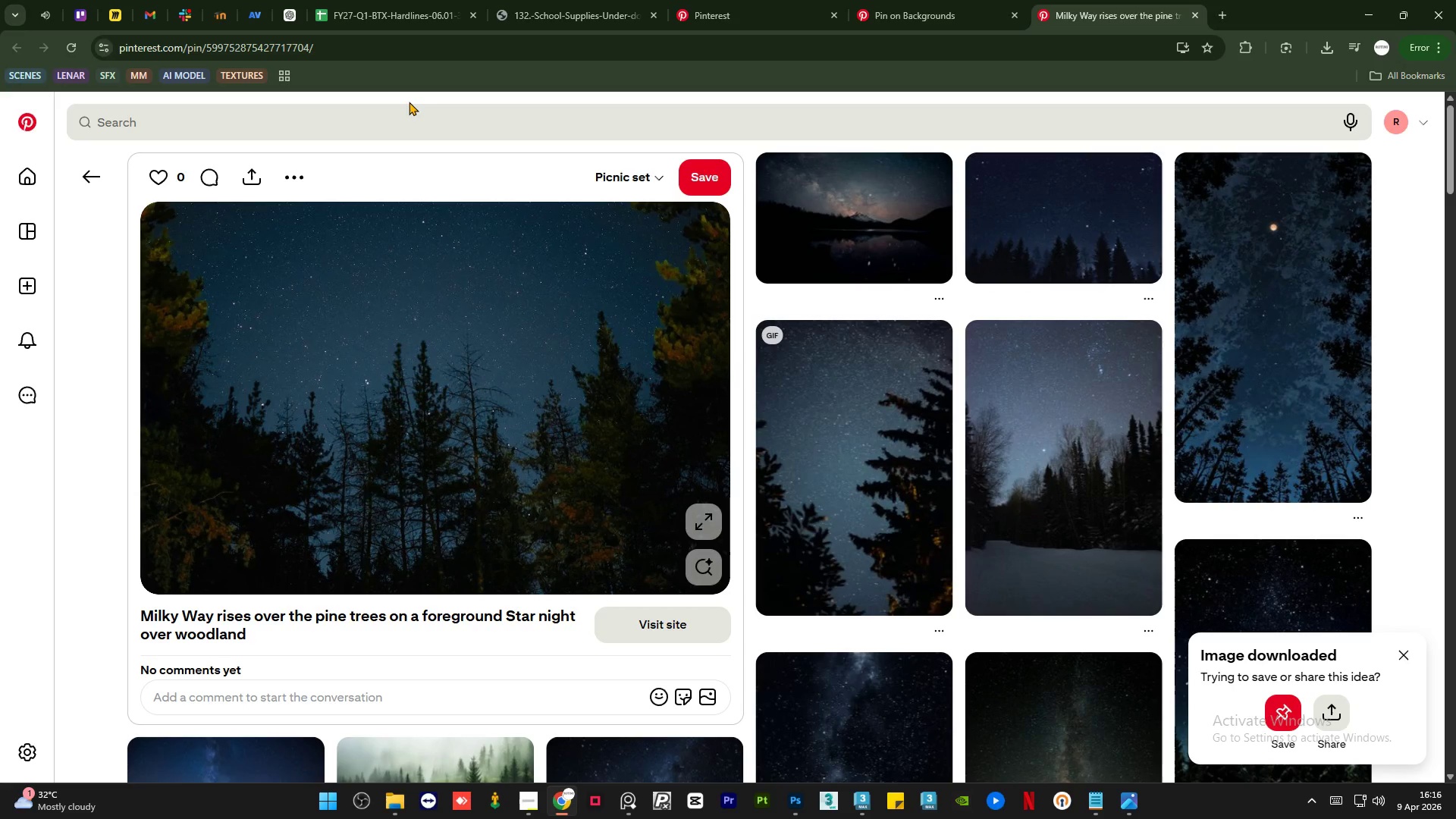 
left_click([394, 106])
 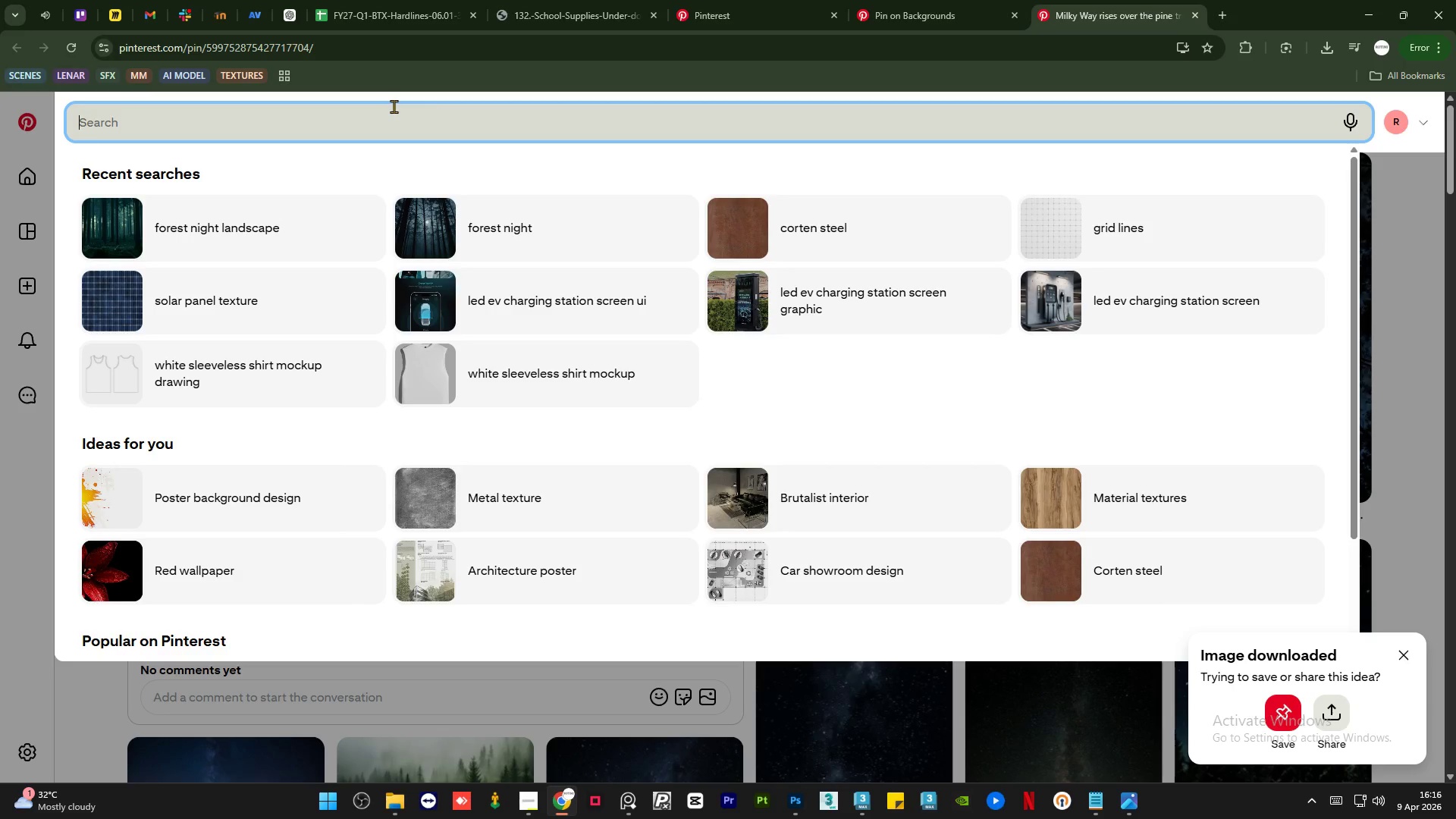 
type(nught sky lans)
key(Backspace)
type(dscape)
 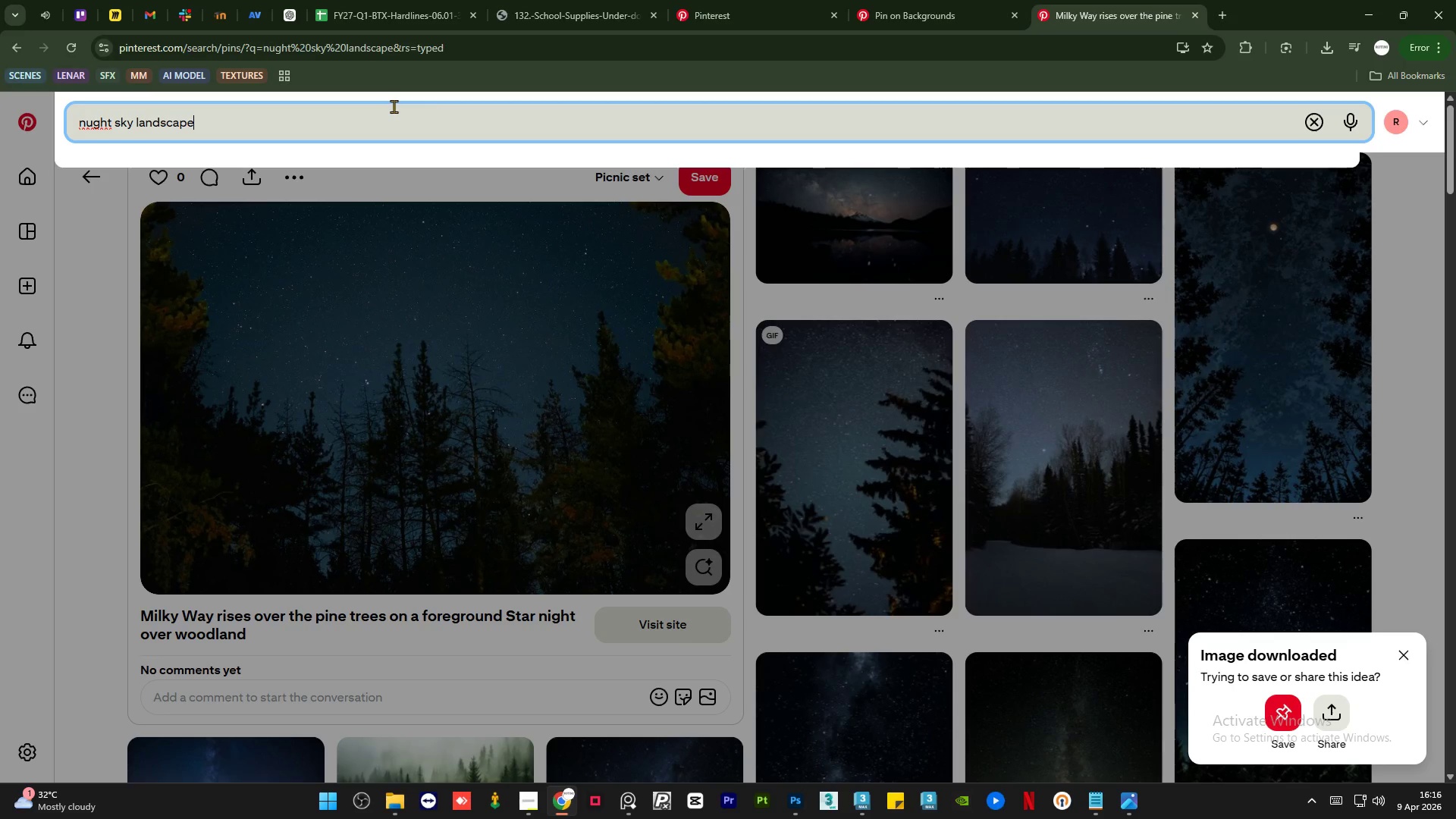 
key(Enter)
 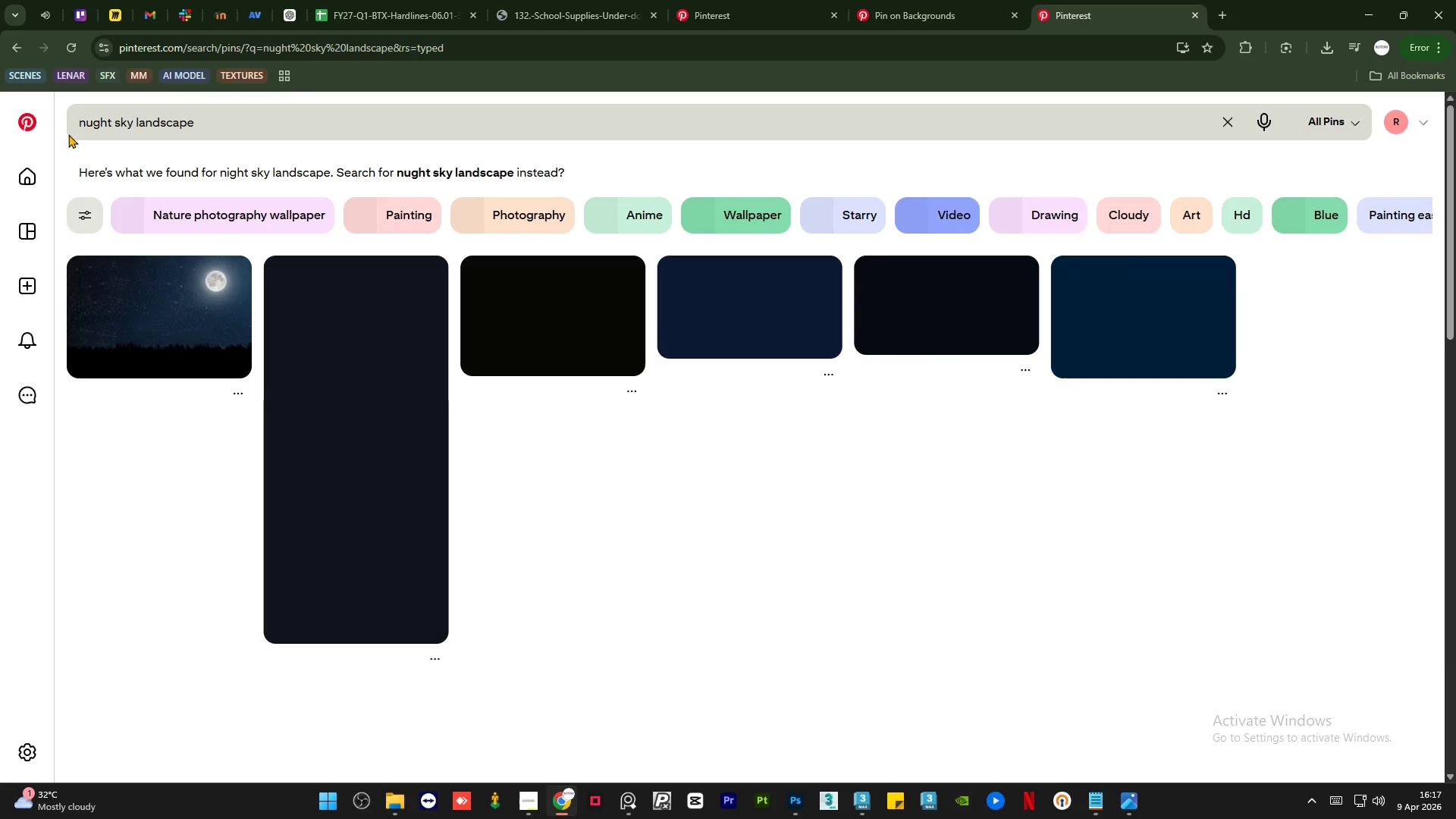 
left_click([93, 122])
 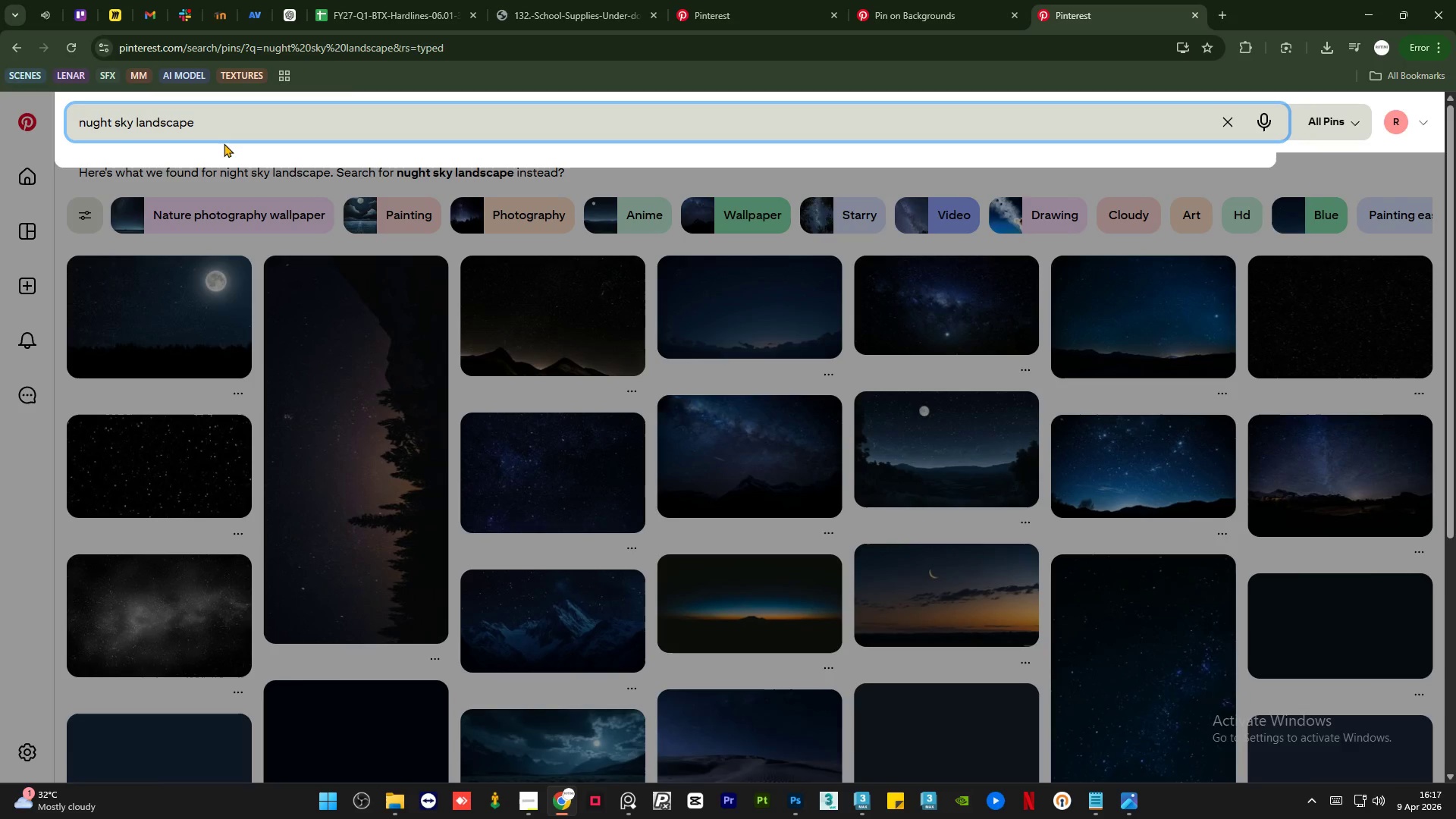 
key(Backspace)
 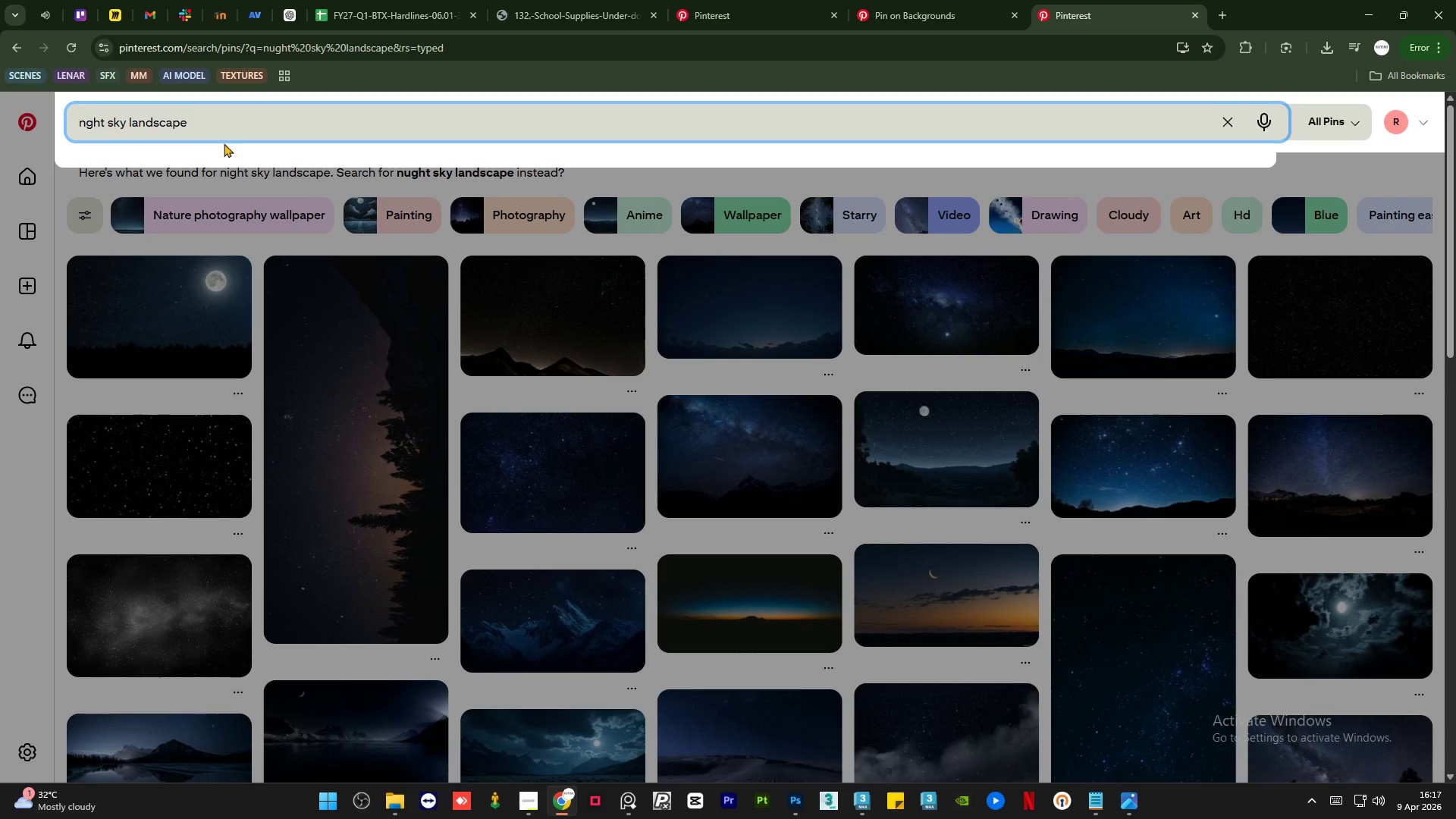 
key(I)
 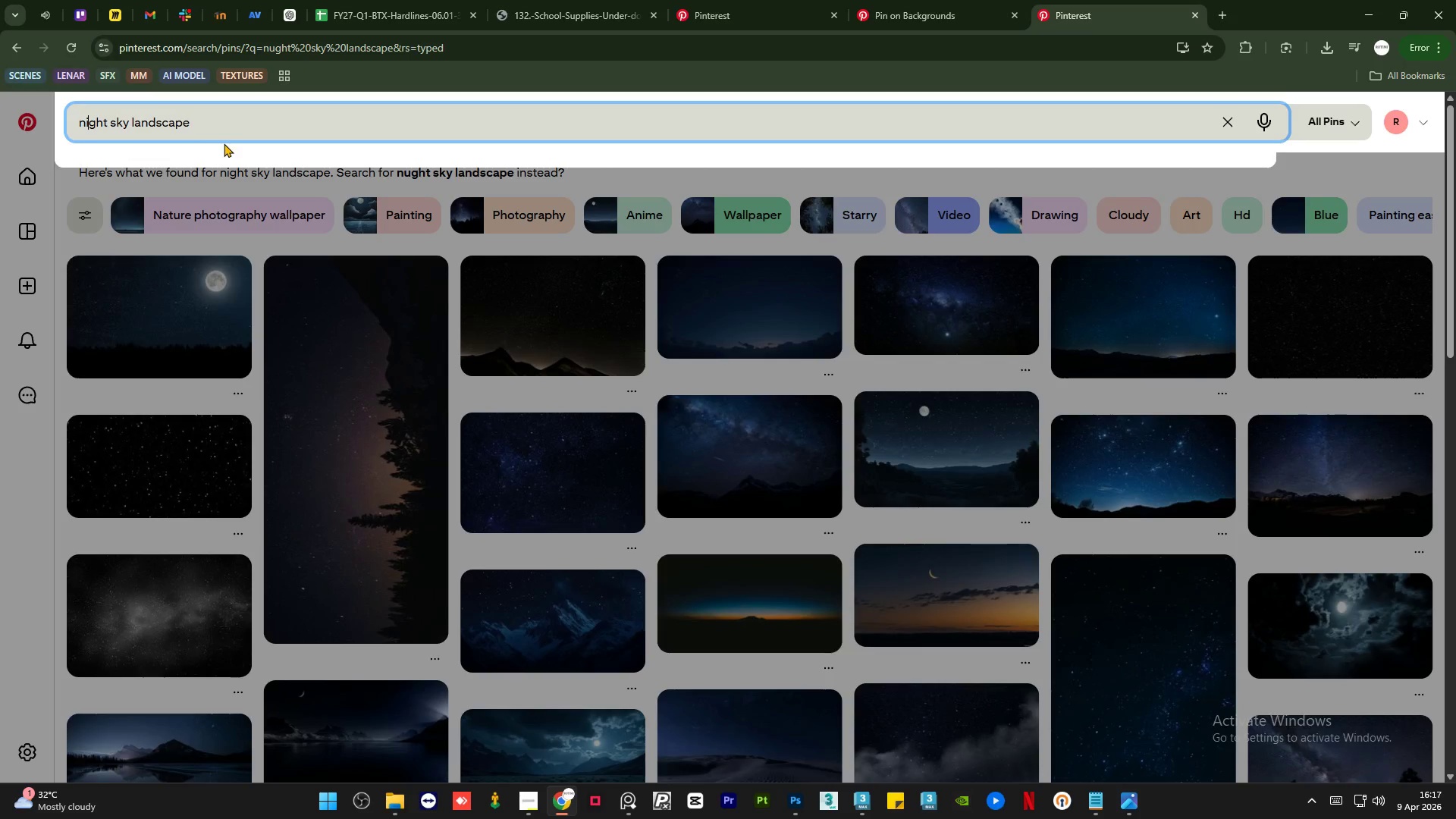 
key(Enter)
 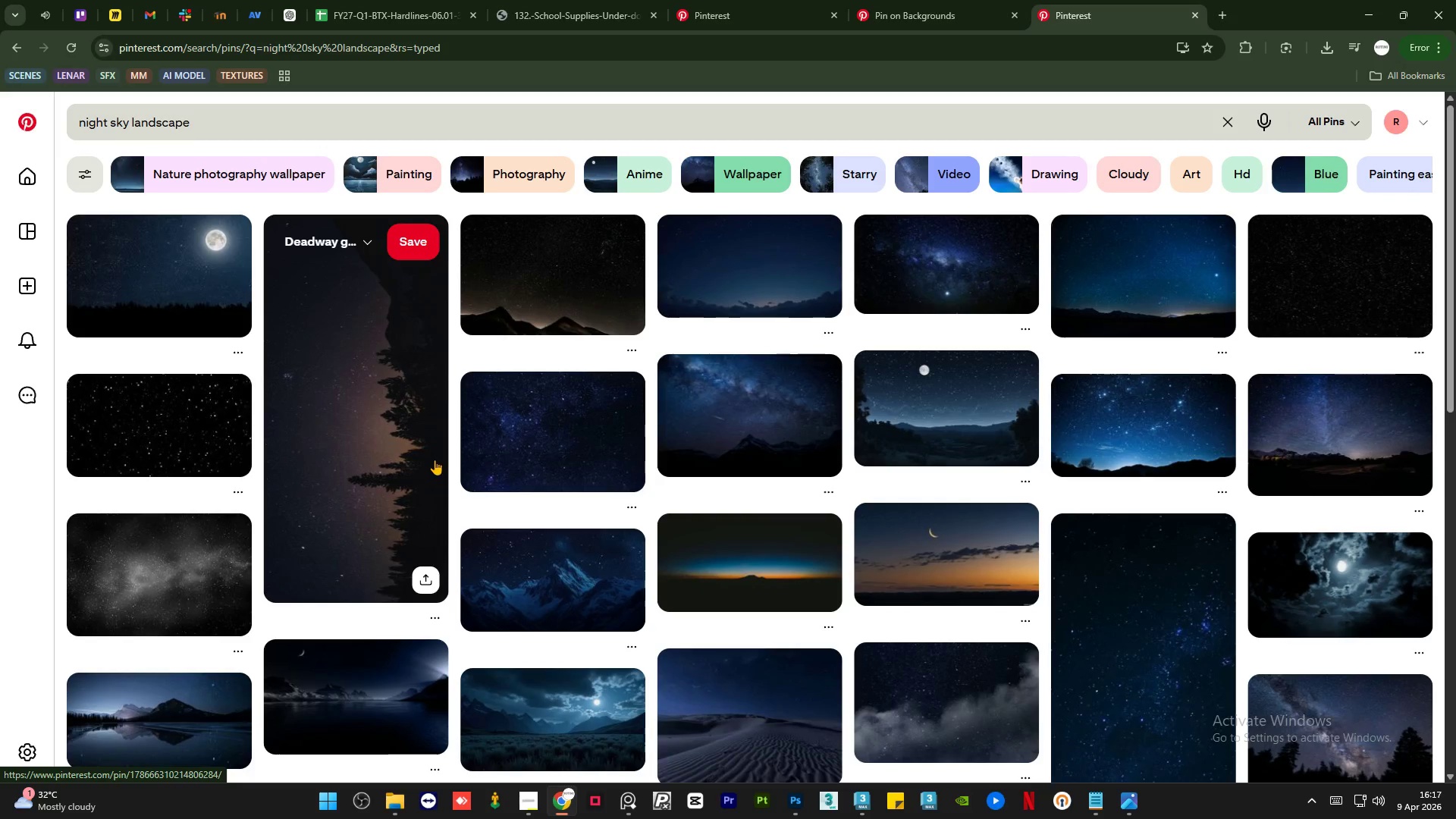 
mouse_move([770, 457])
 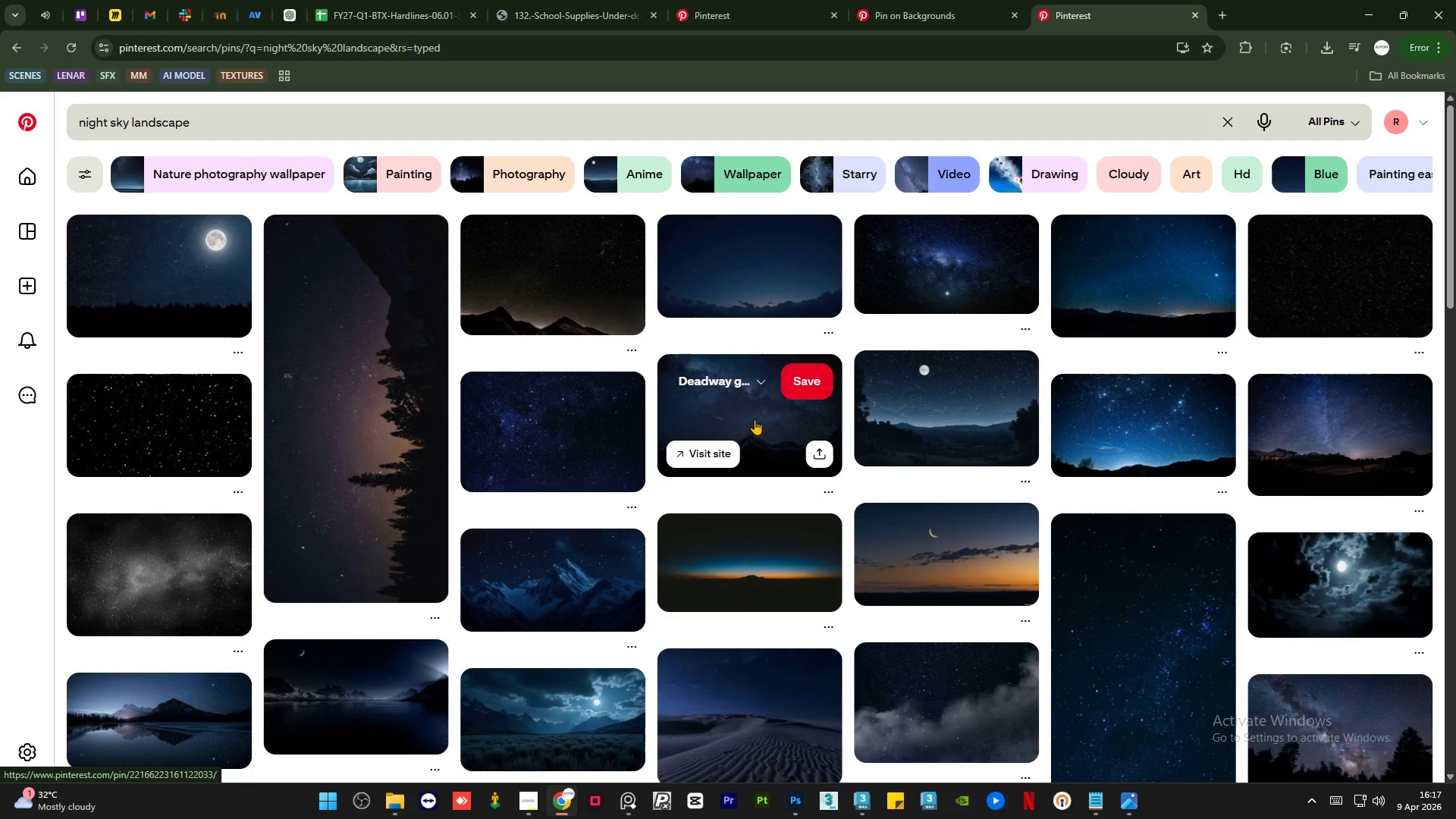 
wait(5.7)
 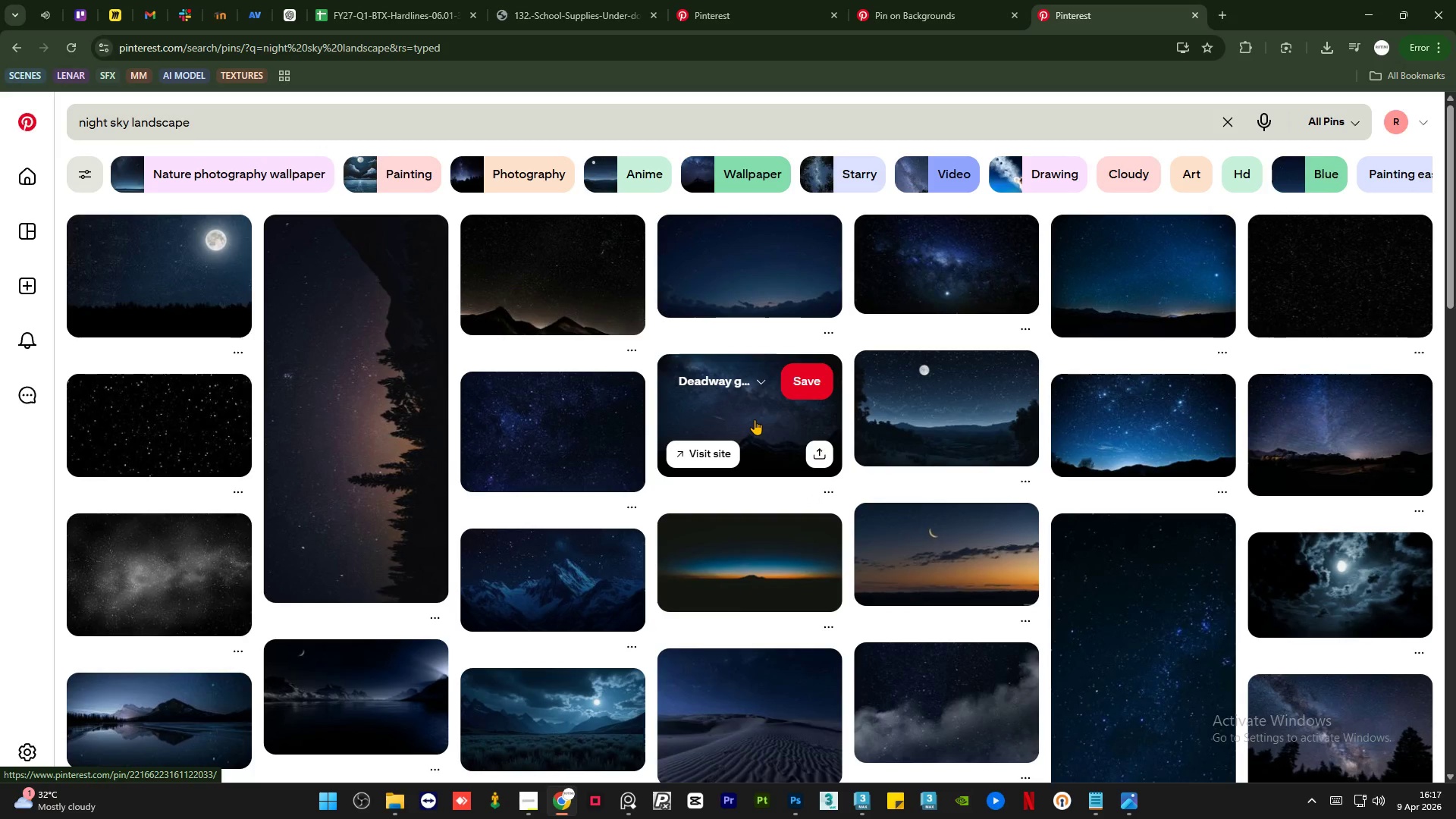 
left_click([755, 419])
 